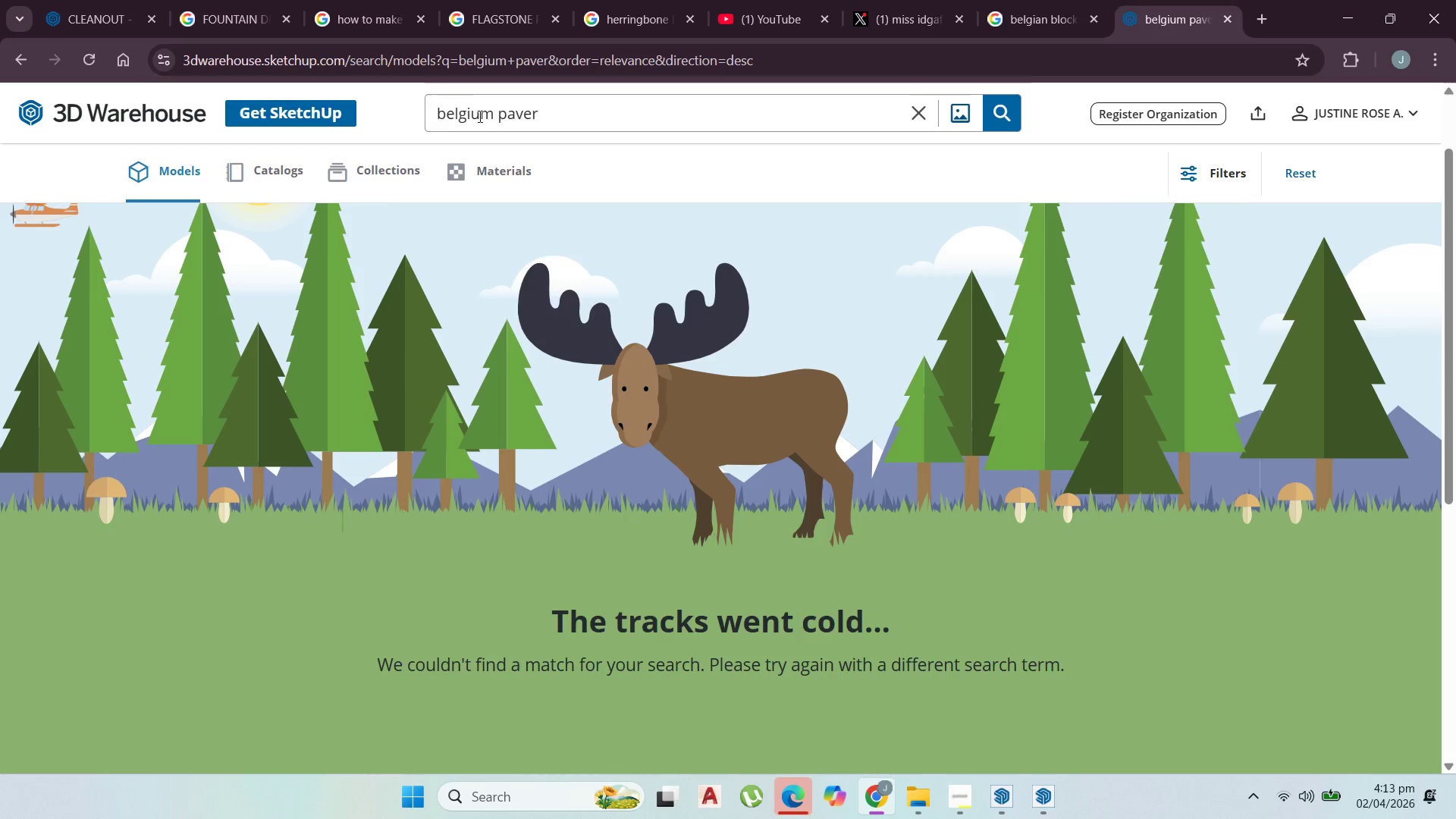 
left_click_drag(start_coordinate=[573, 110], to_coordinate=[8, 118])
 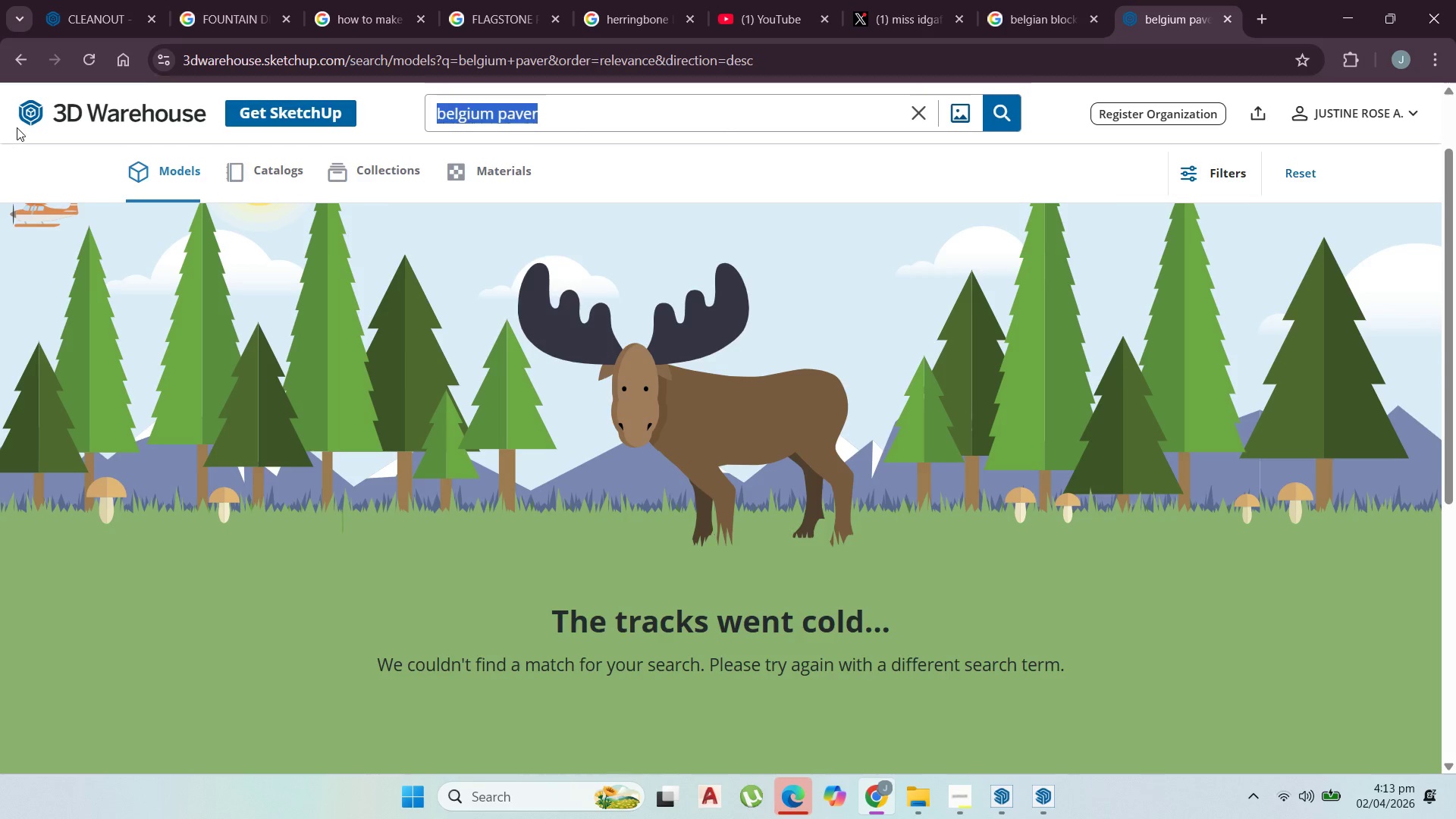 
type(ston)
 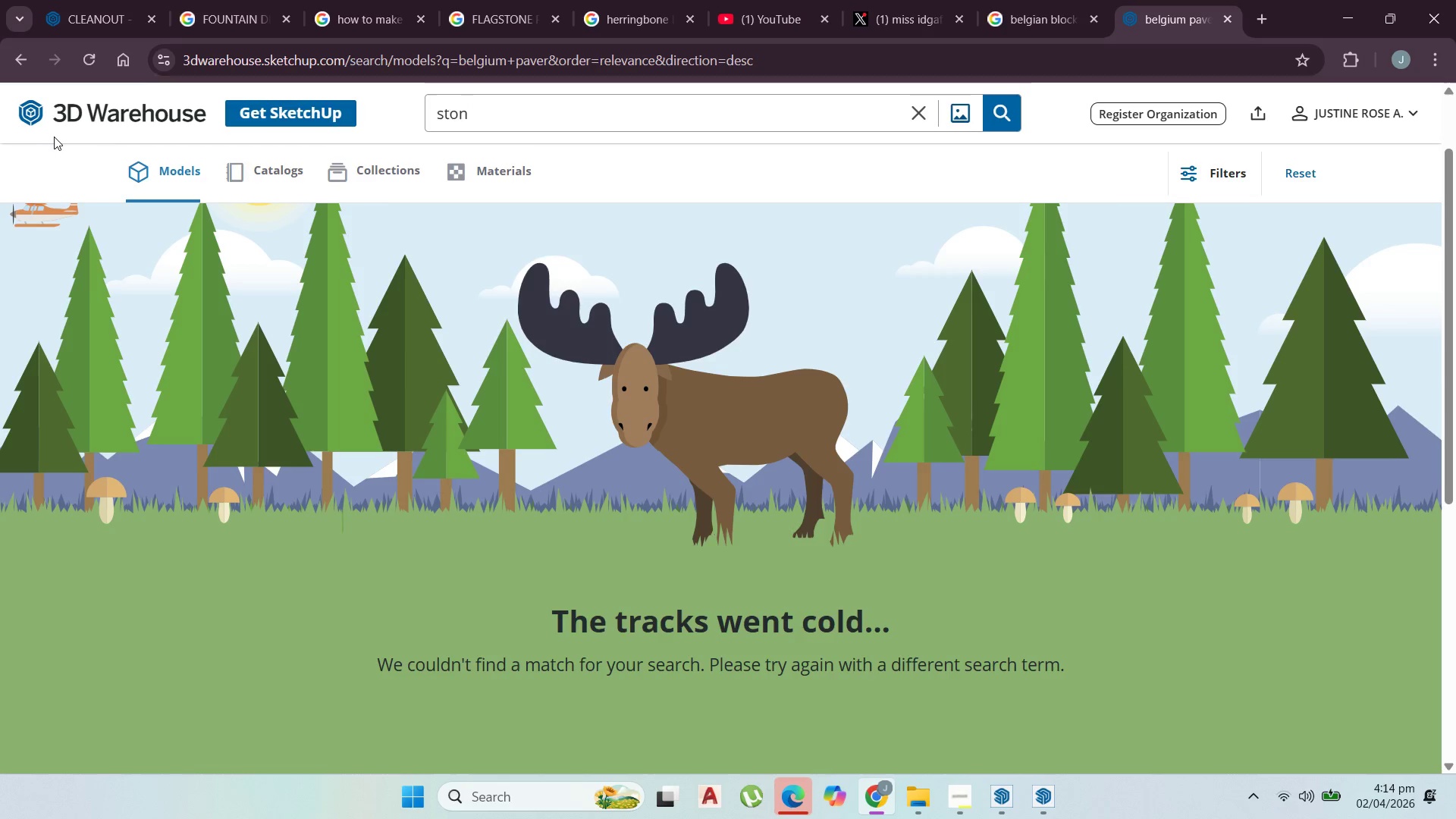 
key(E)
 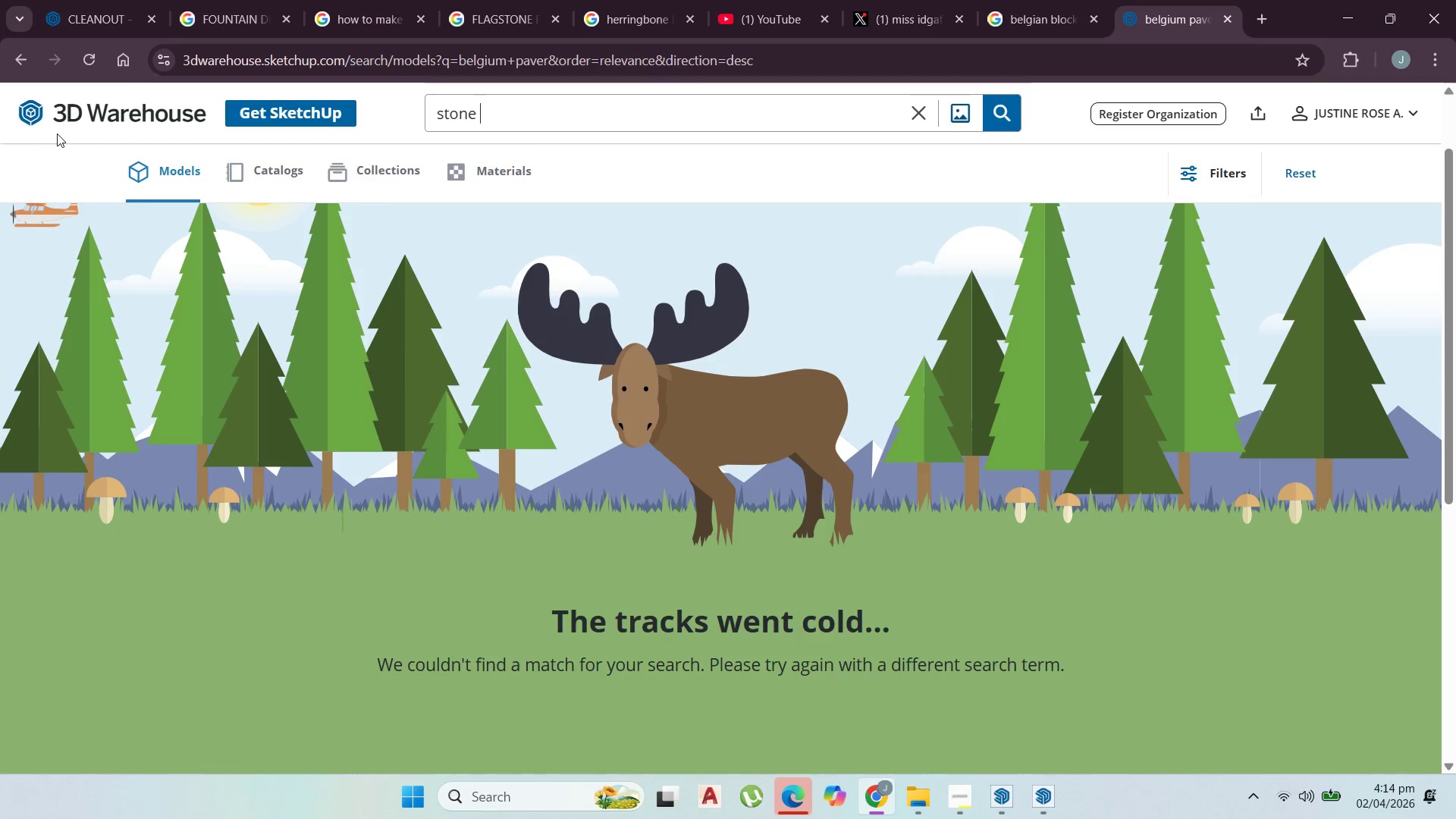 
key(Space)
 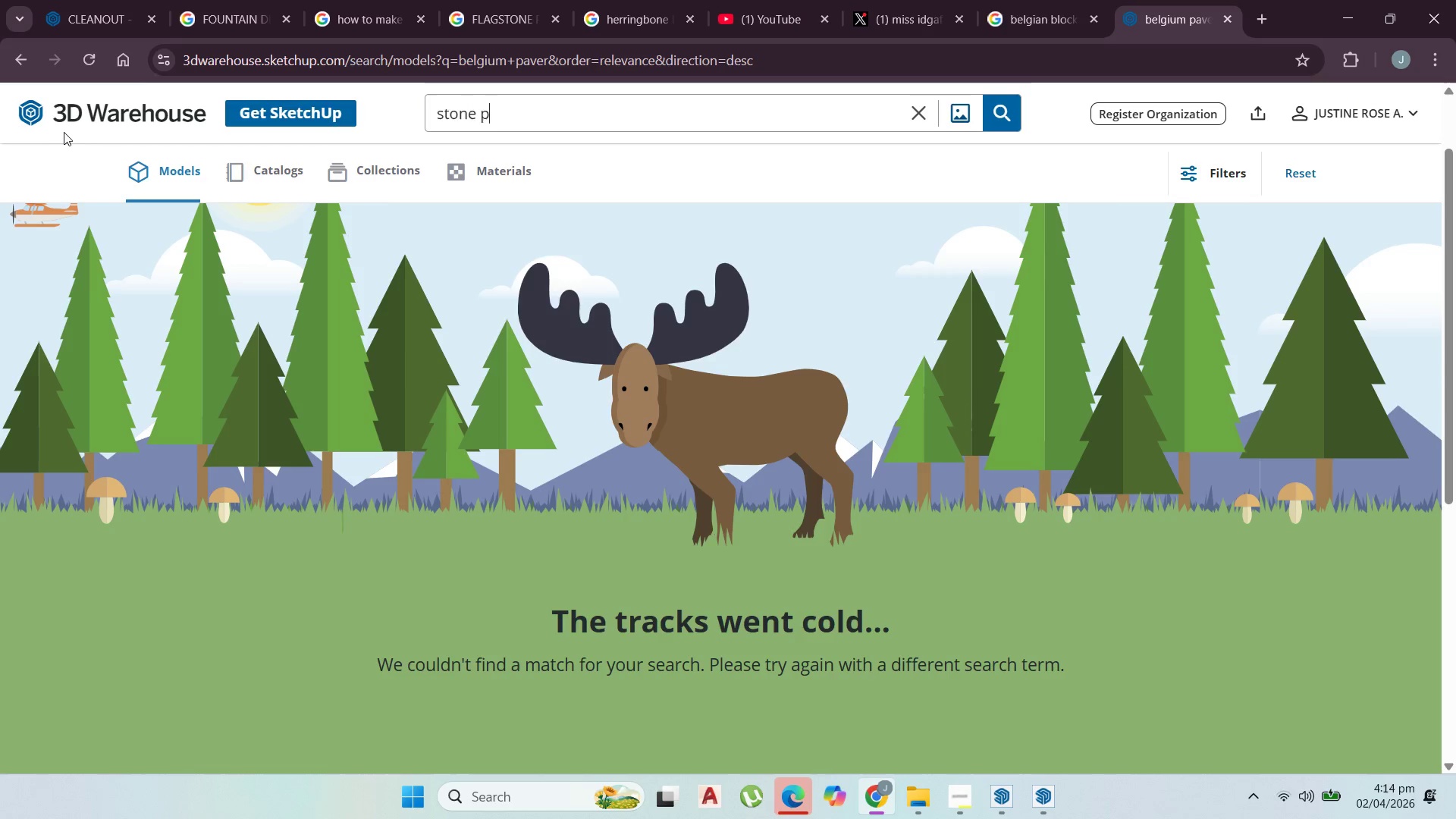 
type(pavement)
 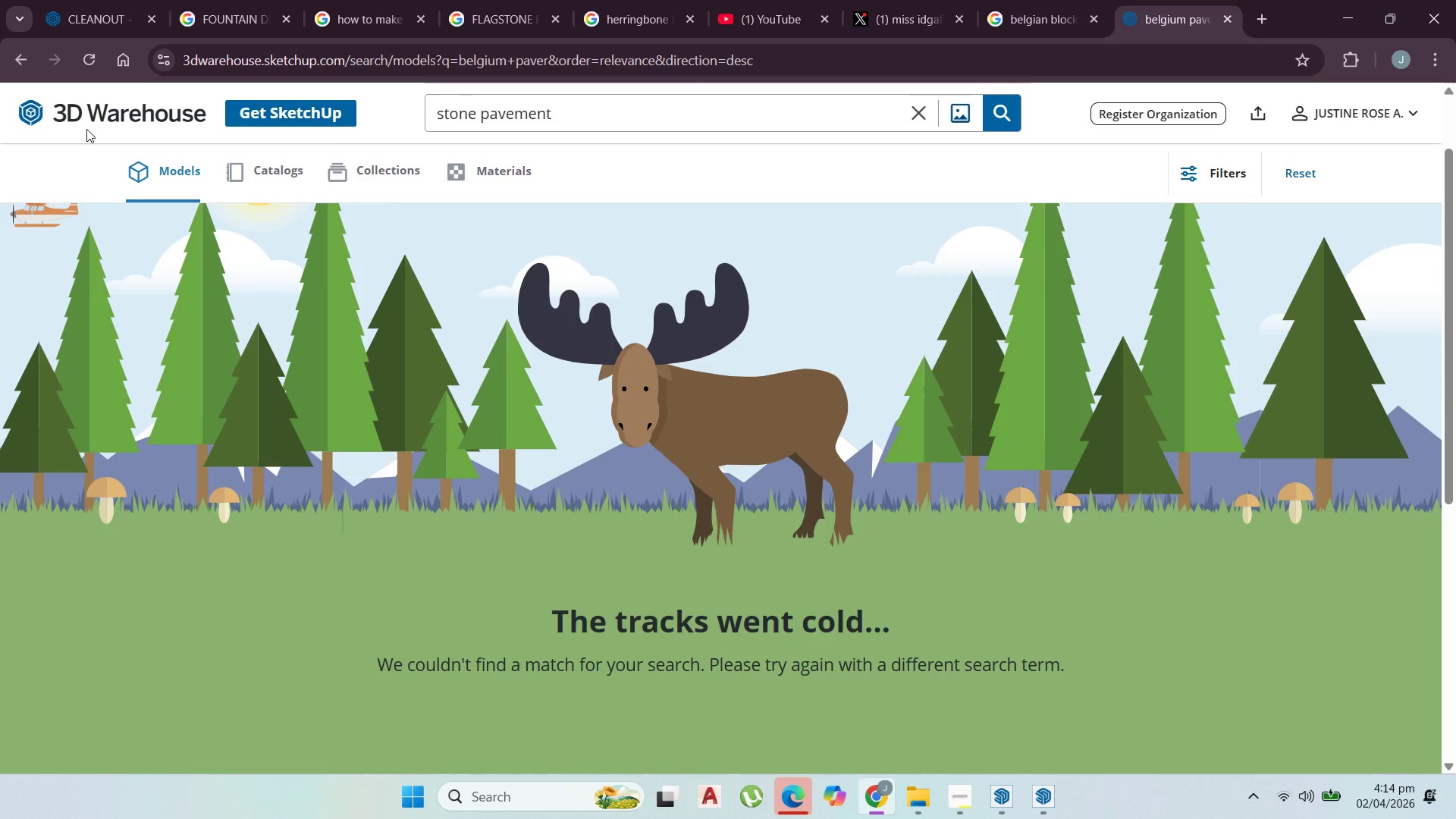 
key(Enter)
 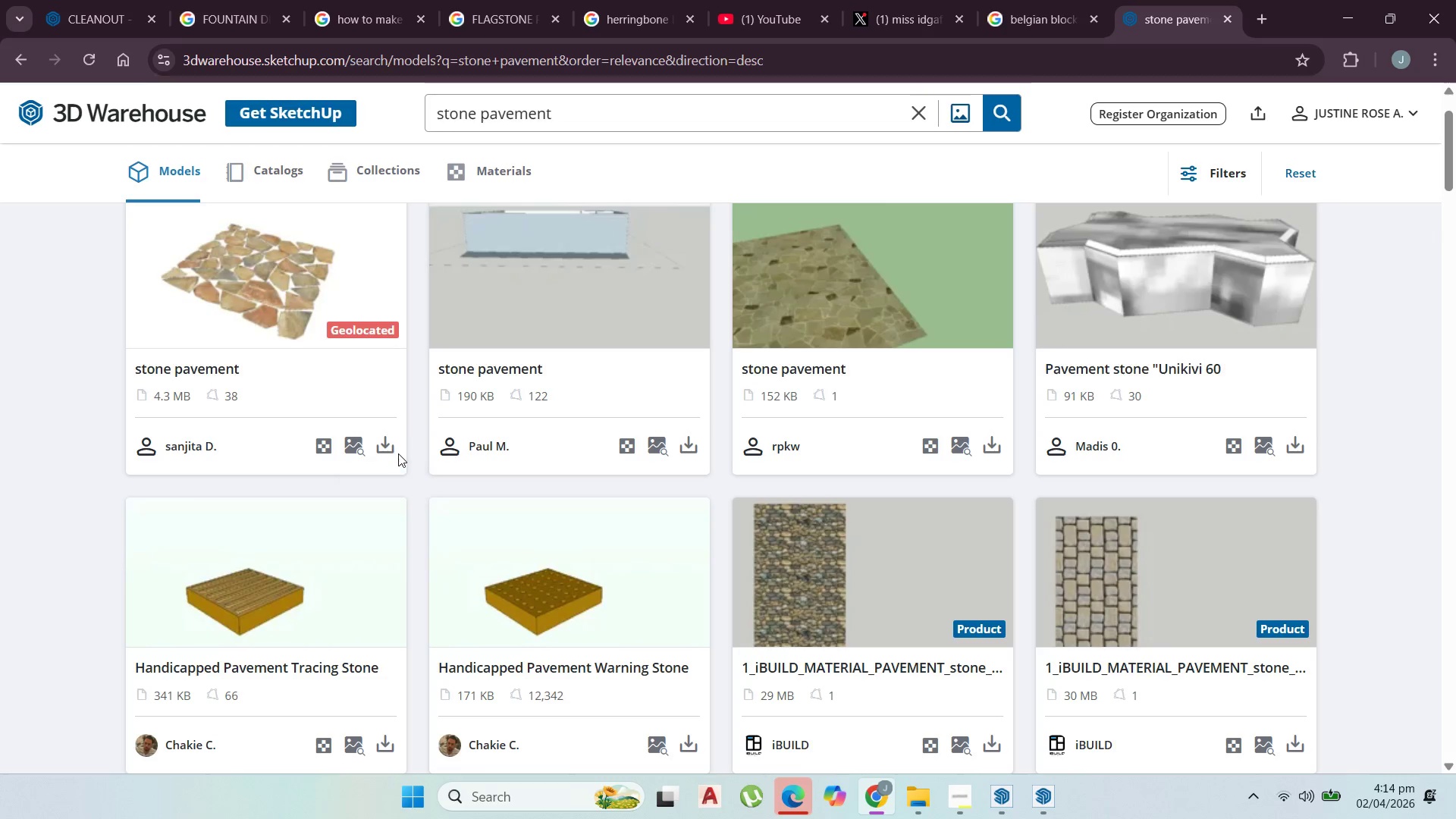 
wait(12.83)
 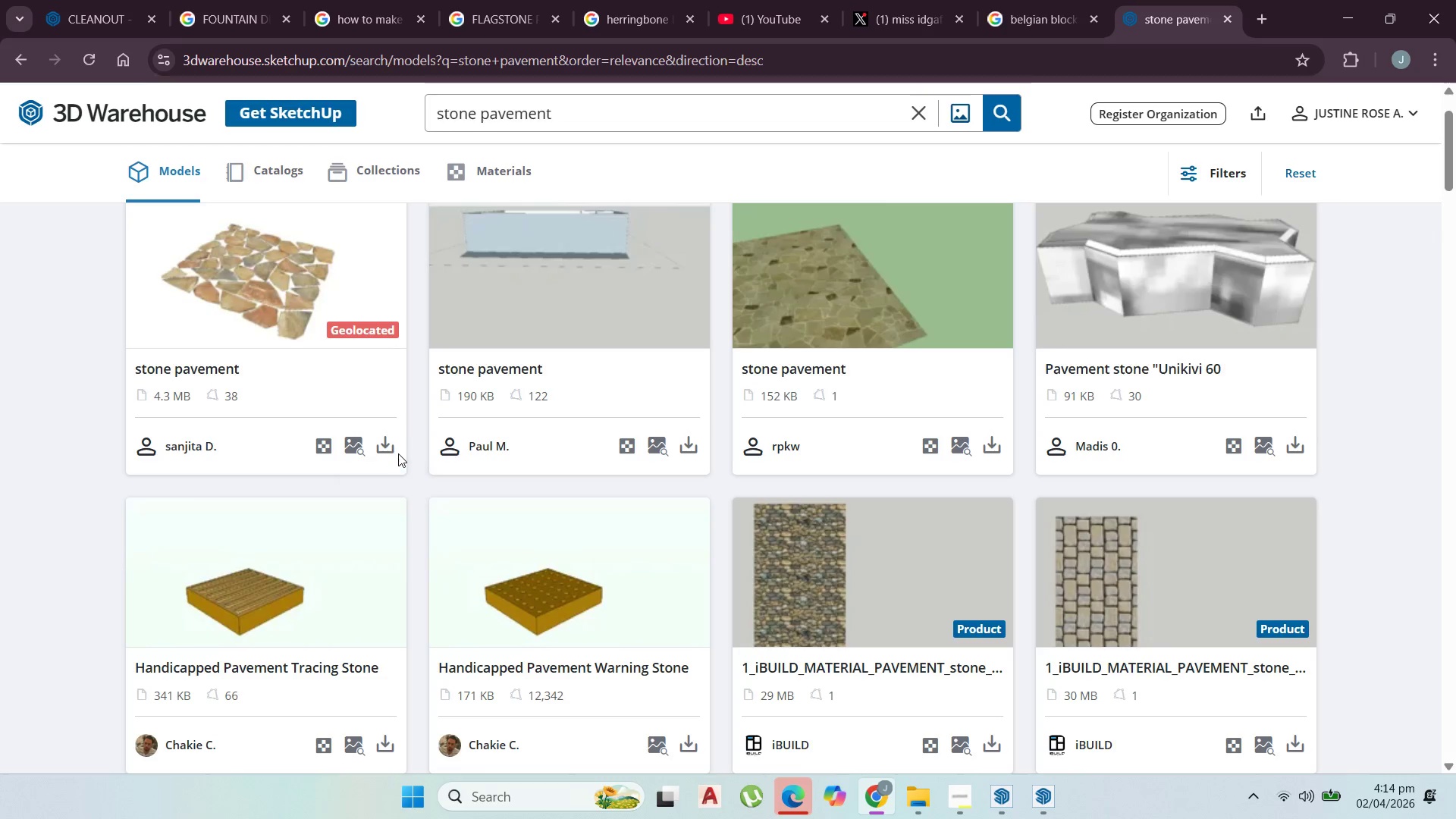 
left_click([444, 482])
 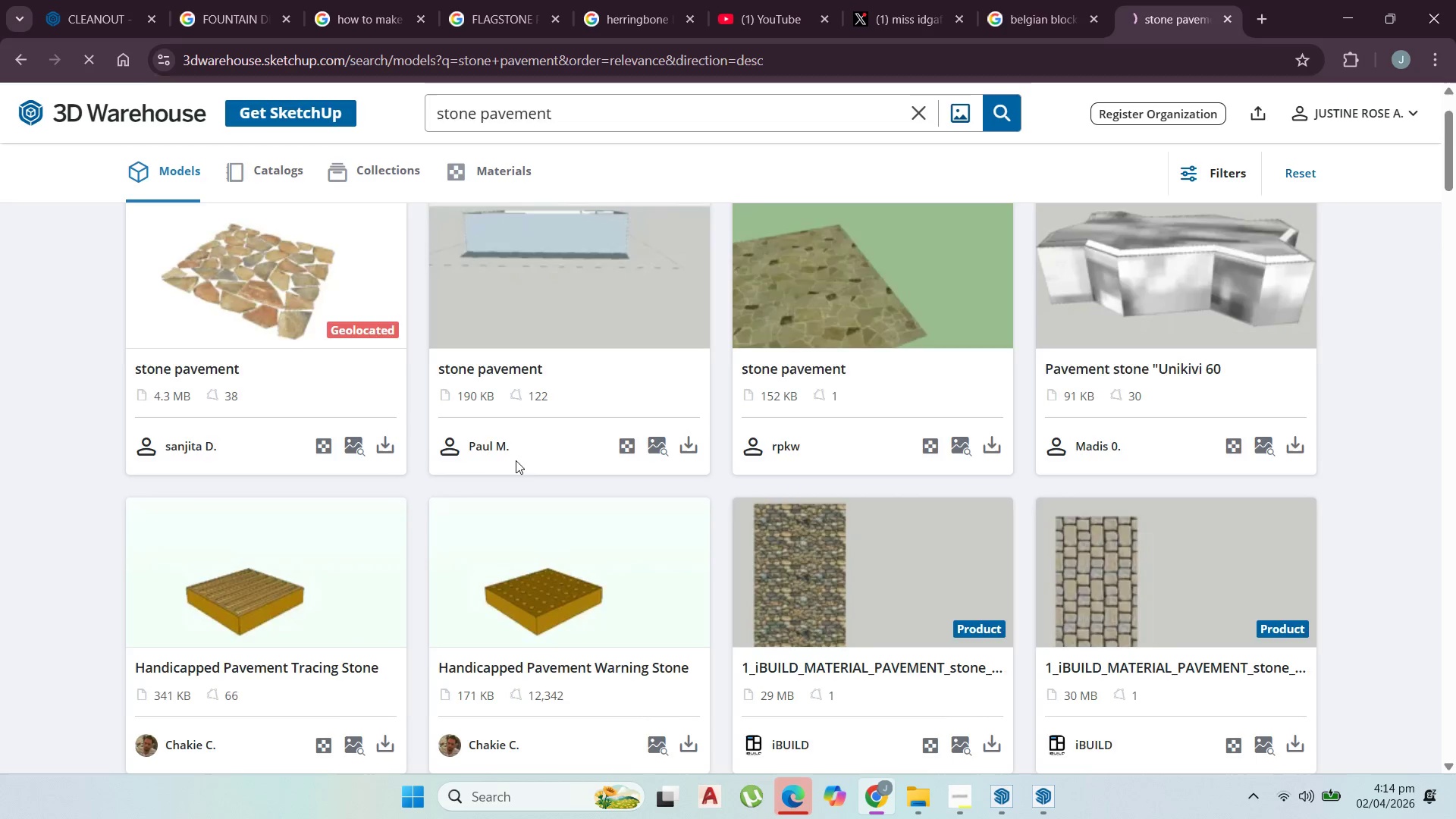 
scroll: coordinate [535, 460], scroll_direction: down, amount: 4.0
 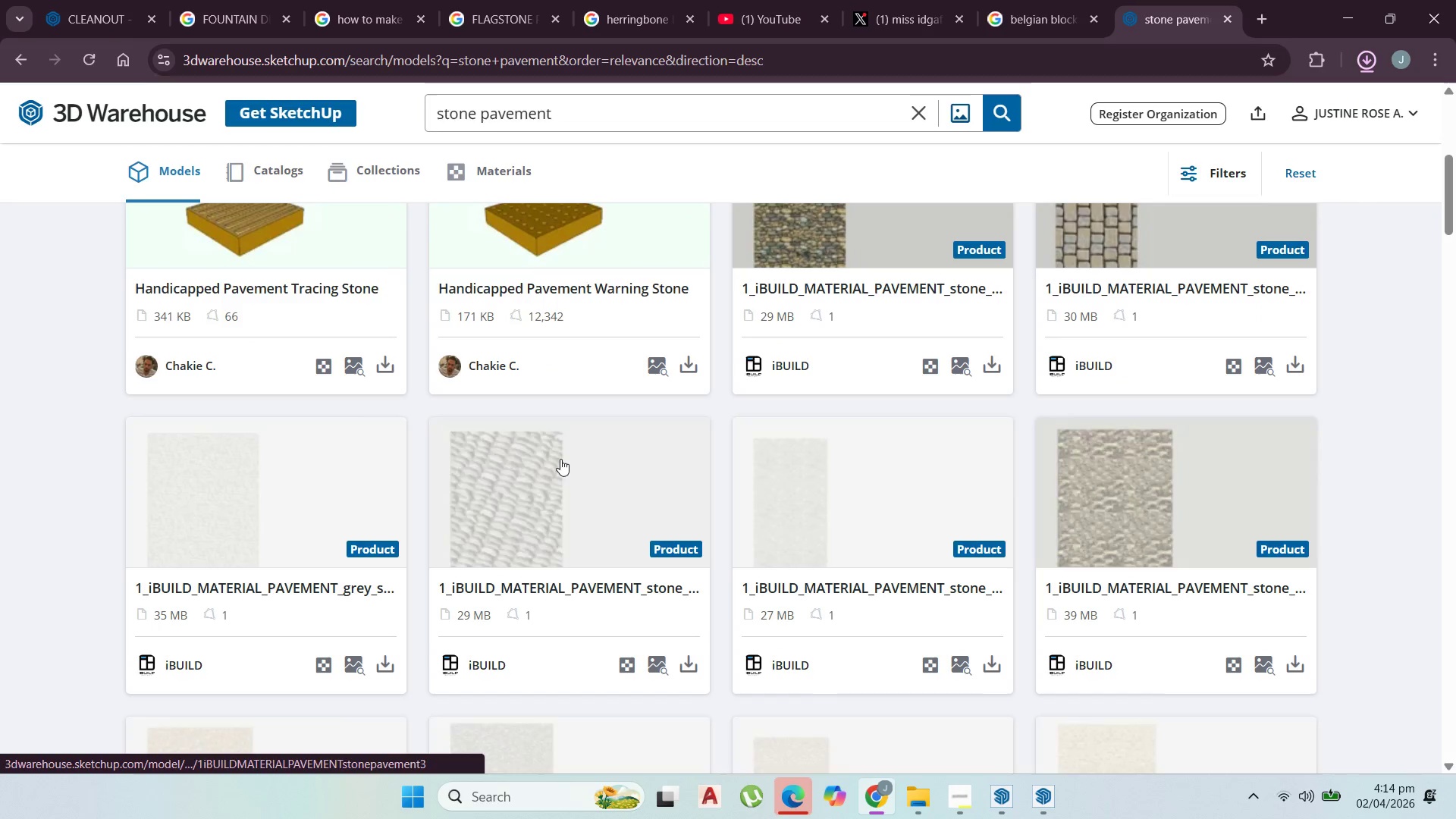 
scroll: coordinate [560, 459], scroll_direction: up, amount: 1.0
 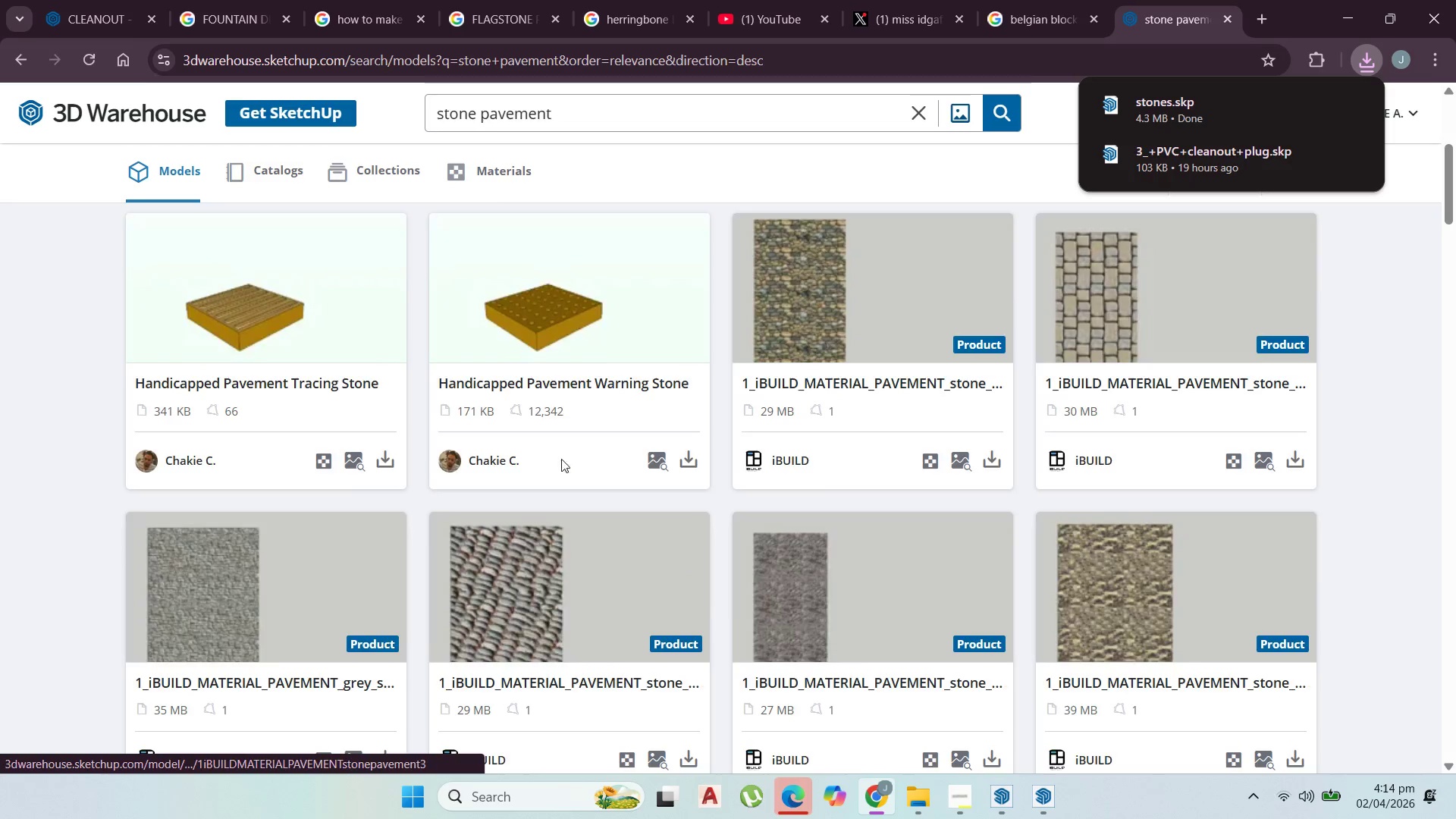 
scroll: coordinate [563, 464], scroll_direction: down, amount: 15.0
 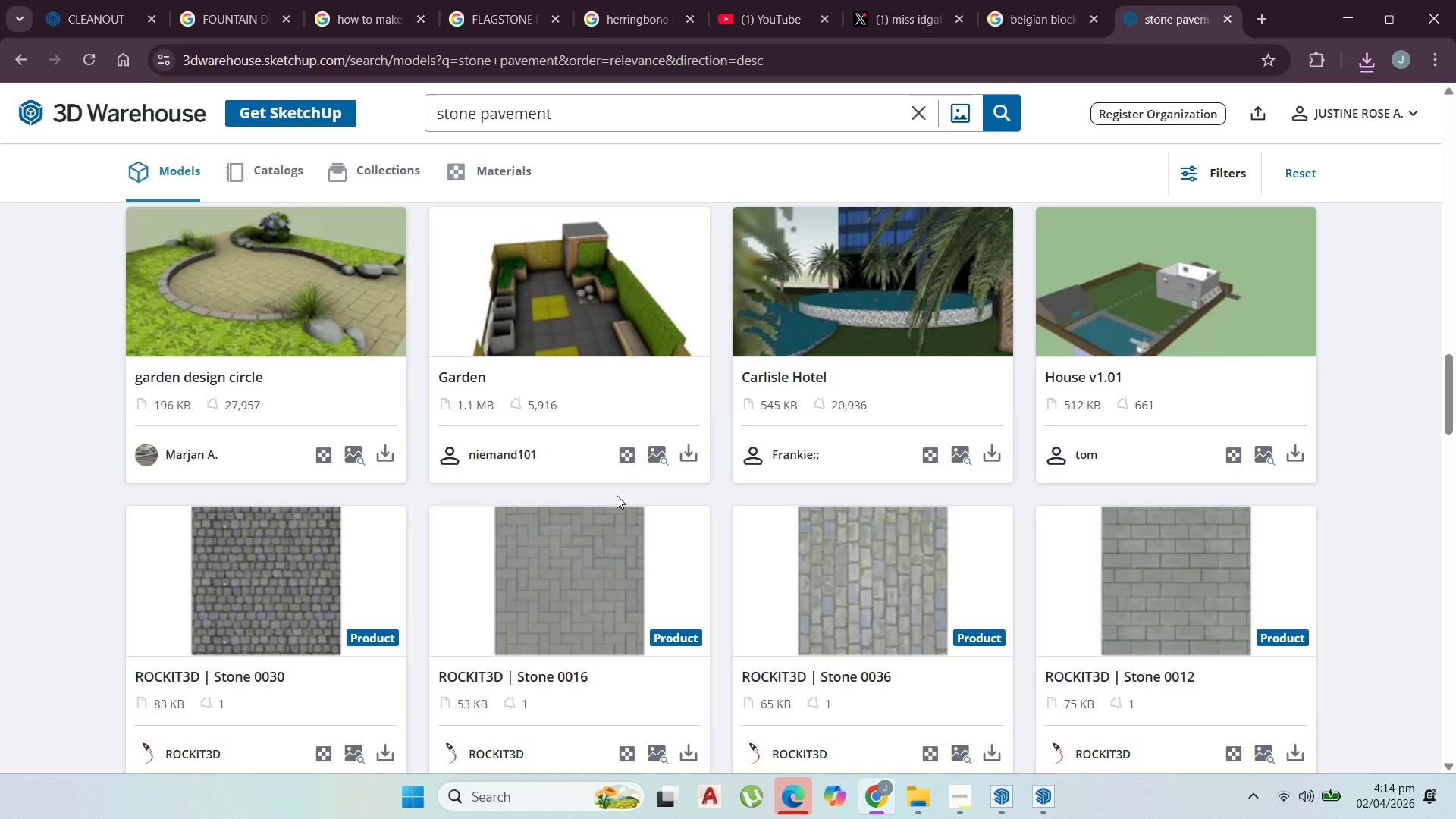 
scroll: coordinate [652, 510], scroll_direction: down, amount: 1.0
 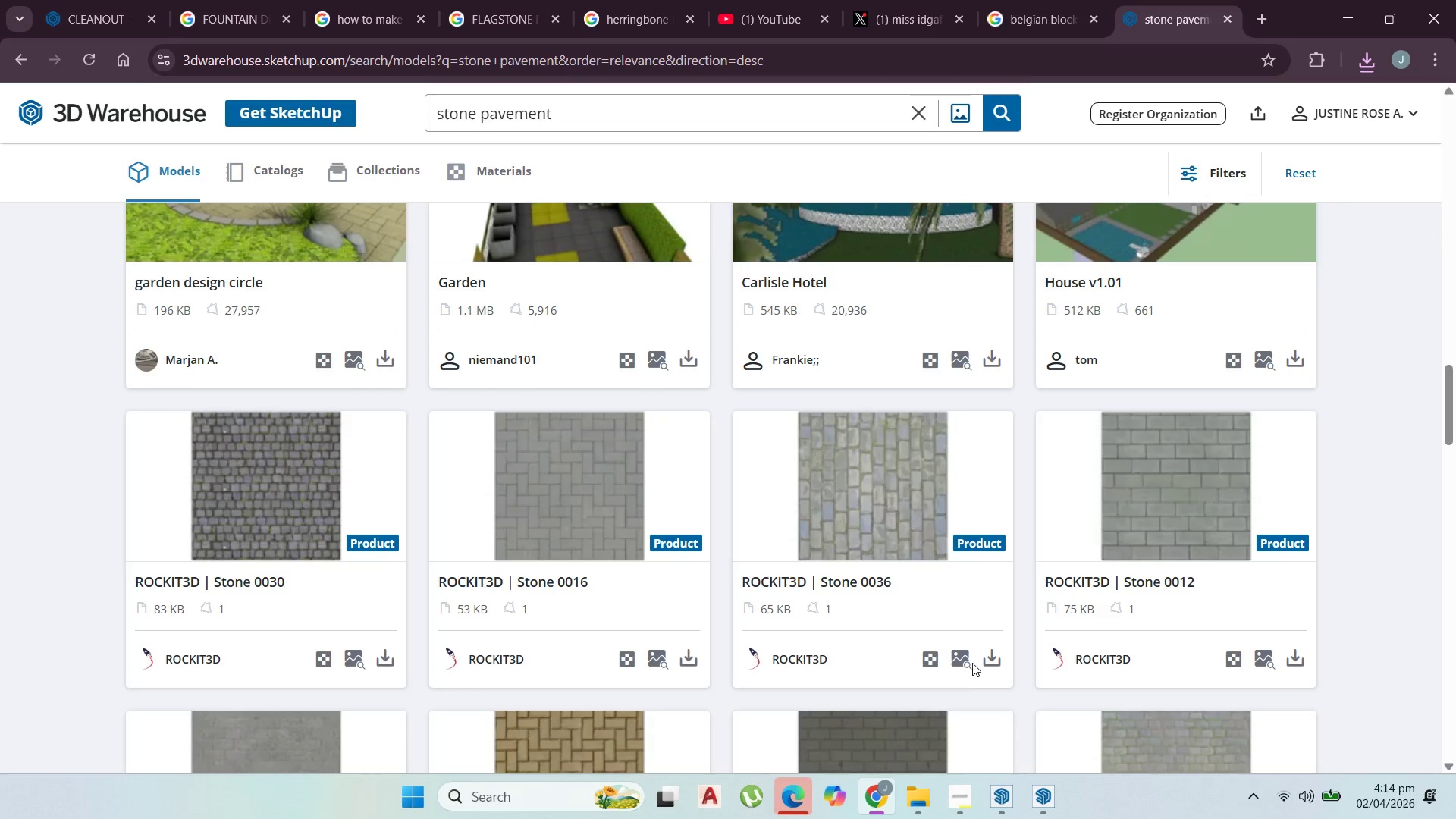 
left_click([996, 656])
 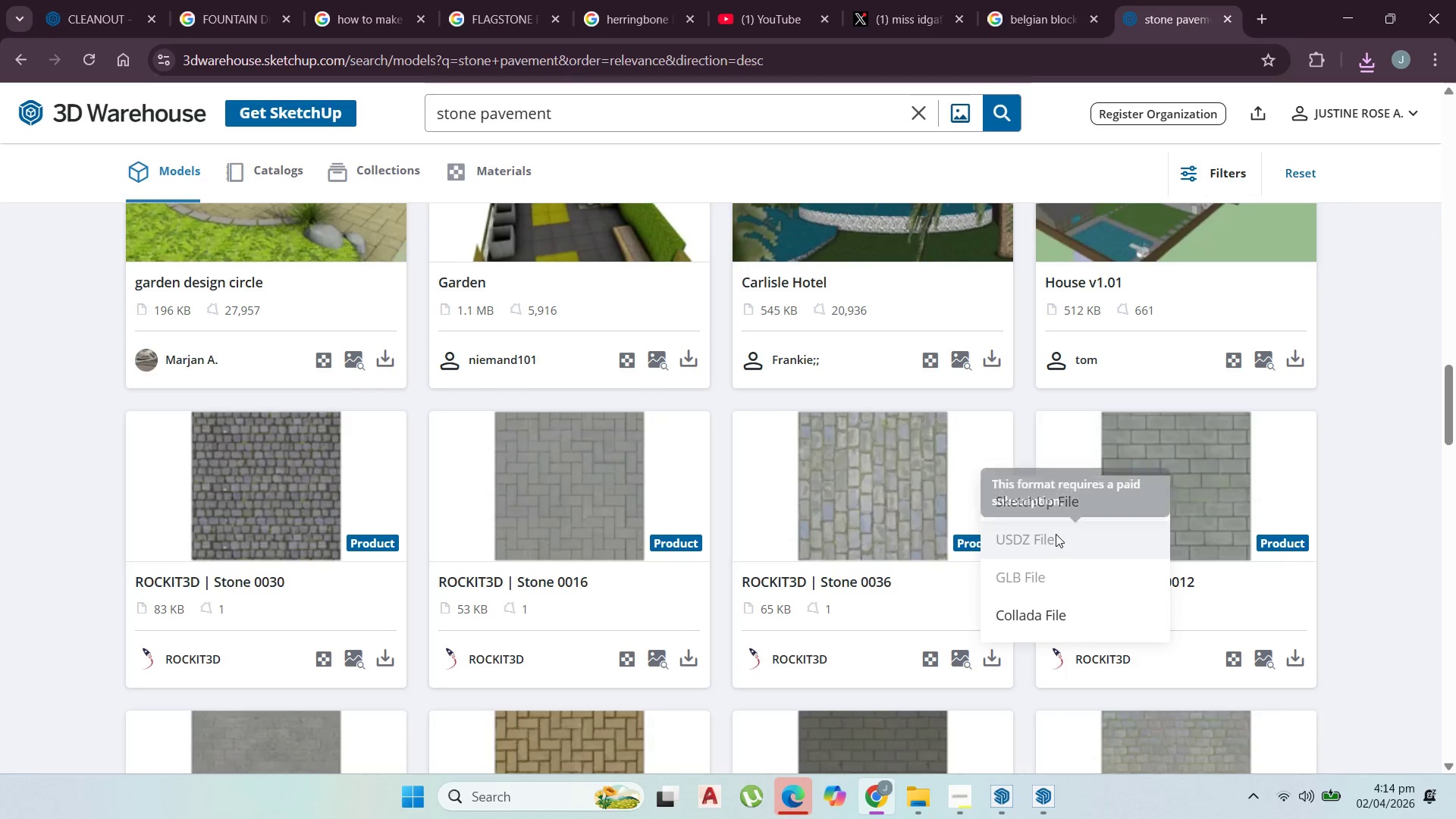 
left_click([1070, 501])
 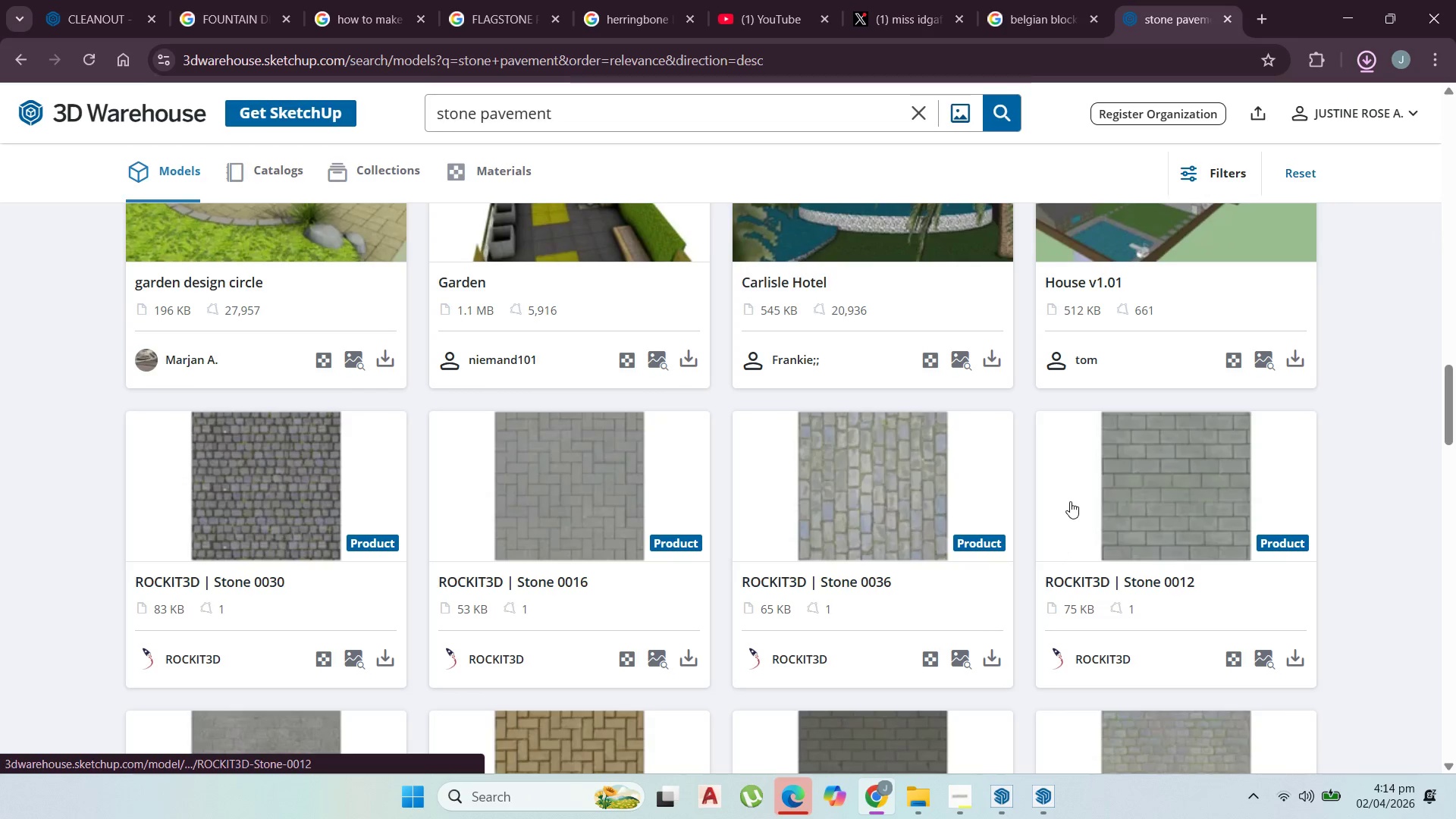 
scroll: coordinate [1079, 516], scroll_direction: down, amount: 20.0
 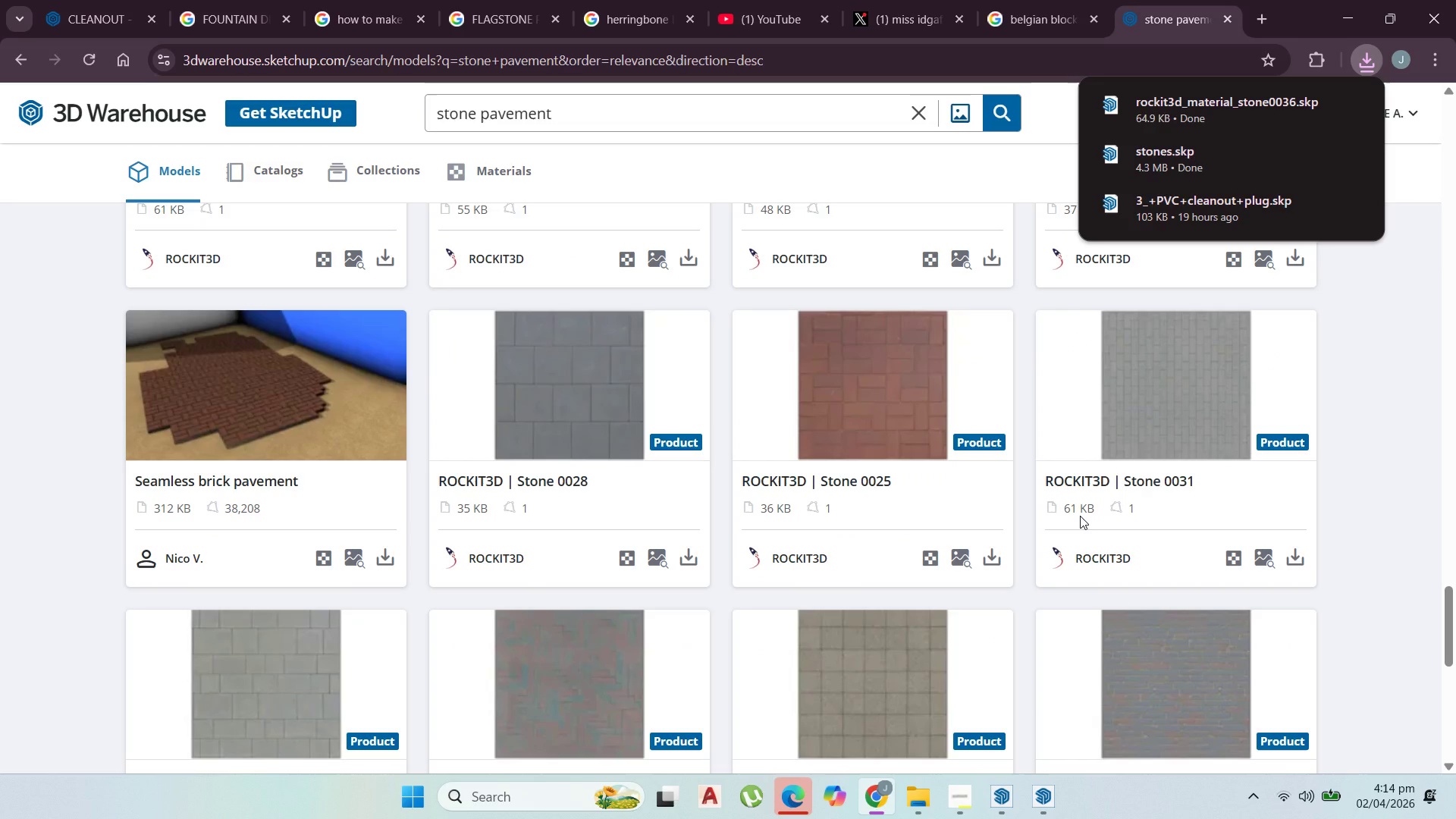 
scroll: coordinate [1118, 355], scroll_direction: up, amount: 4.0
 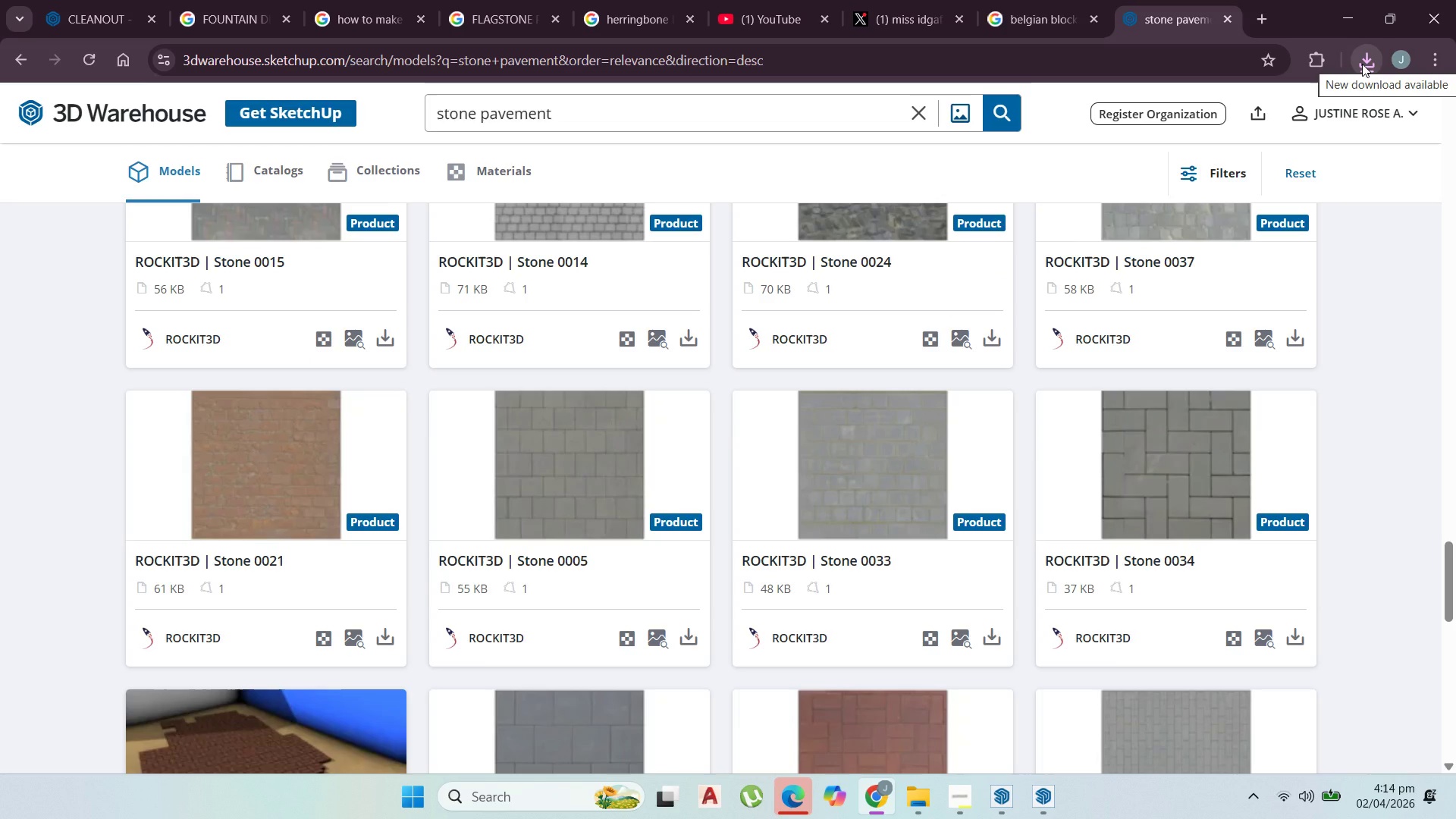 
left_click([1362, 64])
 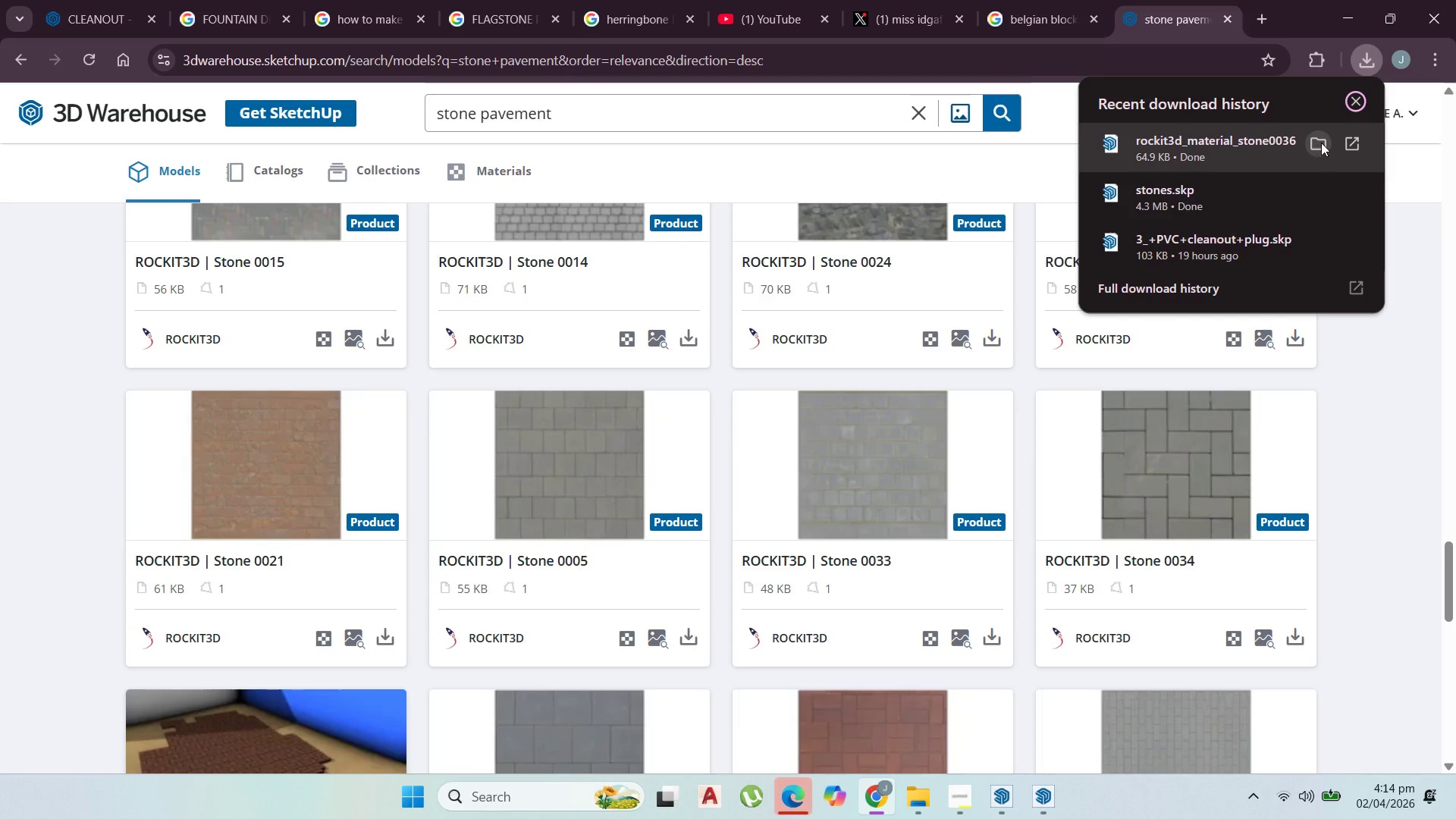 
left_click([1348, 8])
 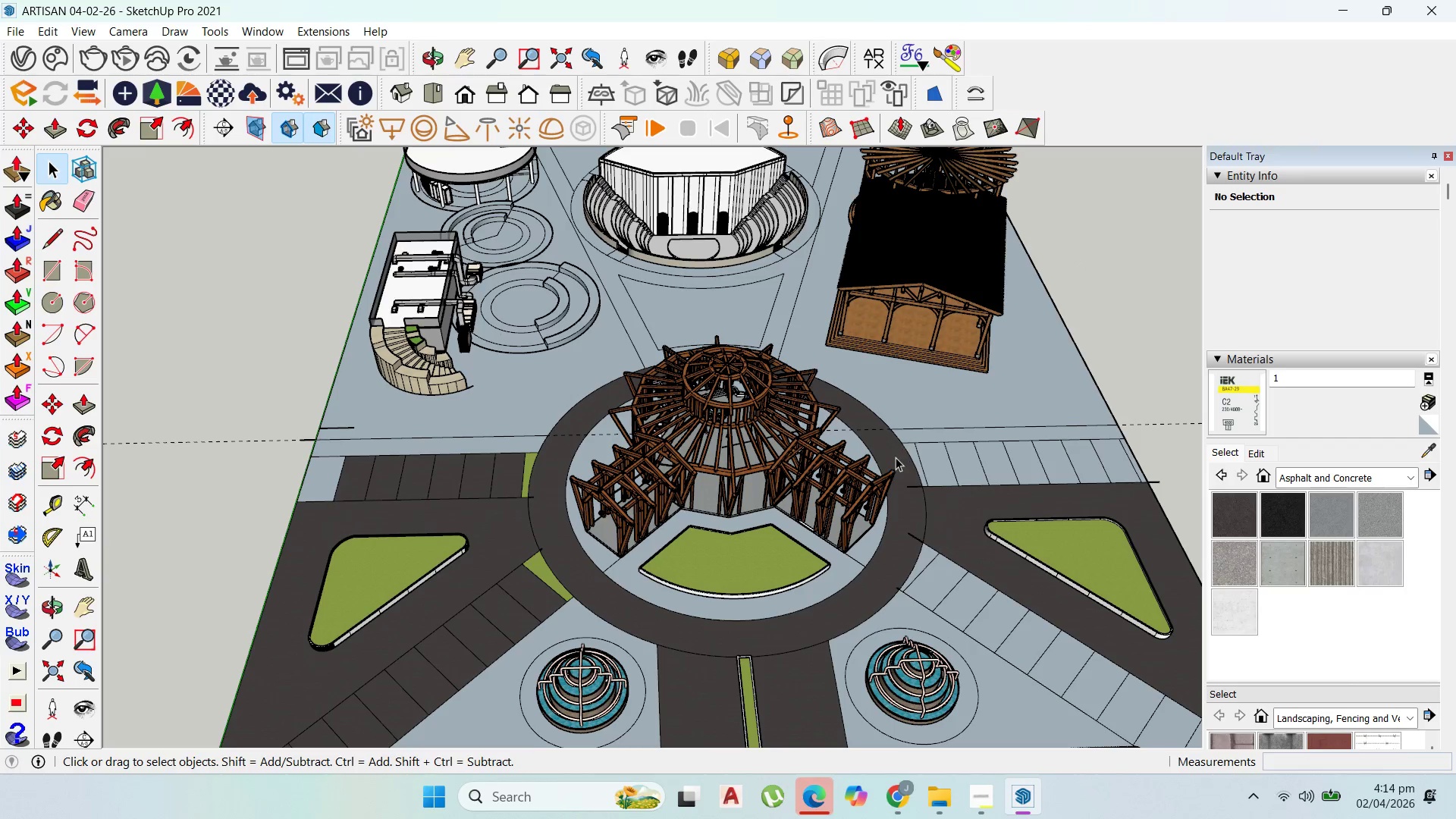 
mouse_move([922, 766])
 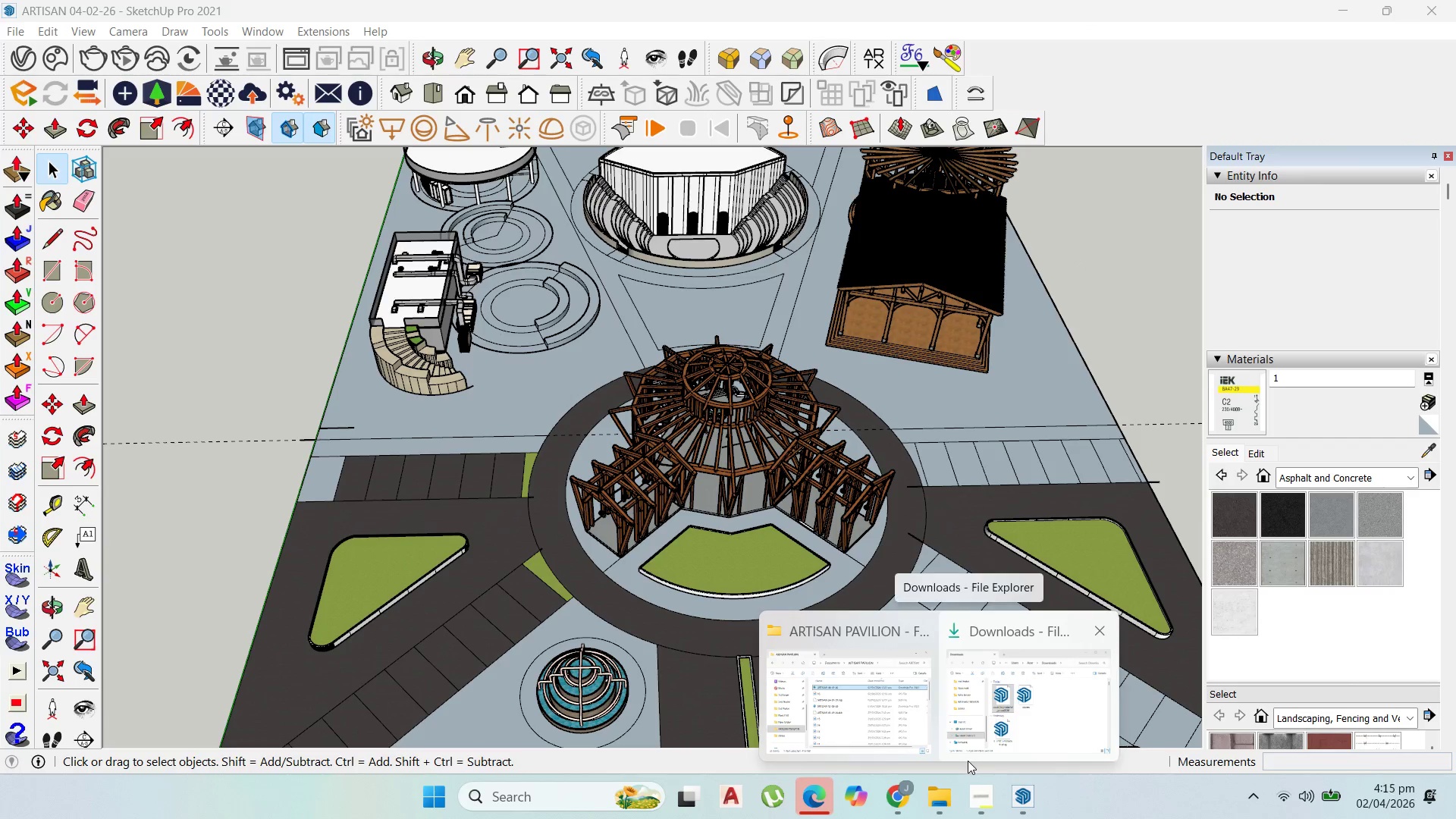 
left_click([1013, 732])
 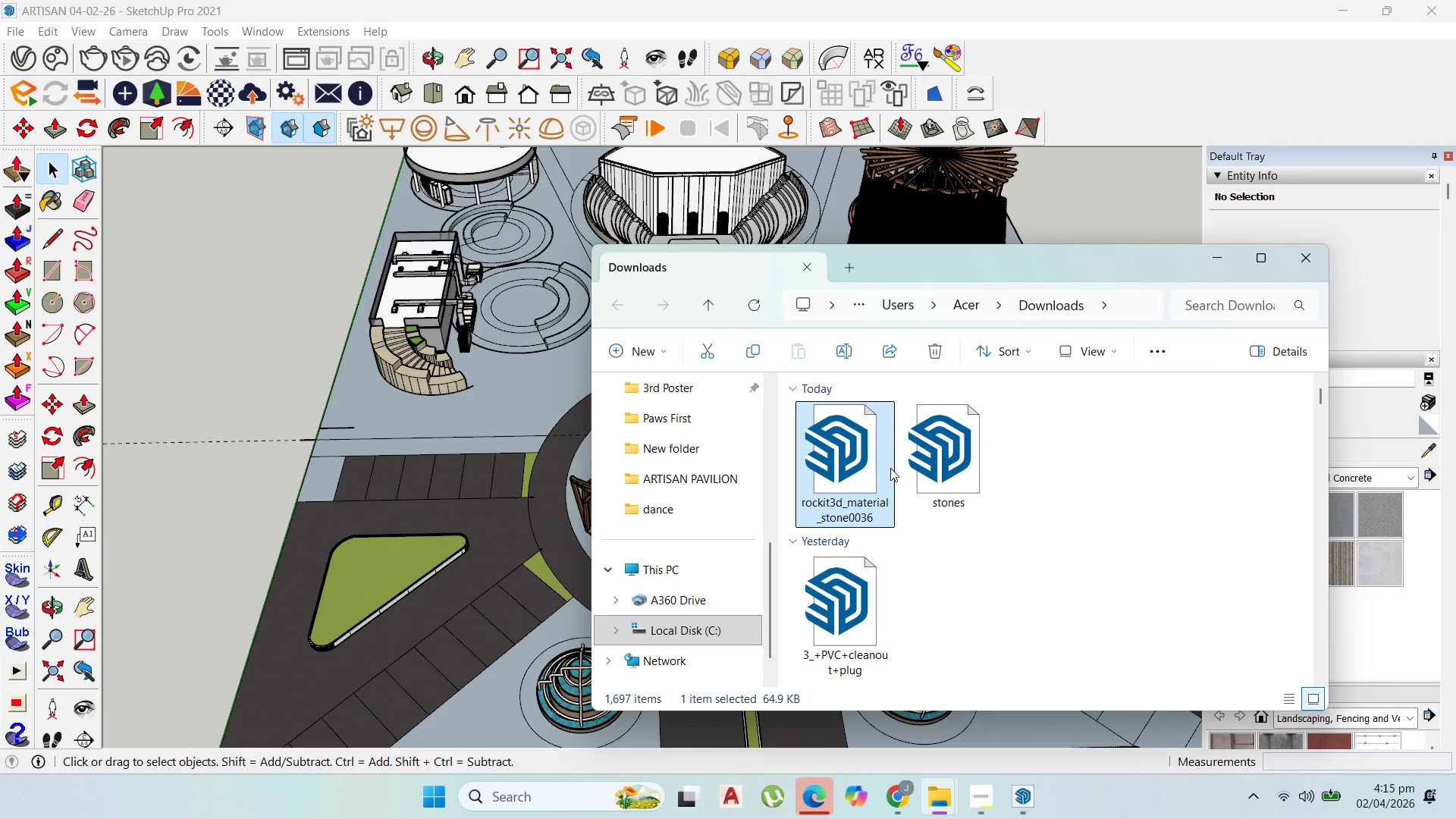 
left_click_drag(start_coordinate=[869, 482], to_coordinate=[539, 648])
 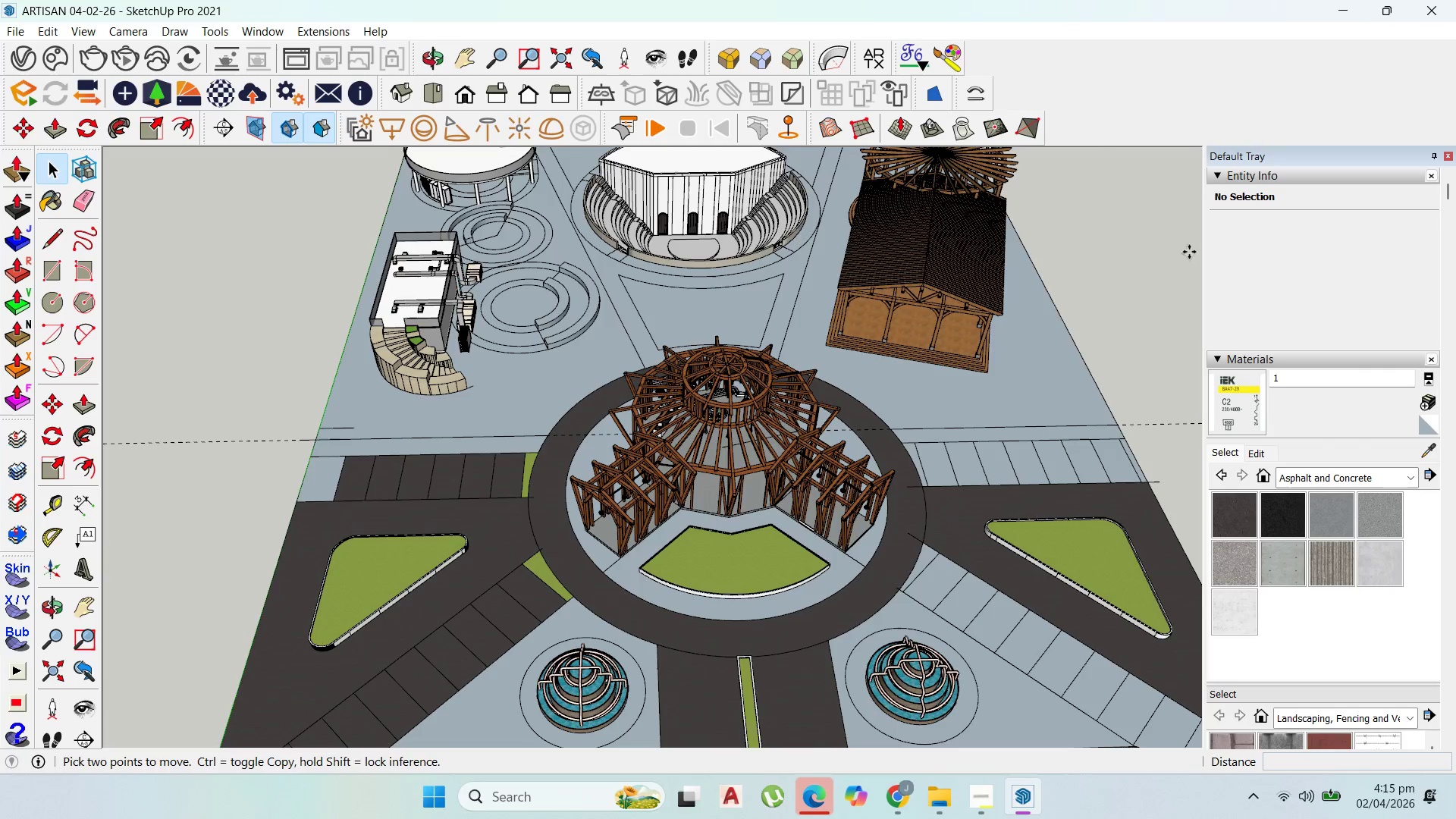 
scroll: coordinate [582, 640], scroll_direction: up, amount: 24.0
 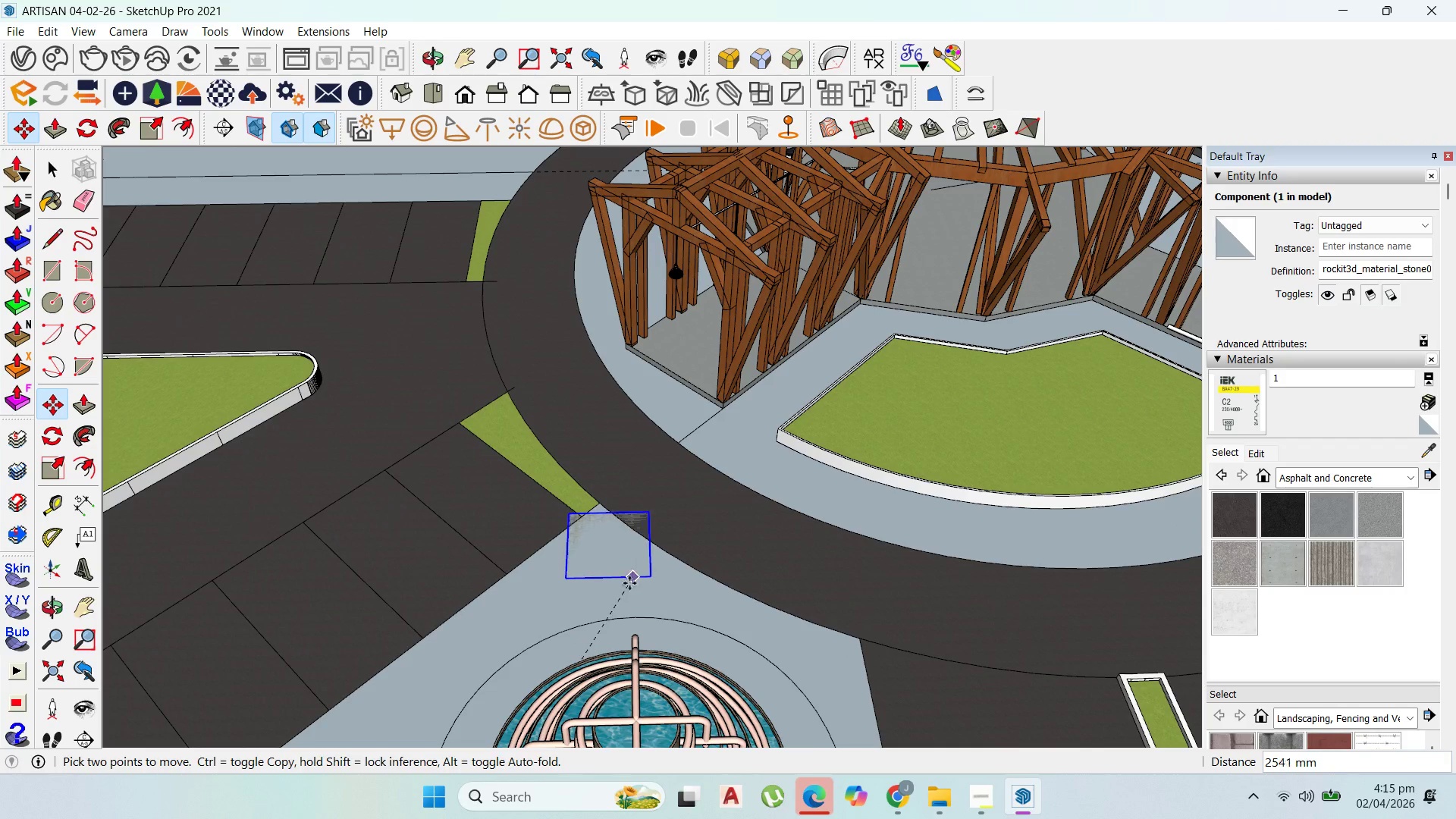 
key(ArrowUp)
 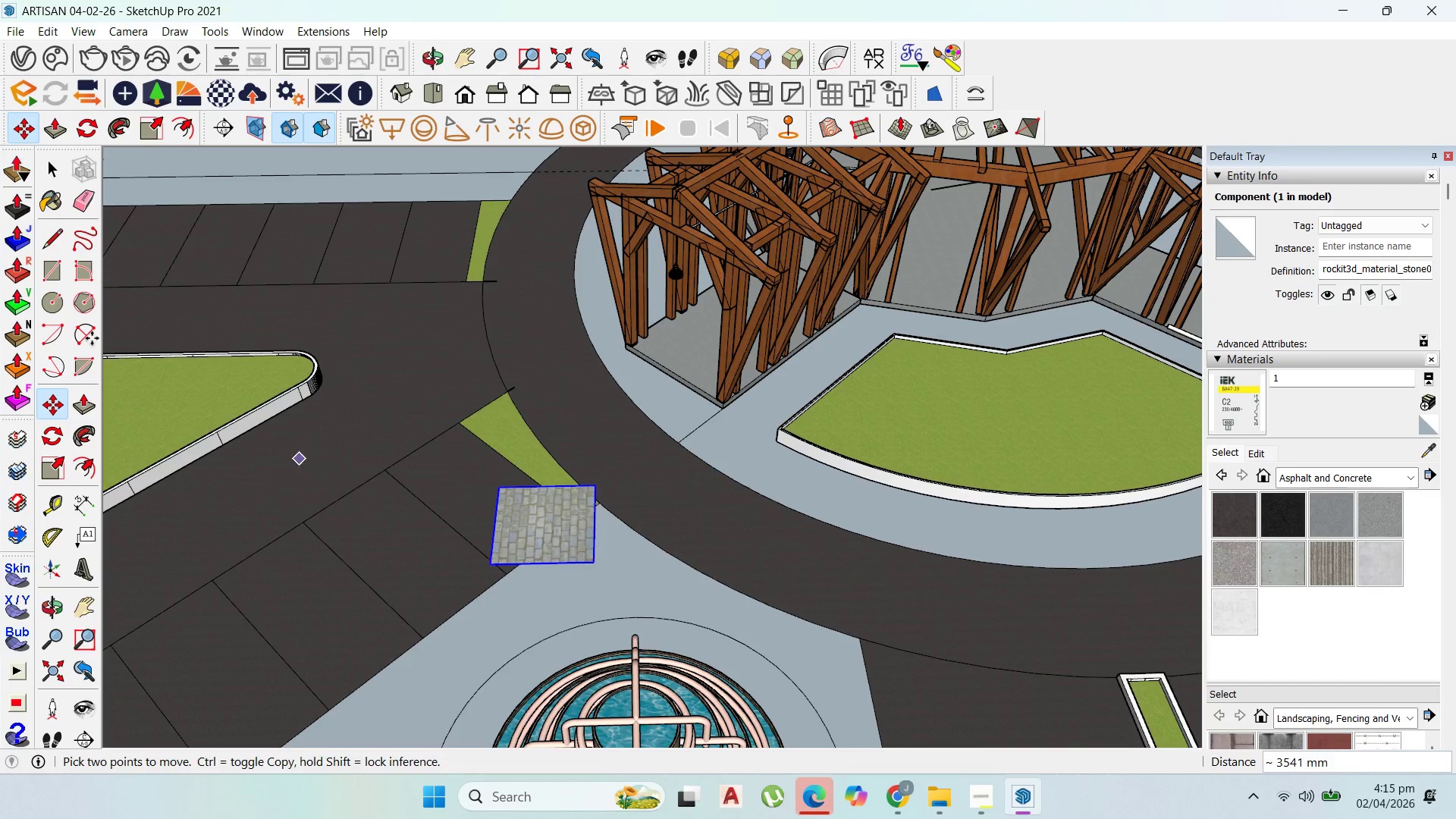 
left_click([56, 165])
 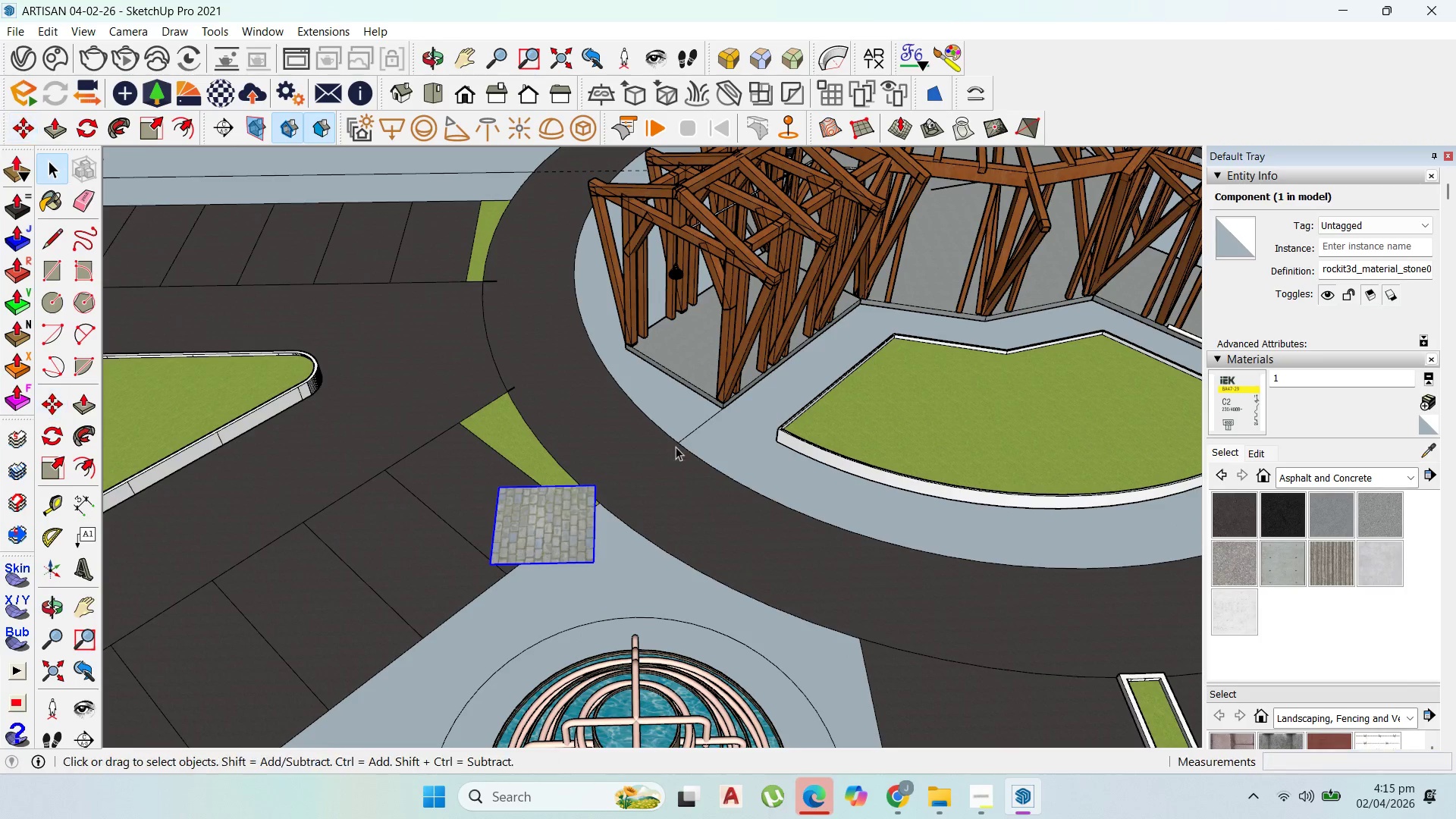 
double_click([750, 447])
 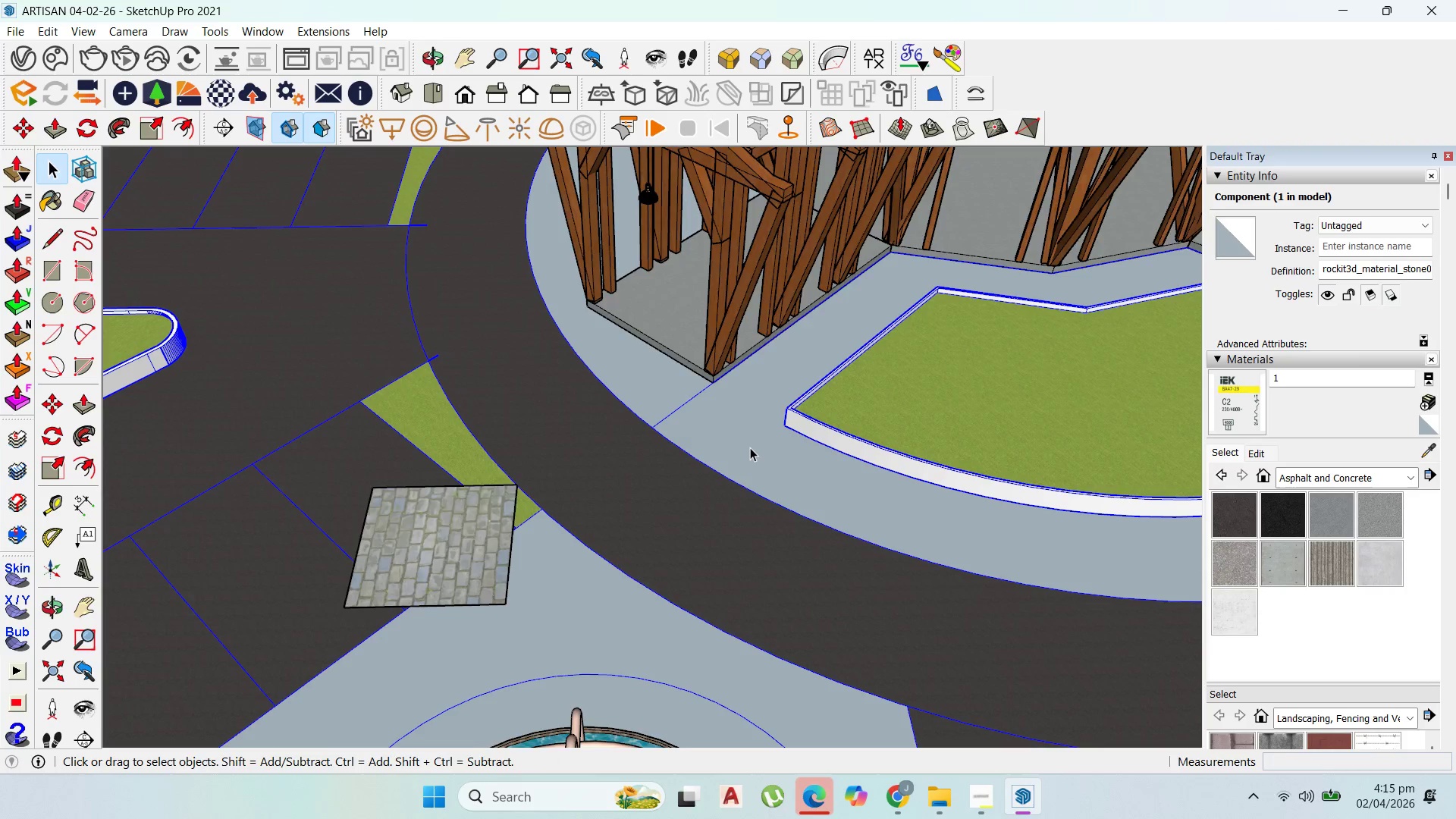 
scroll: coordinate [752, 487], scroll_direction: up, amount: 3.0
 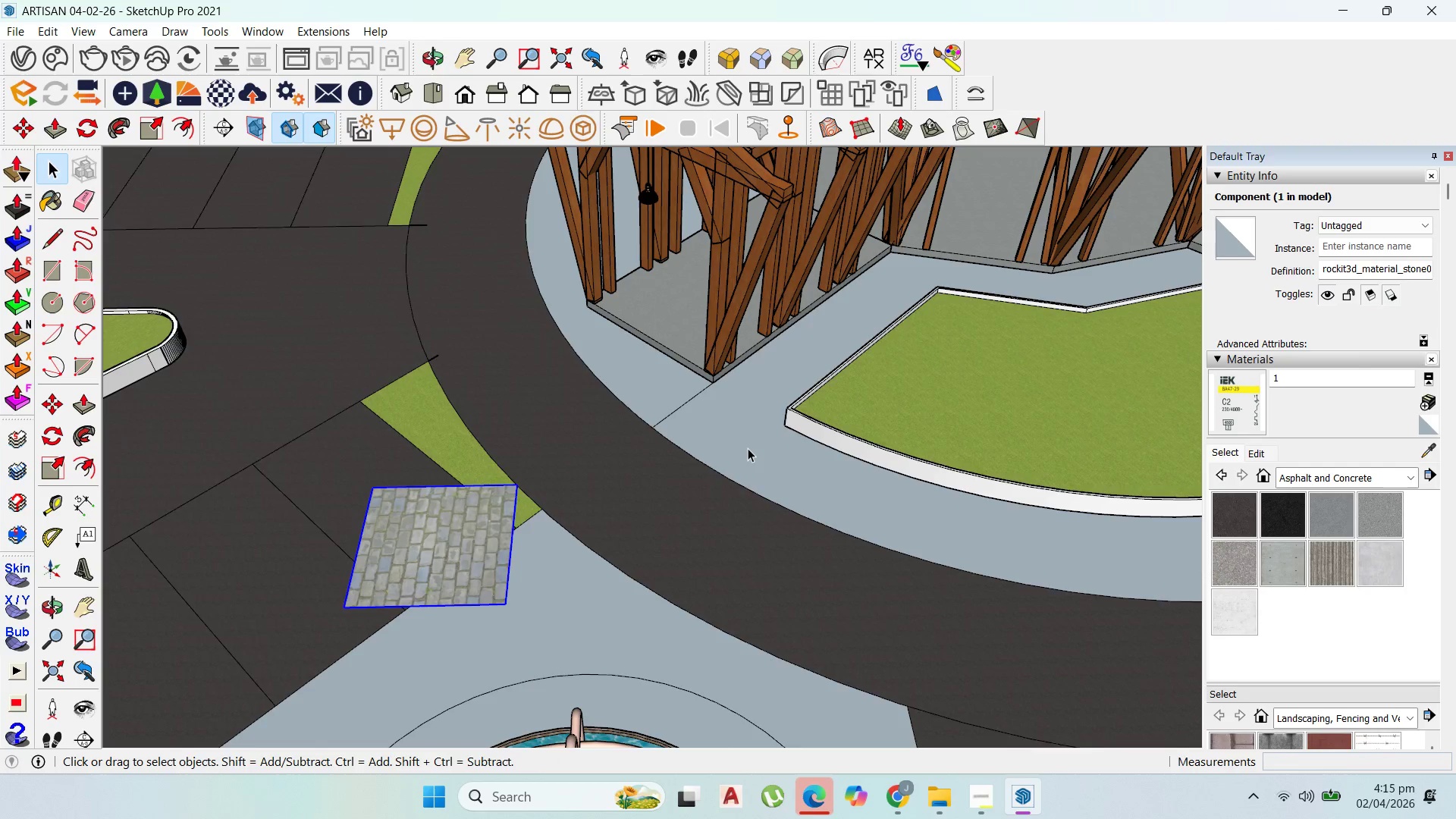 
triple_click([750, 447])
 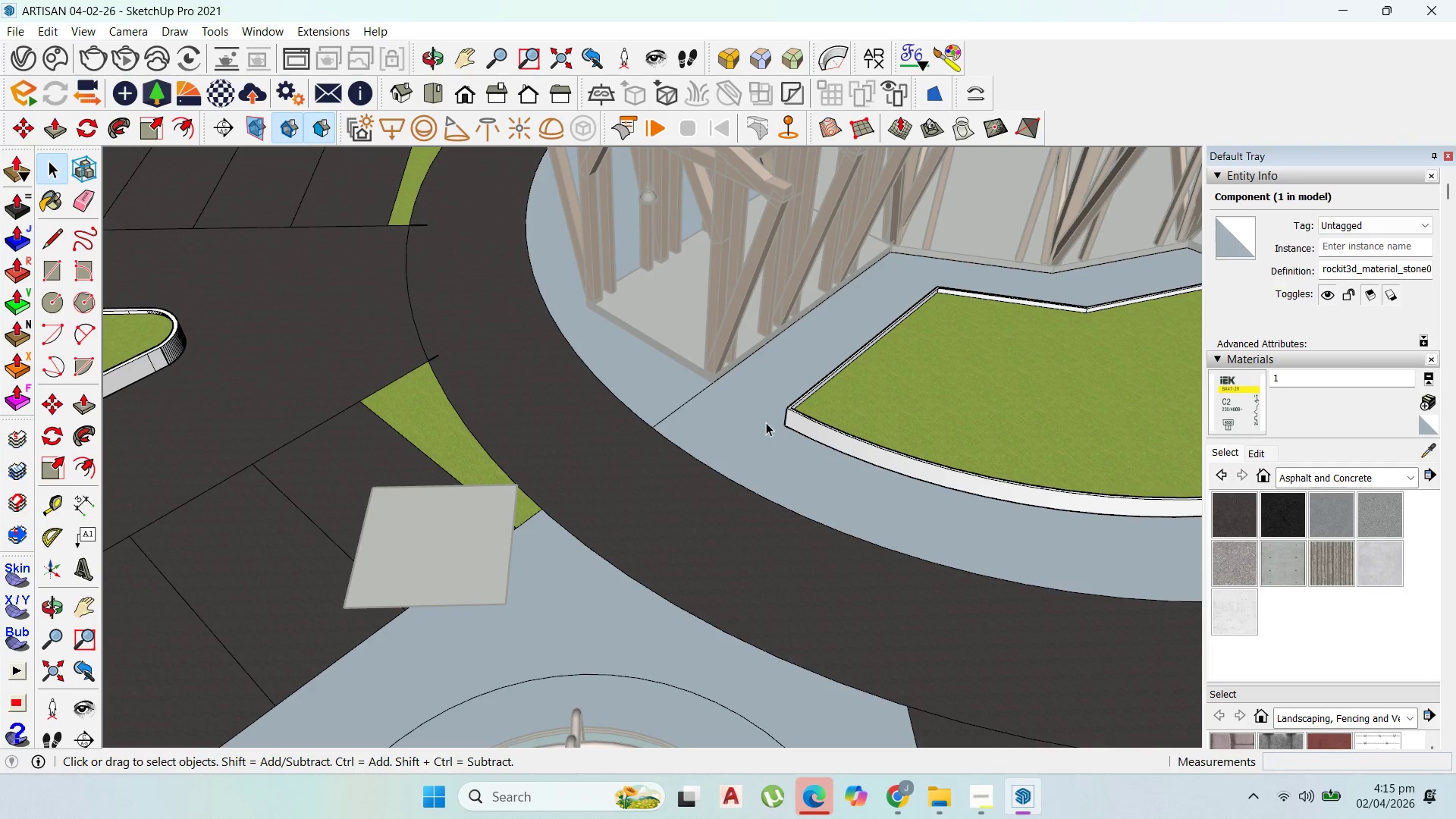 
left_click([766, 422])
 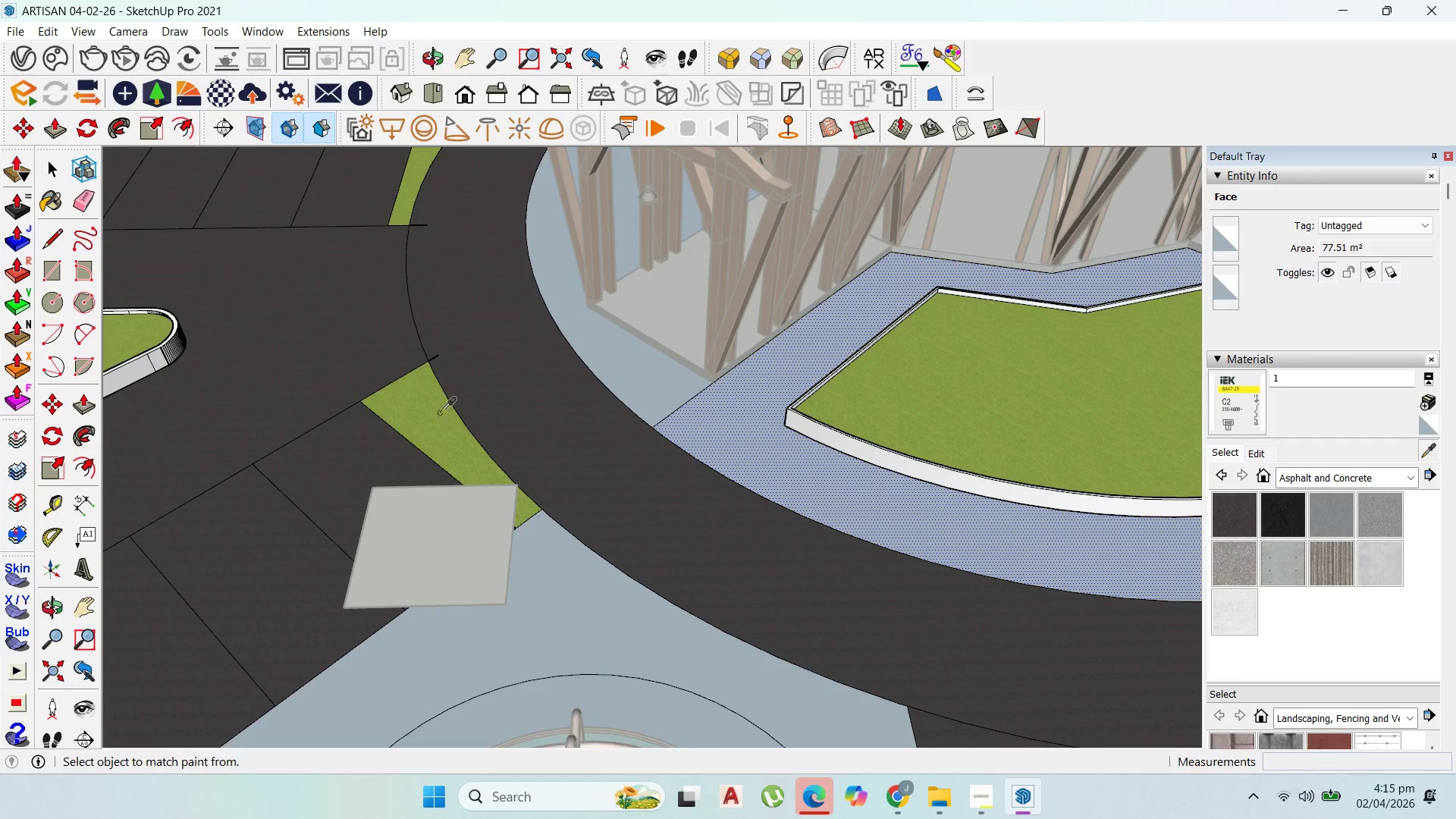 
left_click_drag(start_coordinate=[458, 539], to_coordinate=[457, 532])
 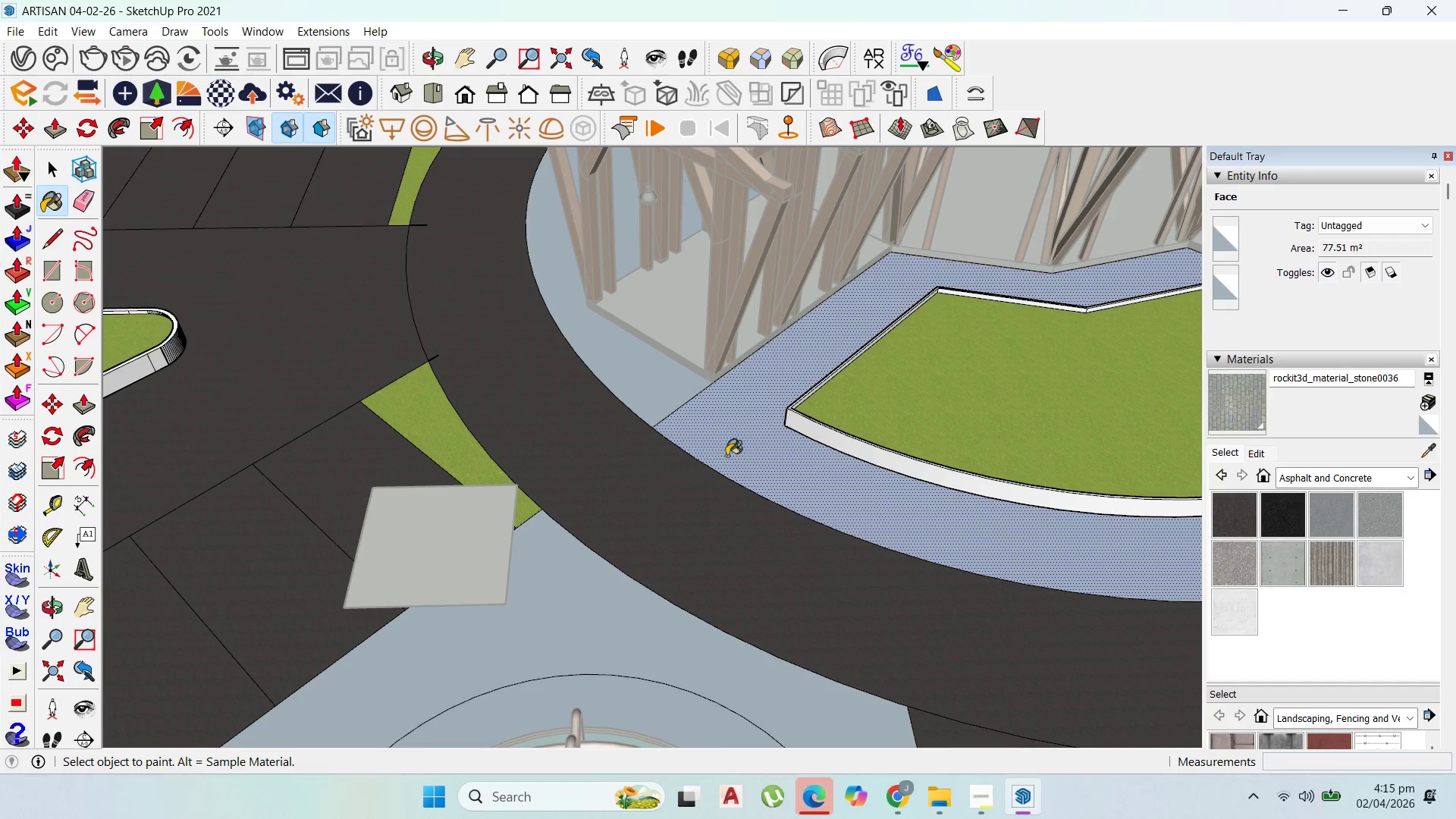 
left_click([775, 448])
 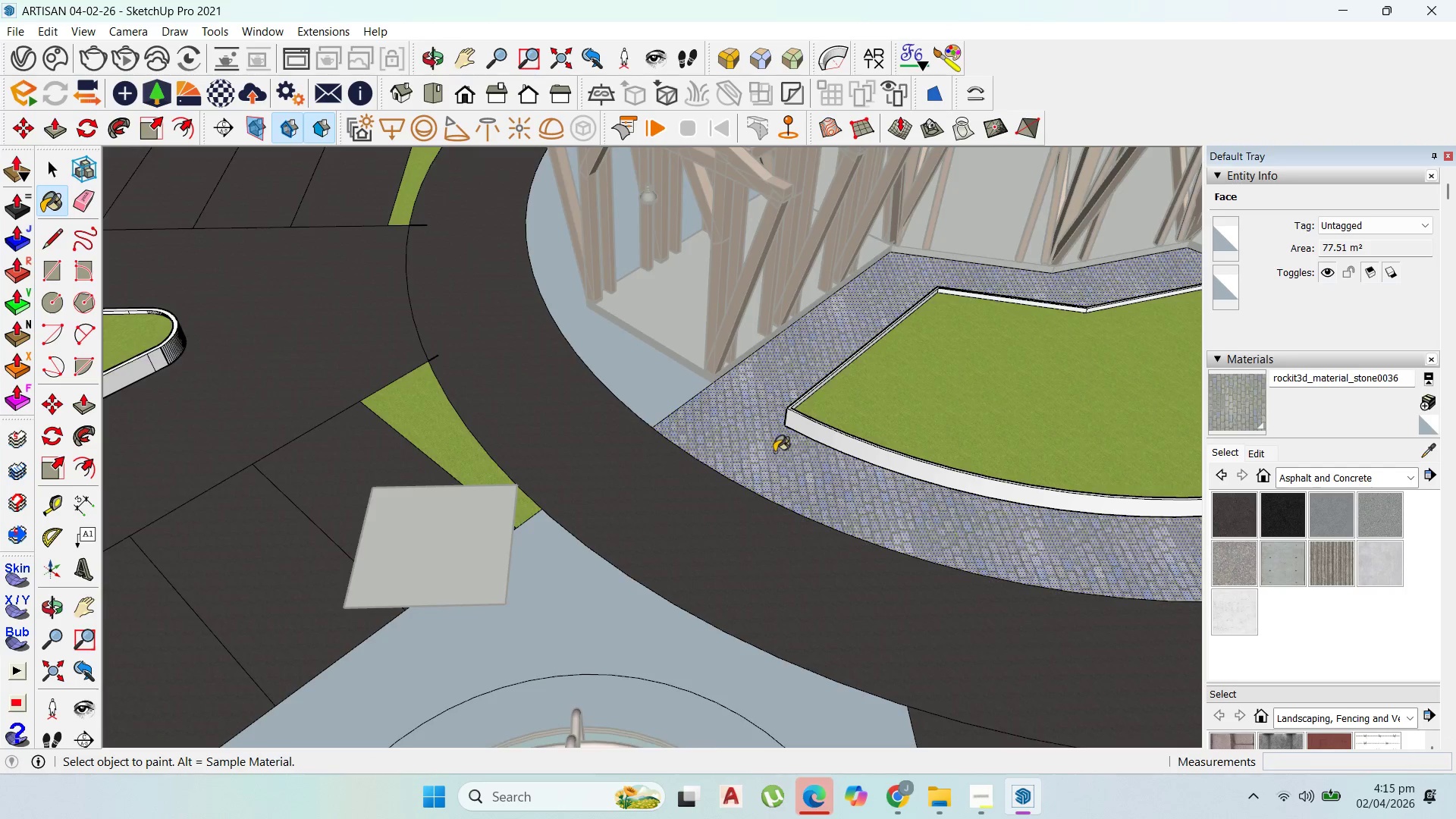 
scroll: coordinate [776, 453], scroll_direction: up, amount: 4.0
 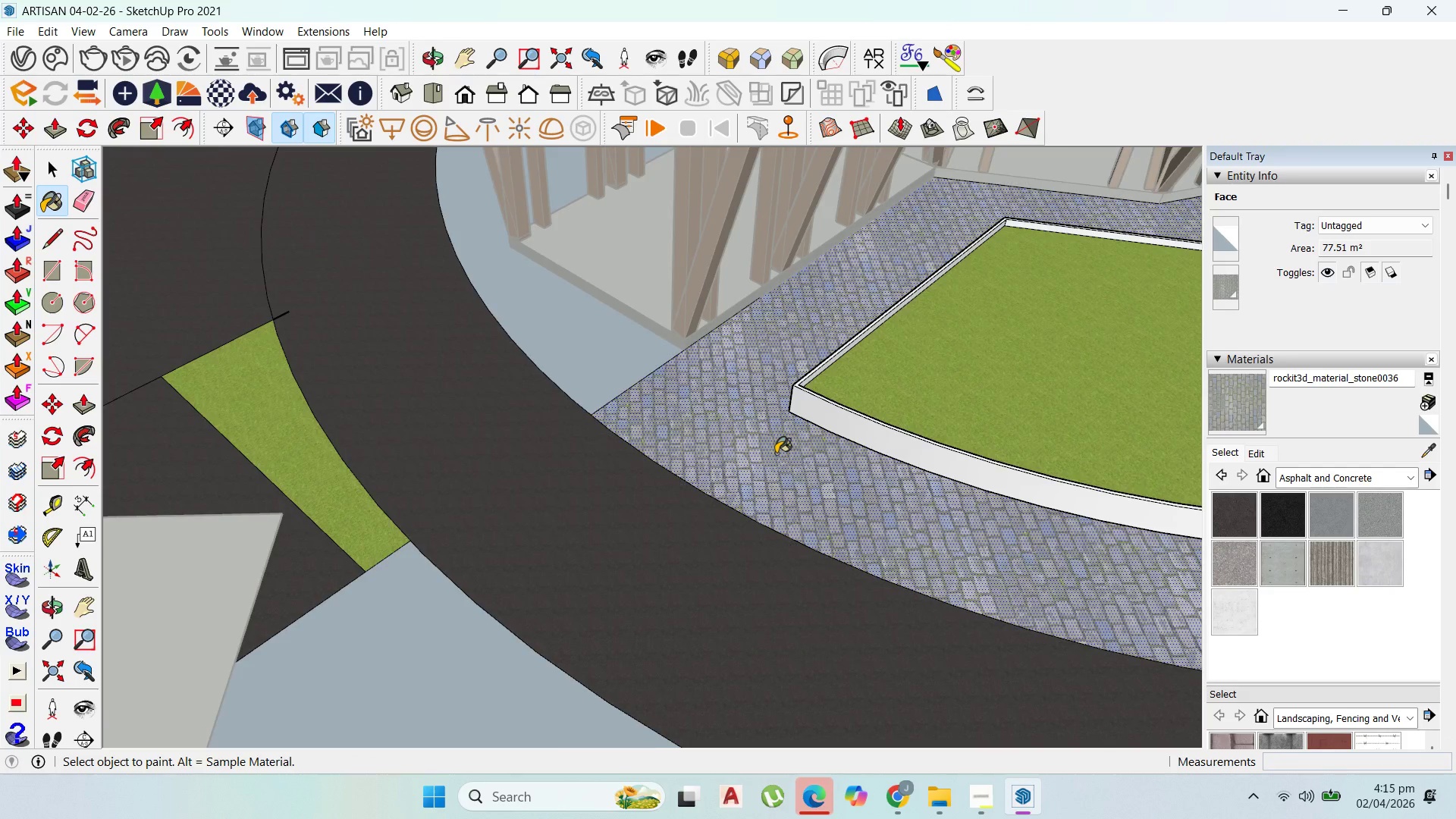 
scroll: coordinate [934, 531], scroll_direction: down, amount: 8.0
 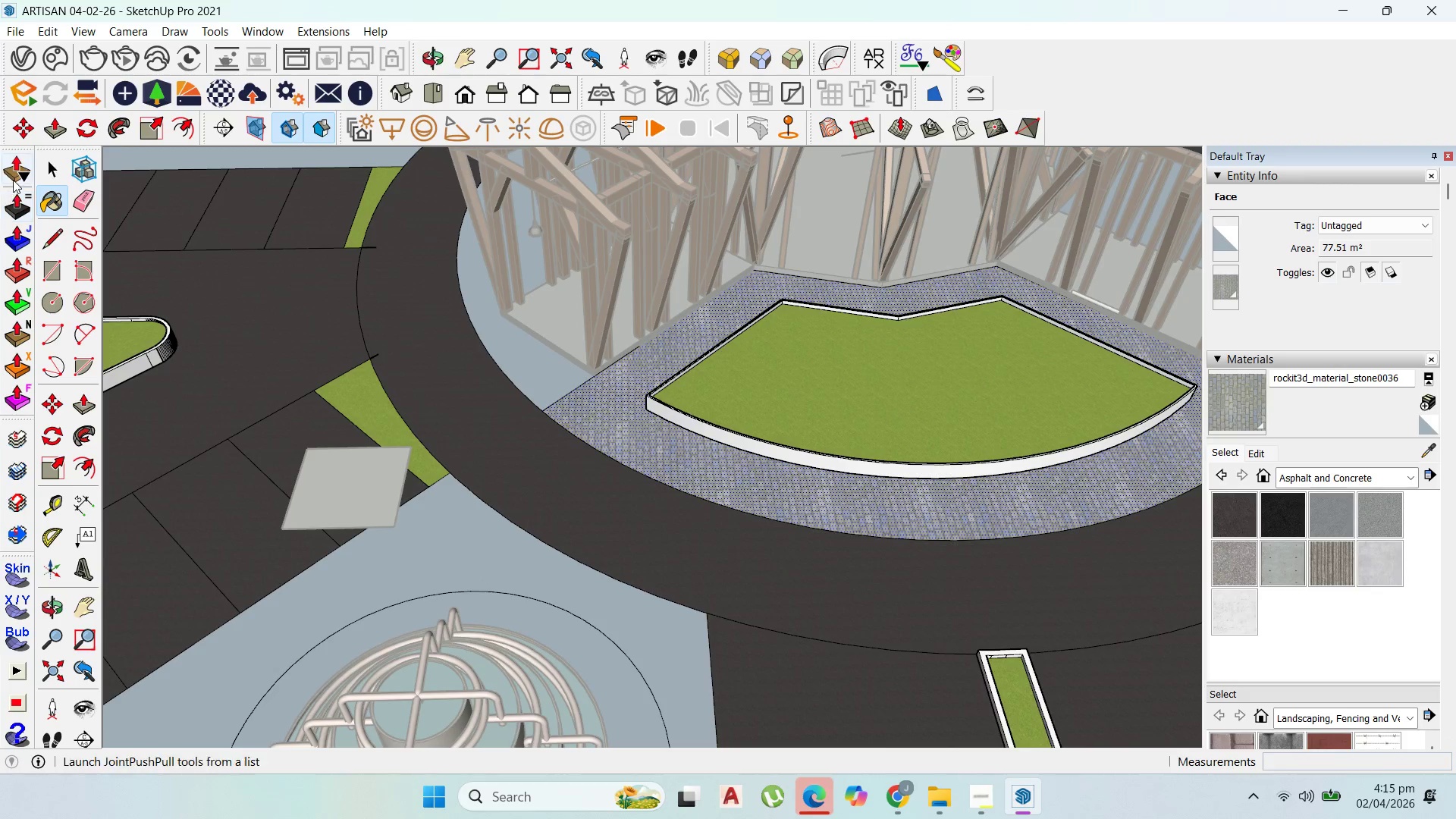 
left_click([59, 158])
 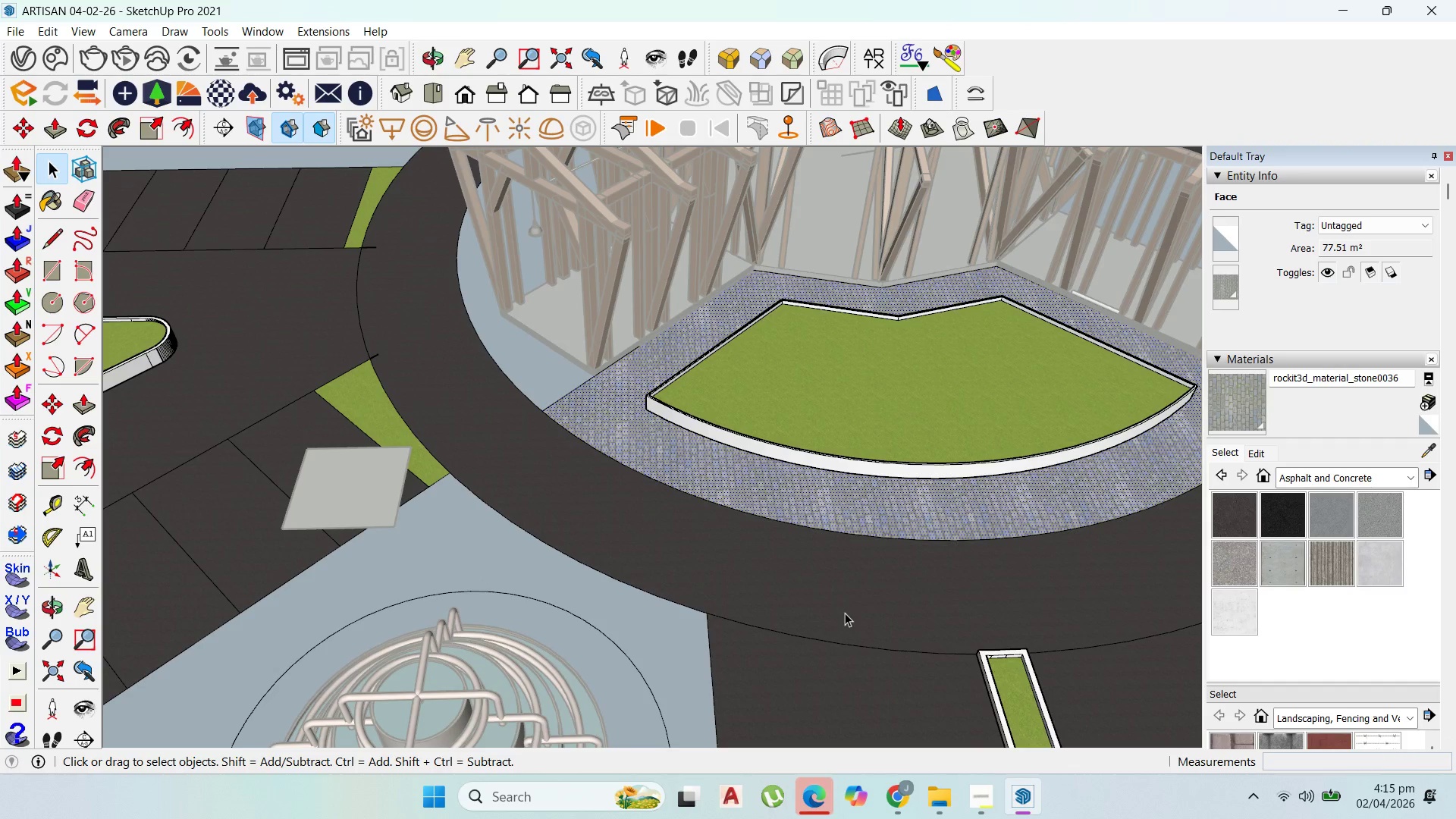 
wait(5.19)
 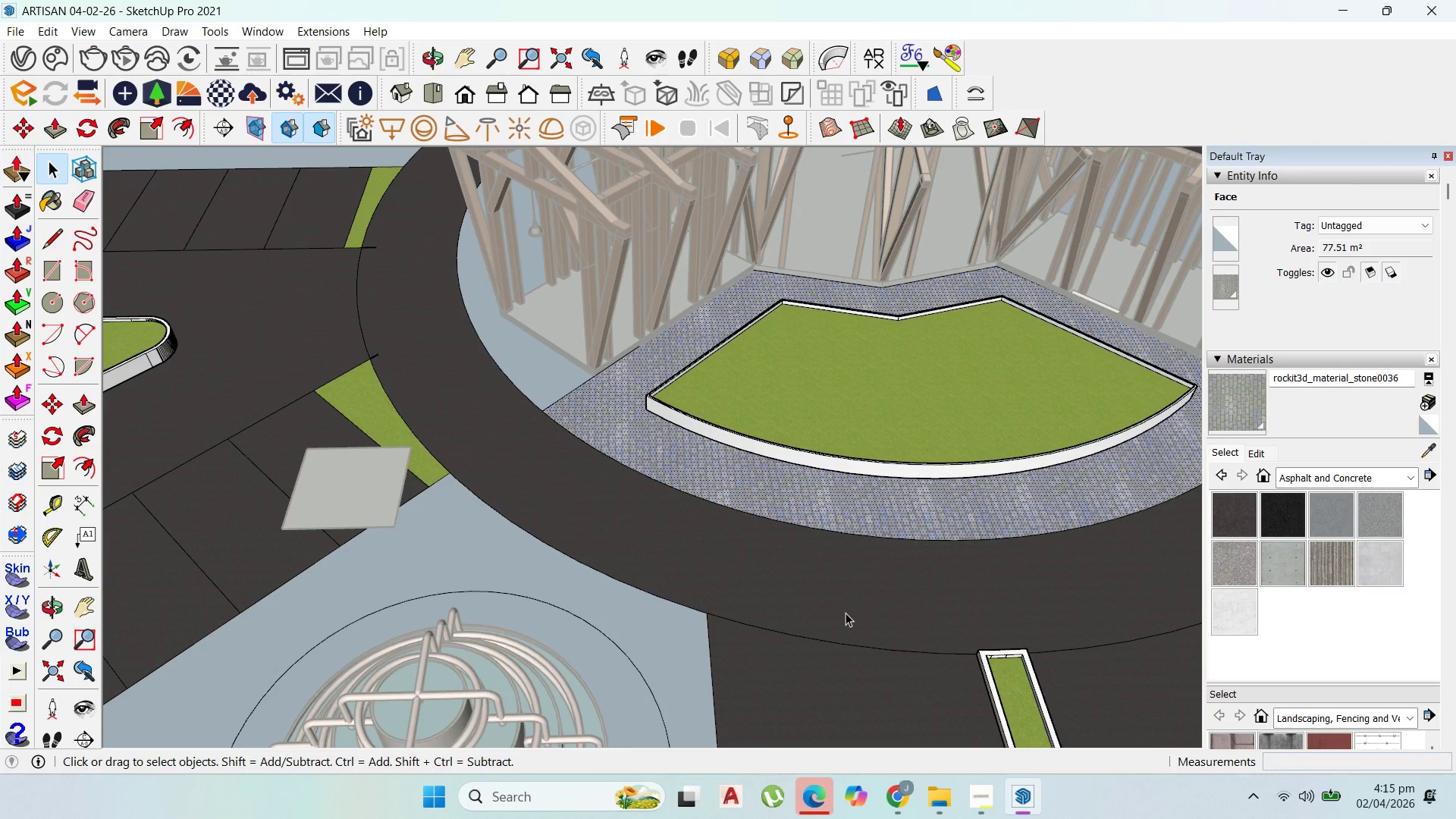 
key(Escape)
 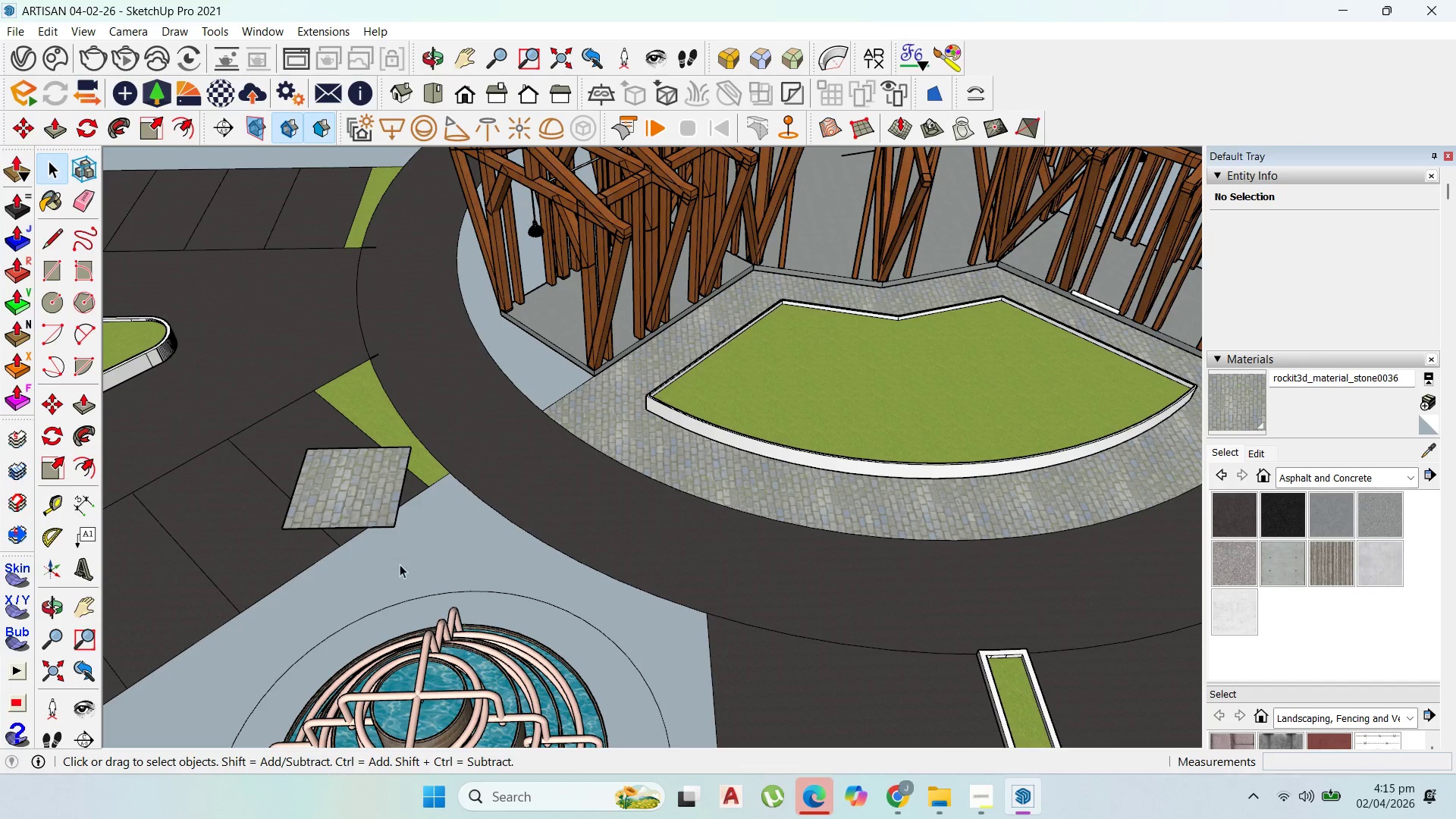 
left_click([381, 504])
 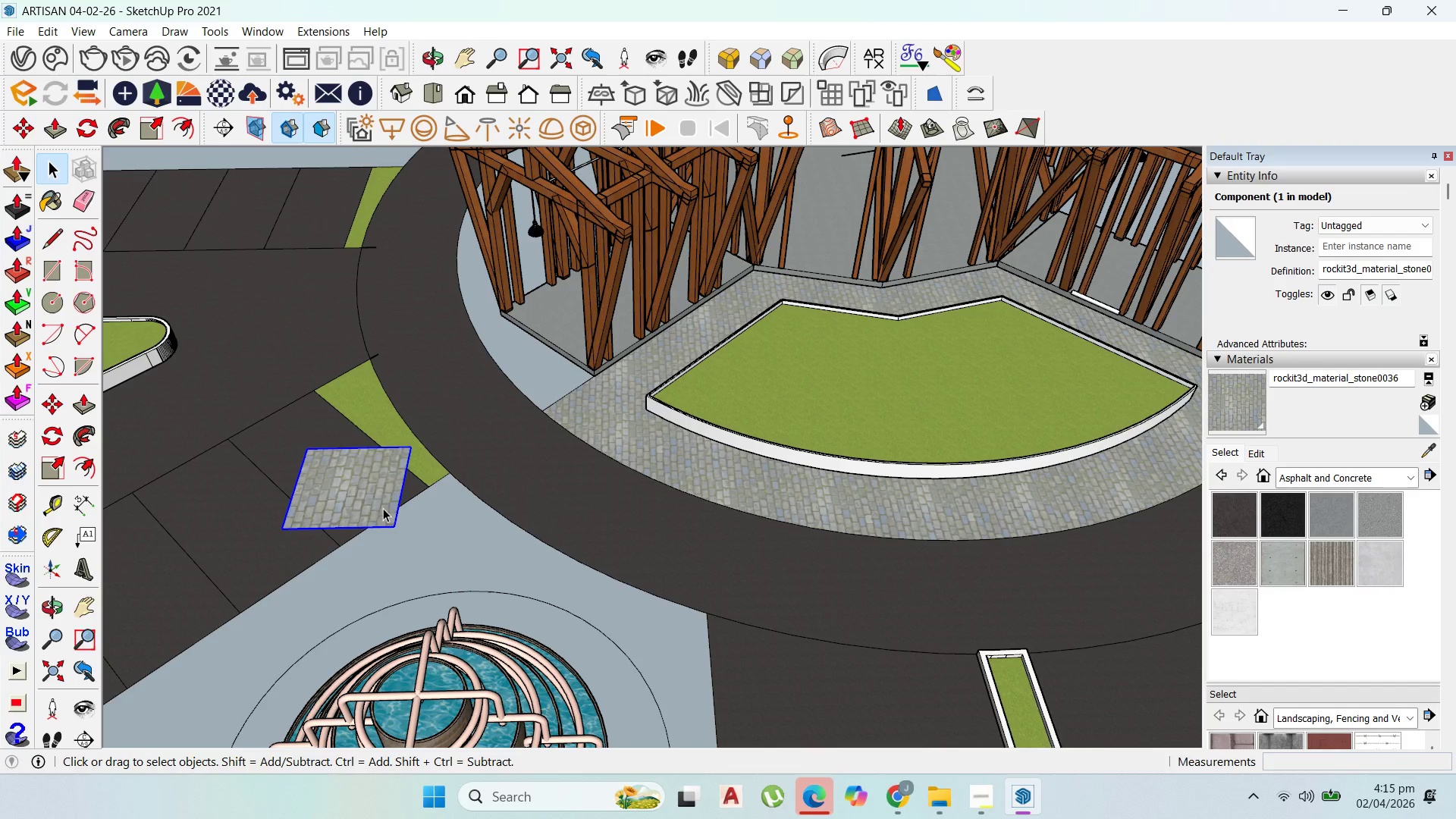 
key(Delete)
 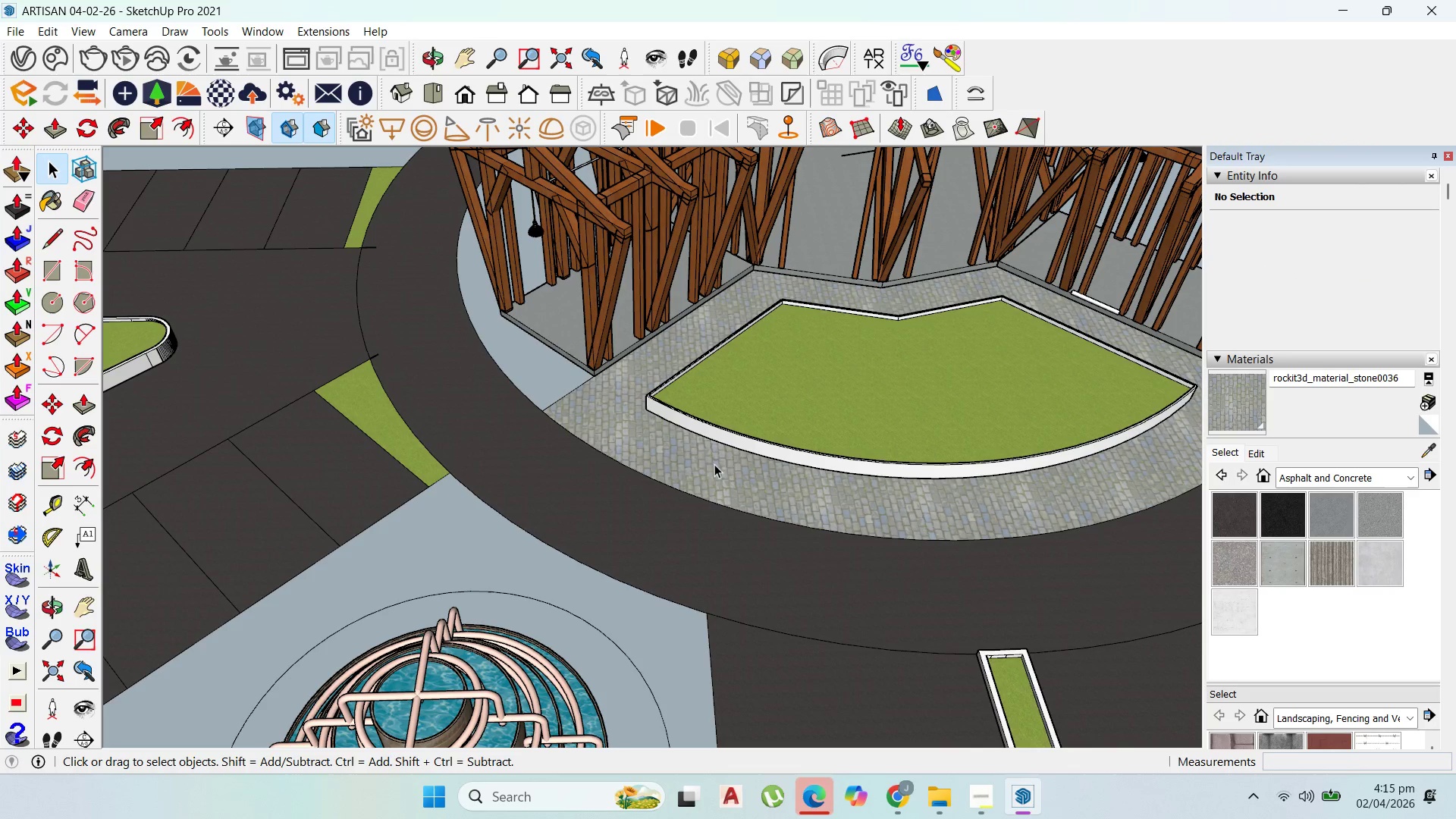 
double_click([733, 460])
 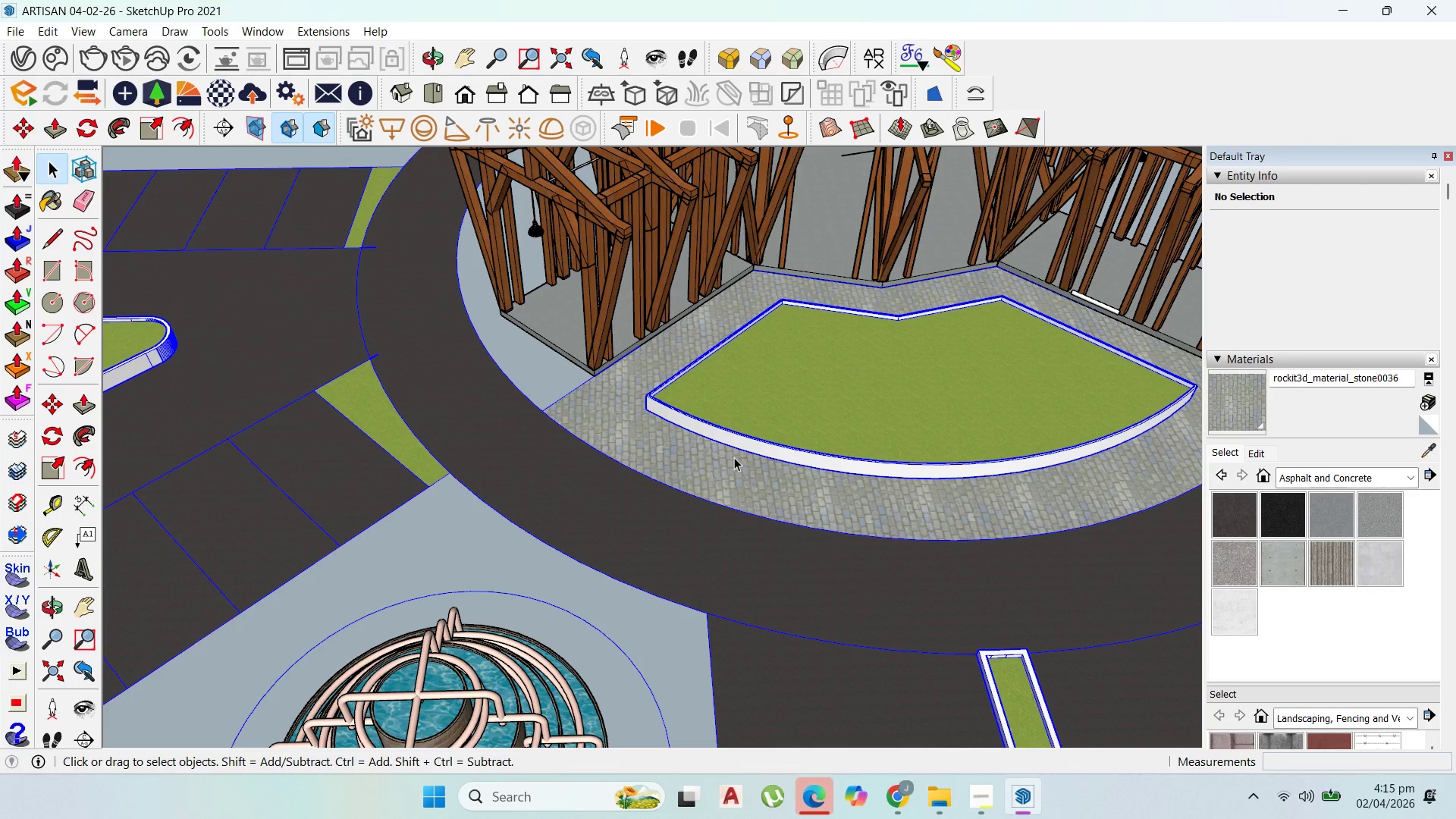 
triple_click([734, 462])
 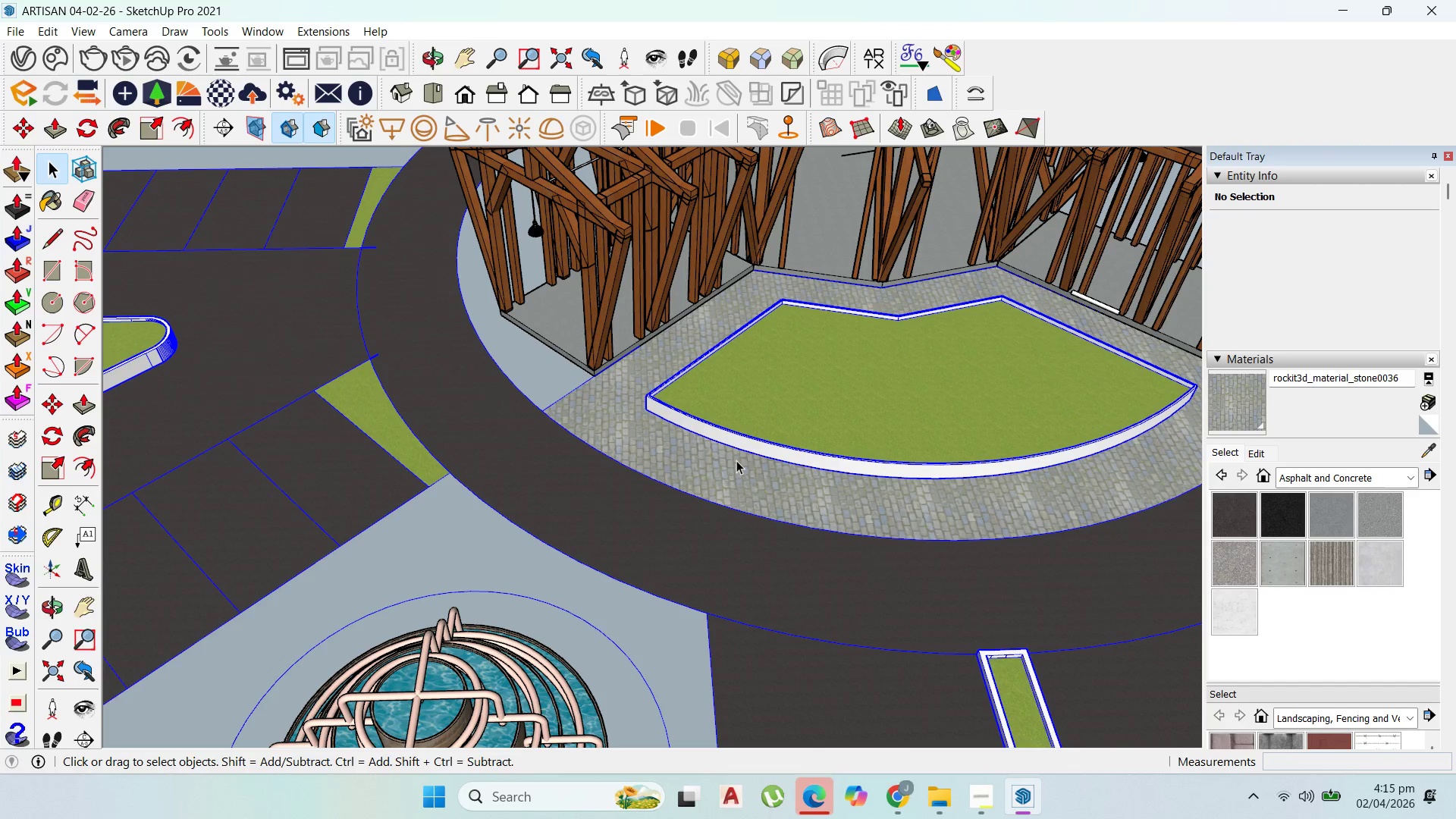 
triple_click([736, 460])
 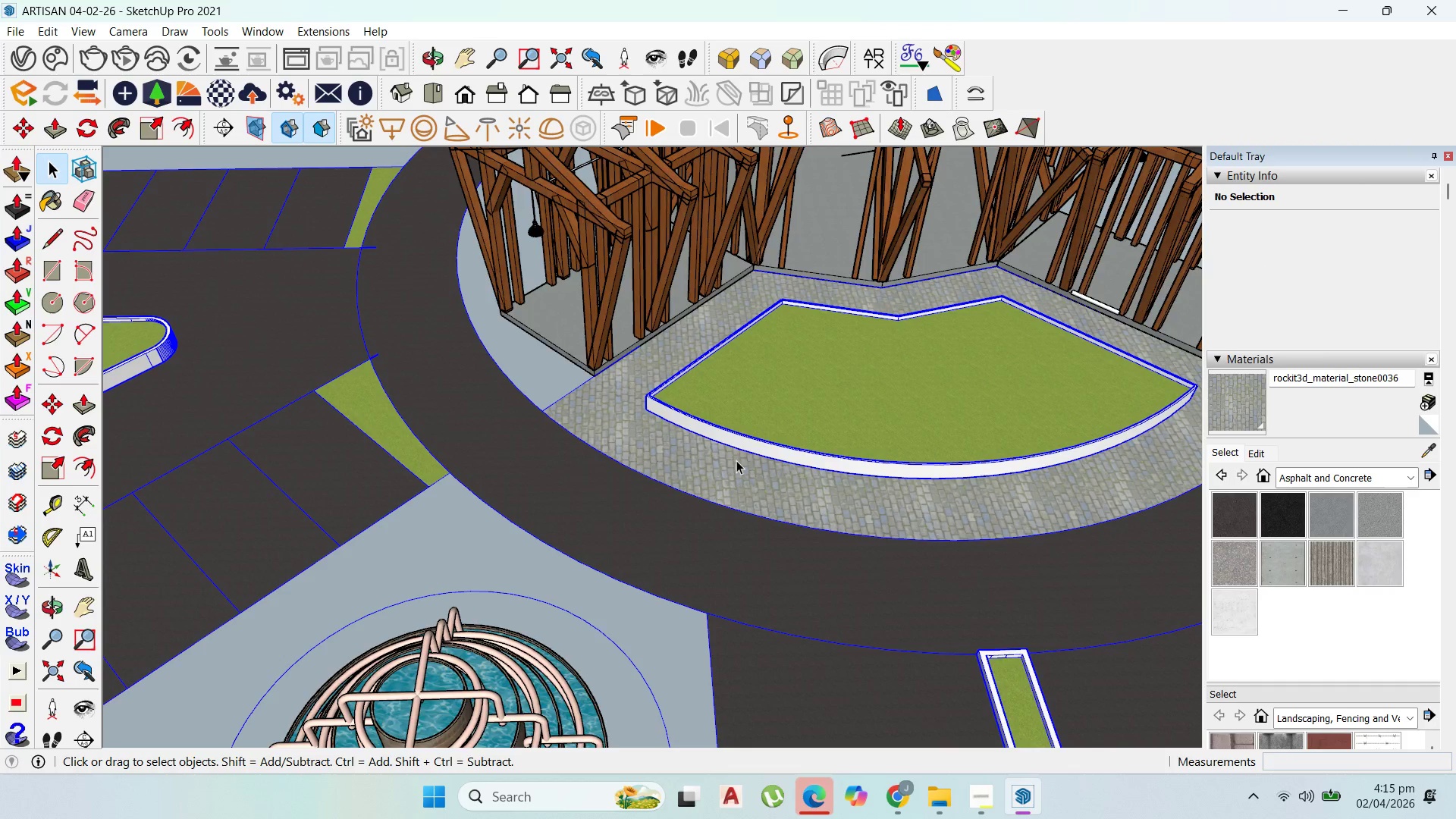 
triple_click([736, 460])
 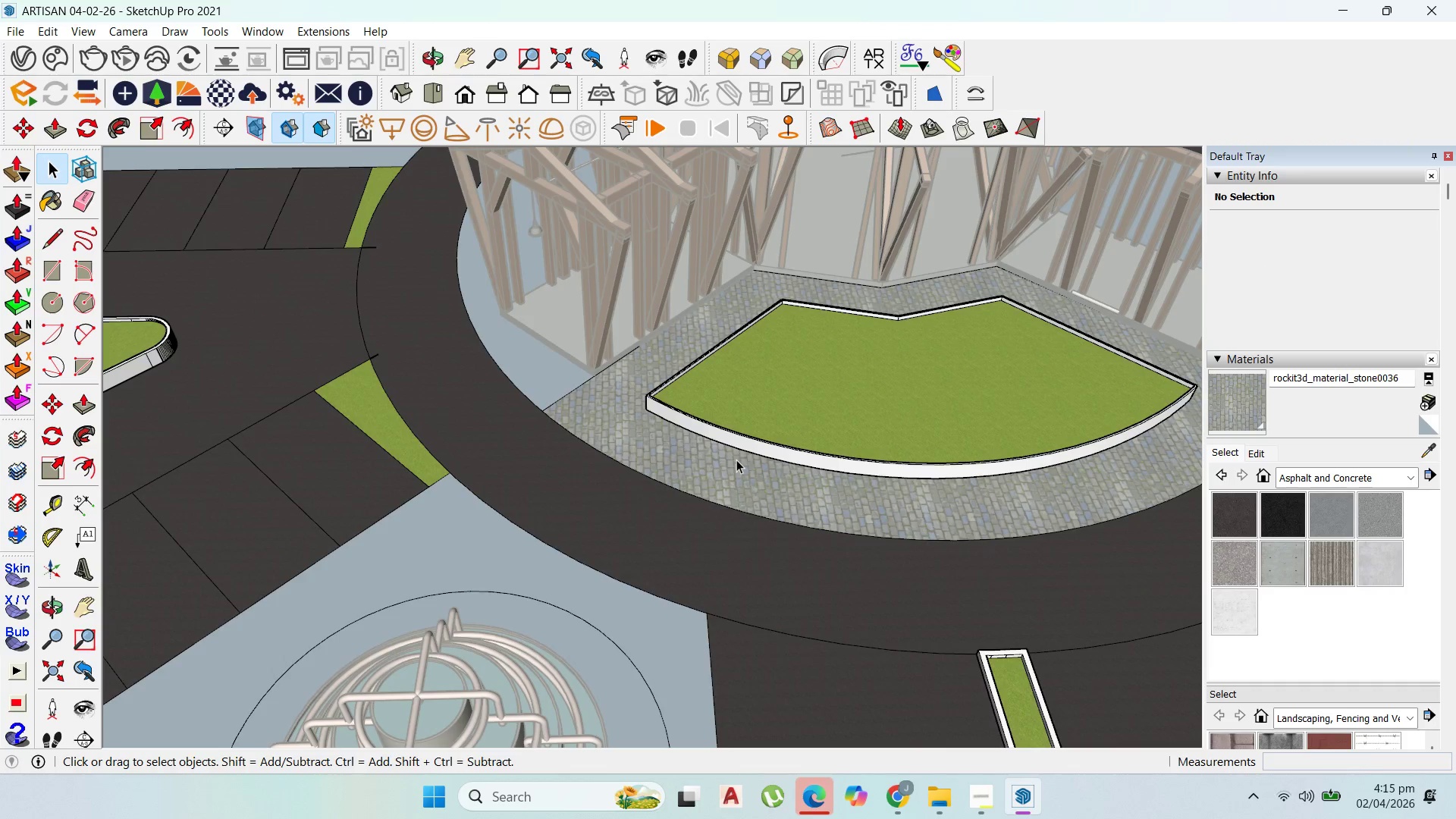 
triple_click([736, 460])
 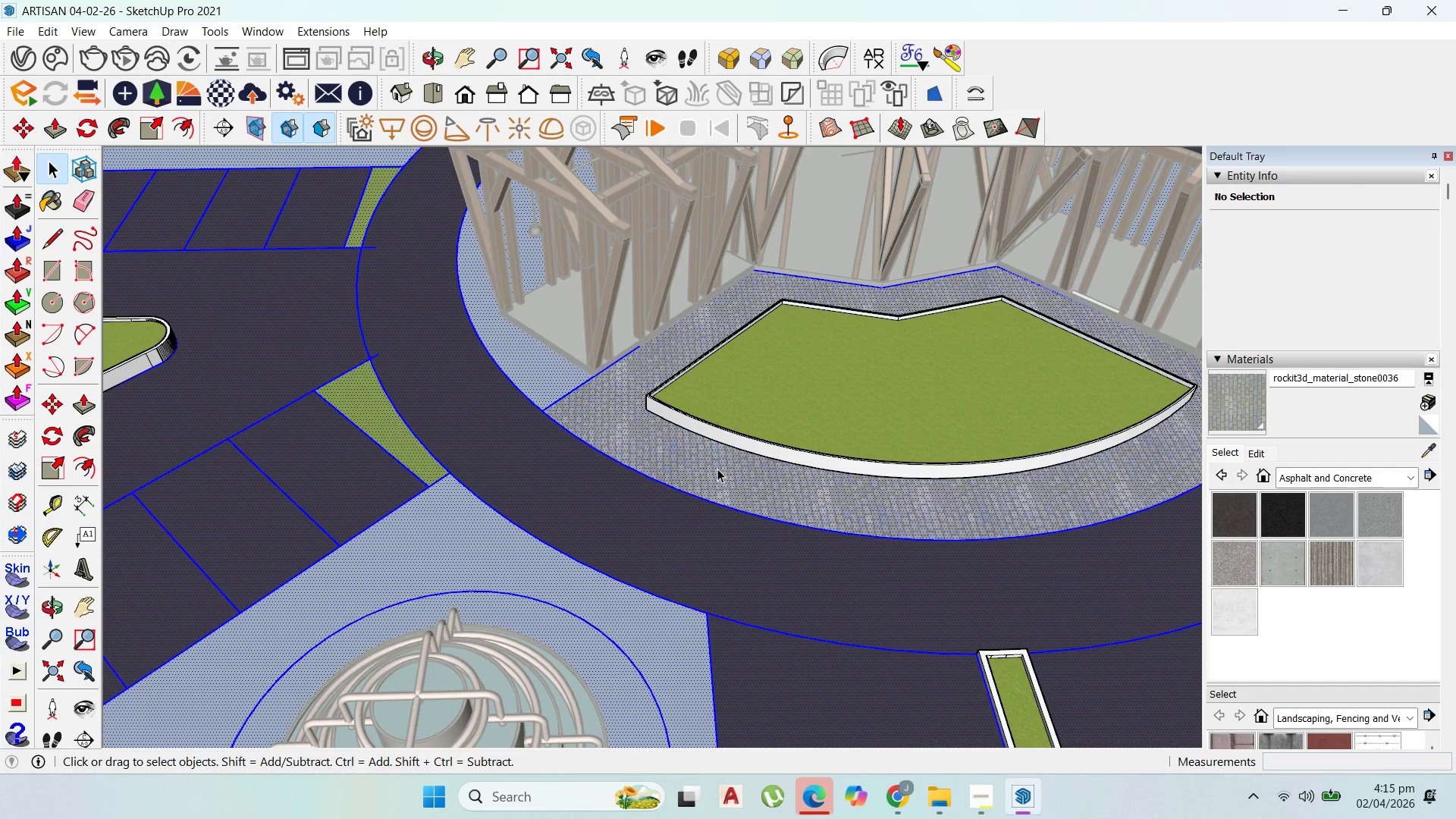 
left_click([712, 468])
 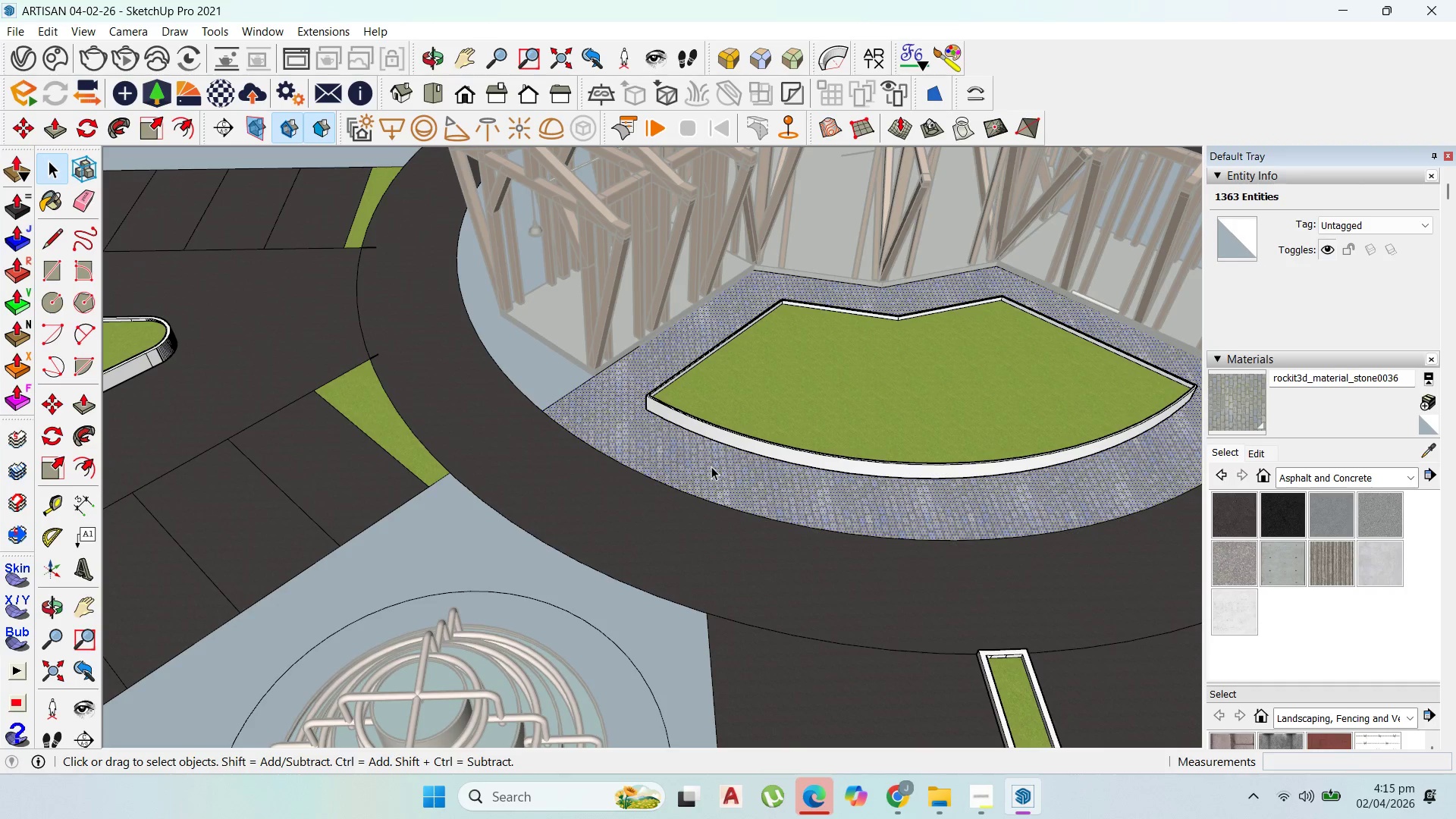 
right_click([711, 466])
 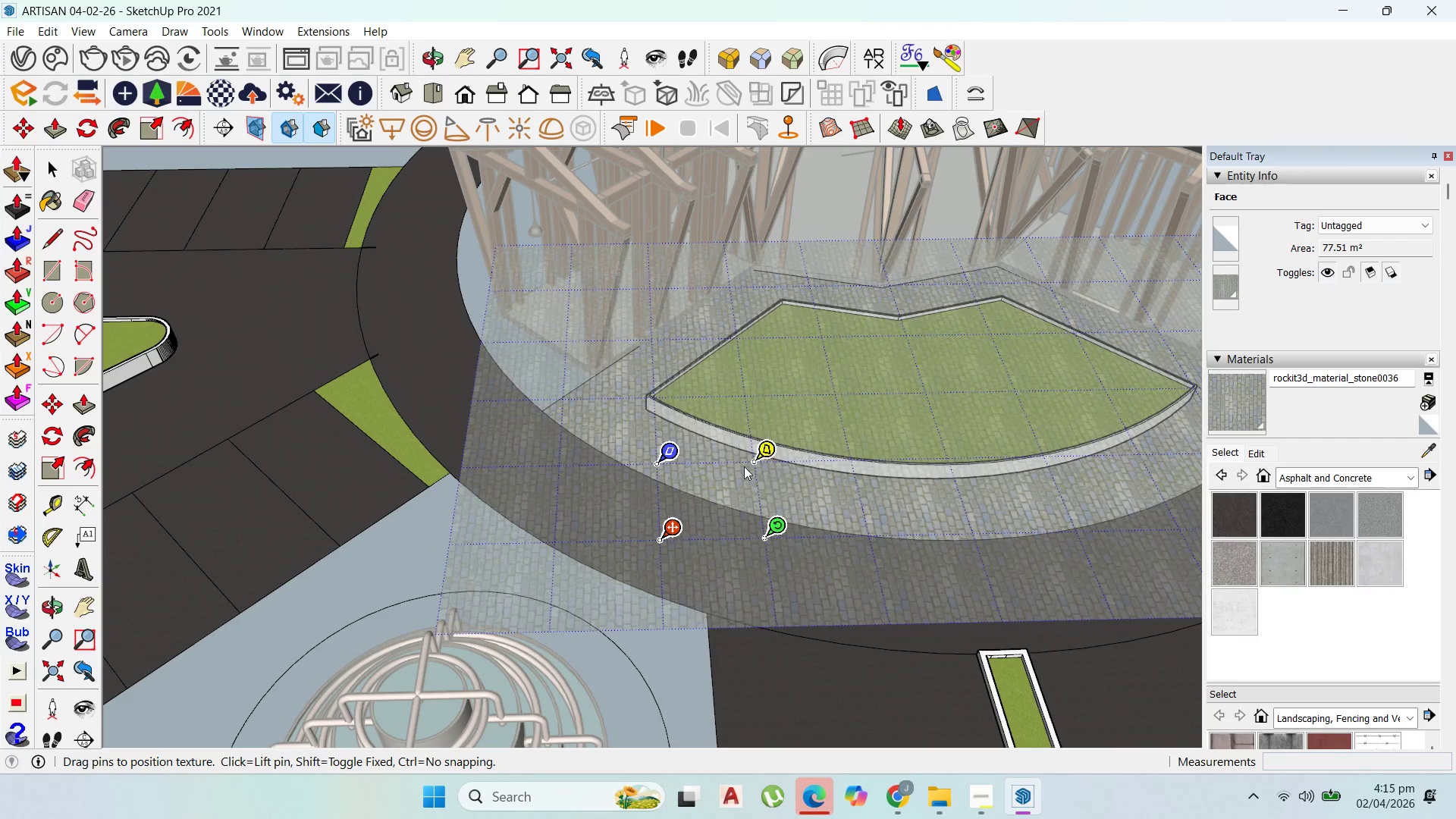 
left_click_drag(start_coordinate=[783, 526], to_coordinate=[699, 446])
 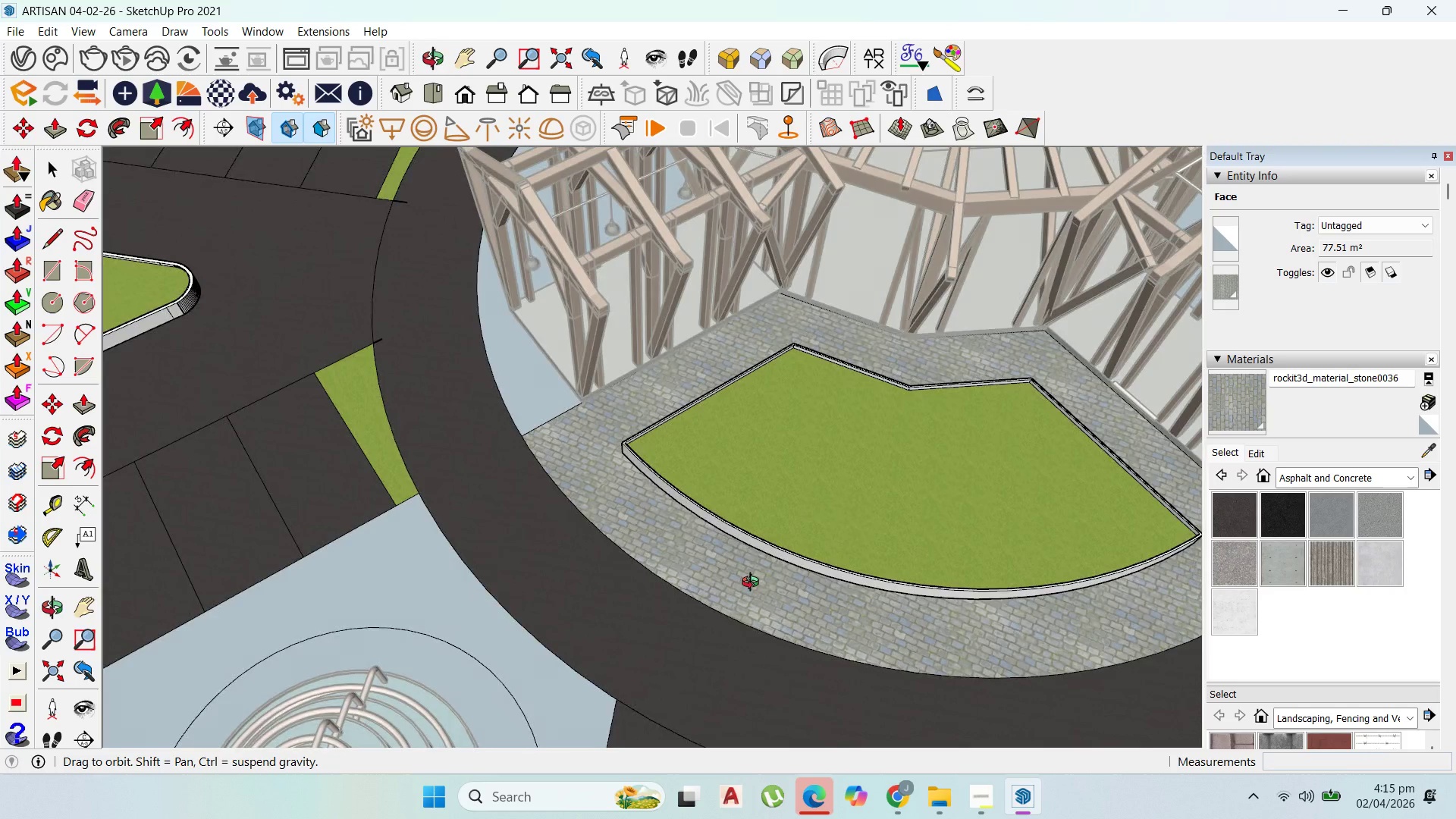 
scroll: coordinate [626, 517], scroll_direction: up, amount: 1.0
 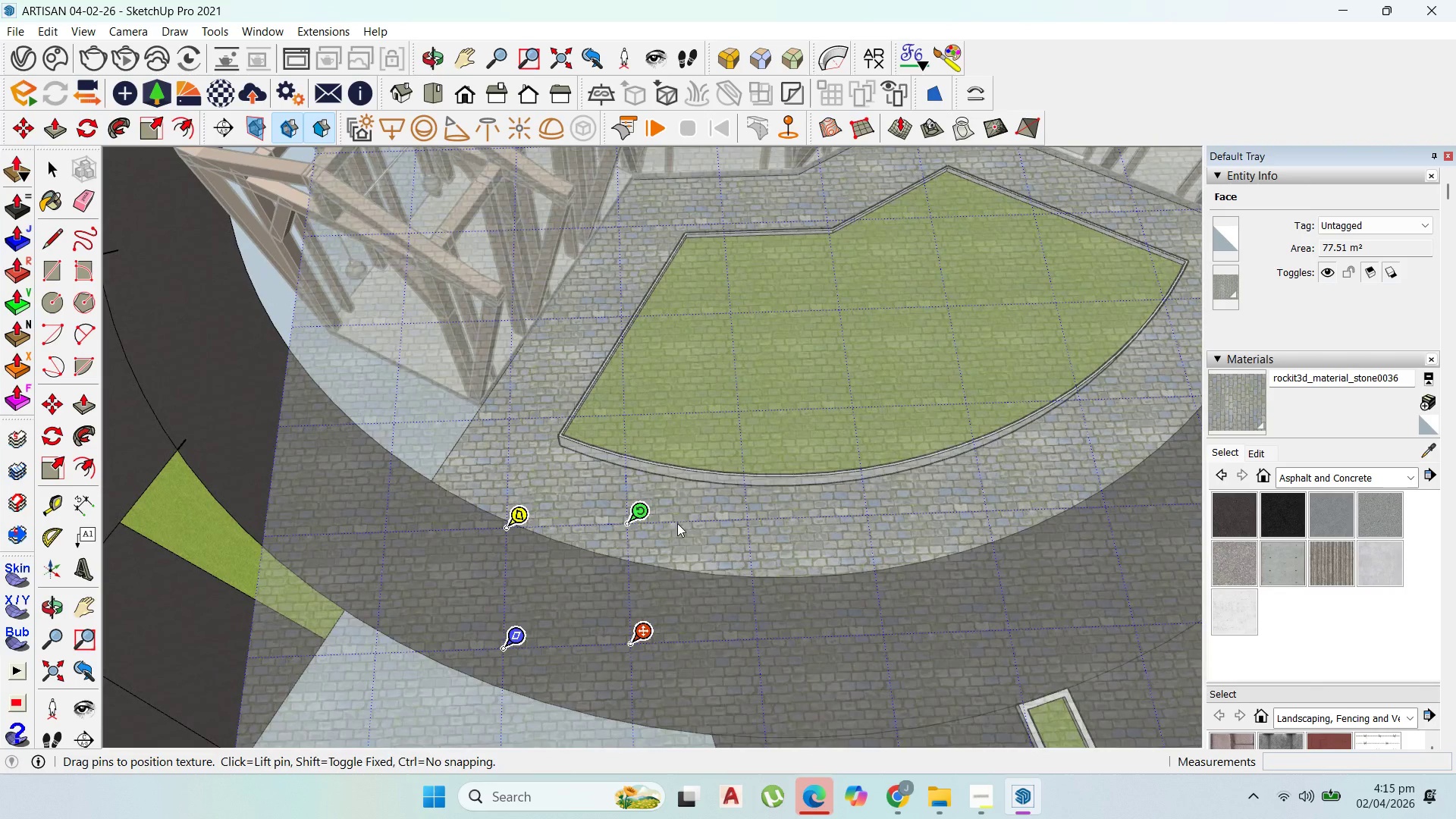 
left_click_drag(start_coordinate=[635, 511], to_coordinate=[594, 517])
 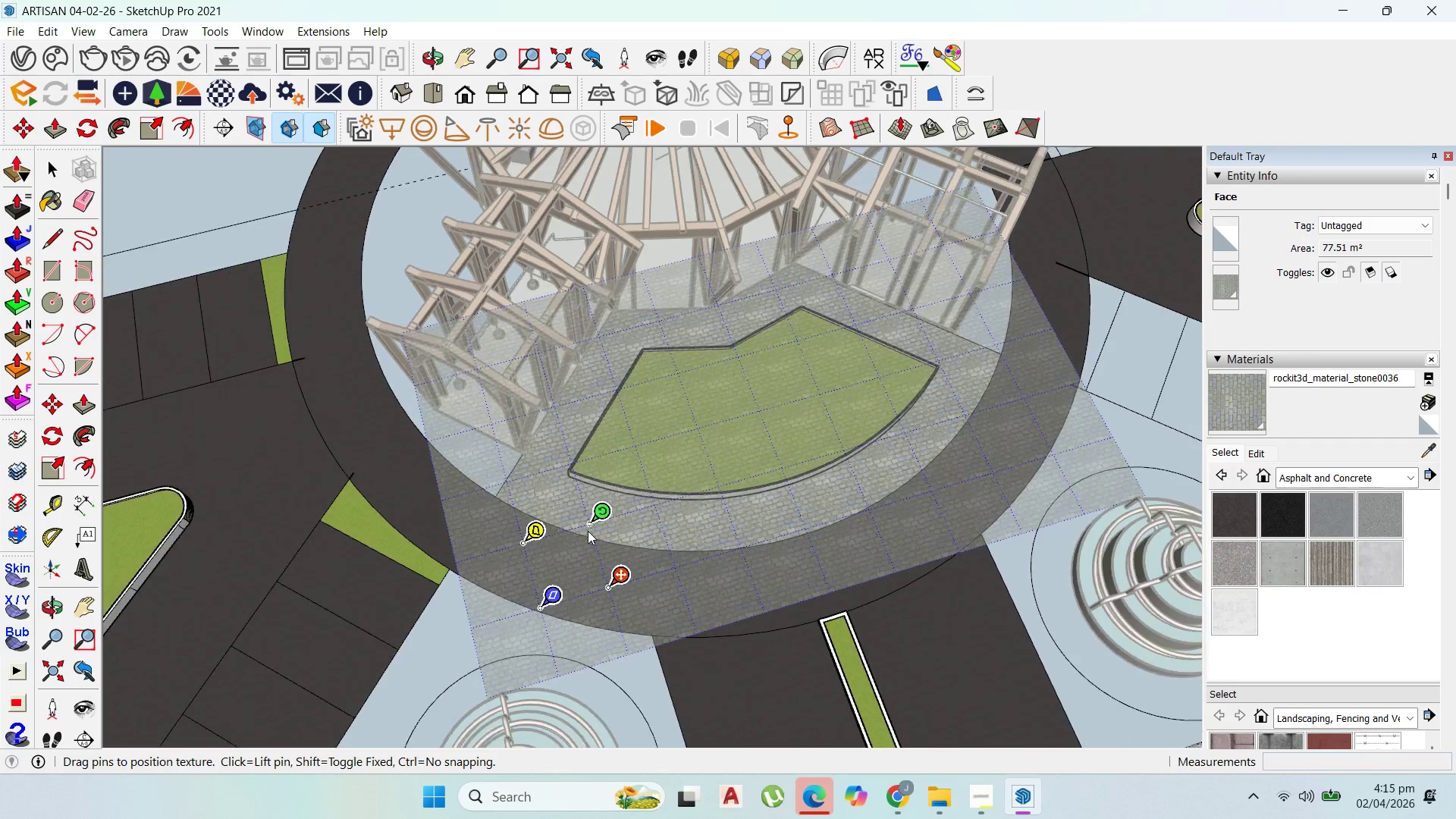 
scroll: coordinate [606, 542], scroll_direction: down, amount: 9.0
 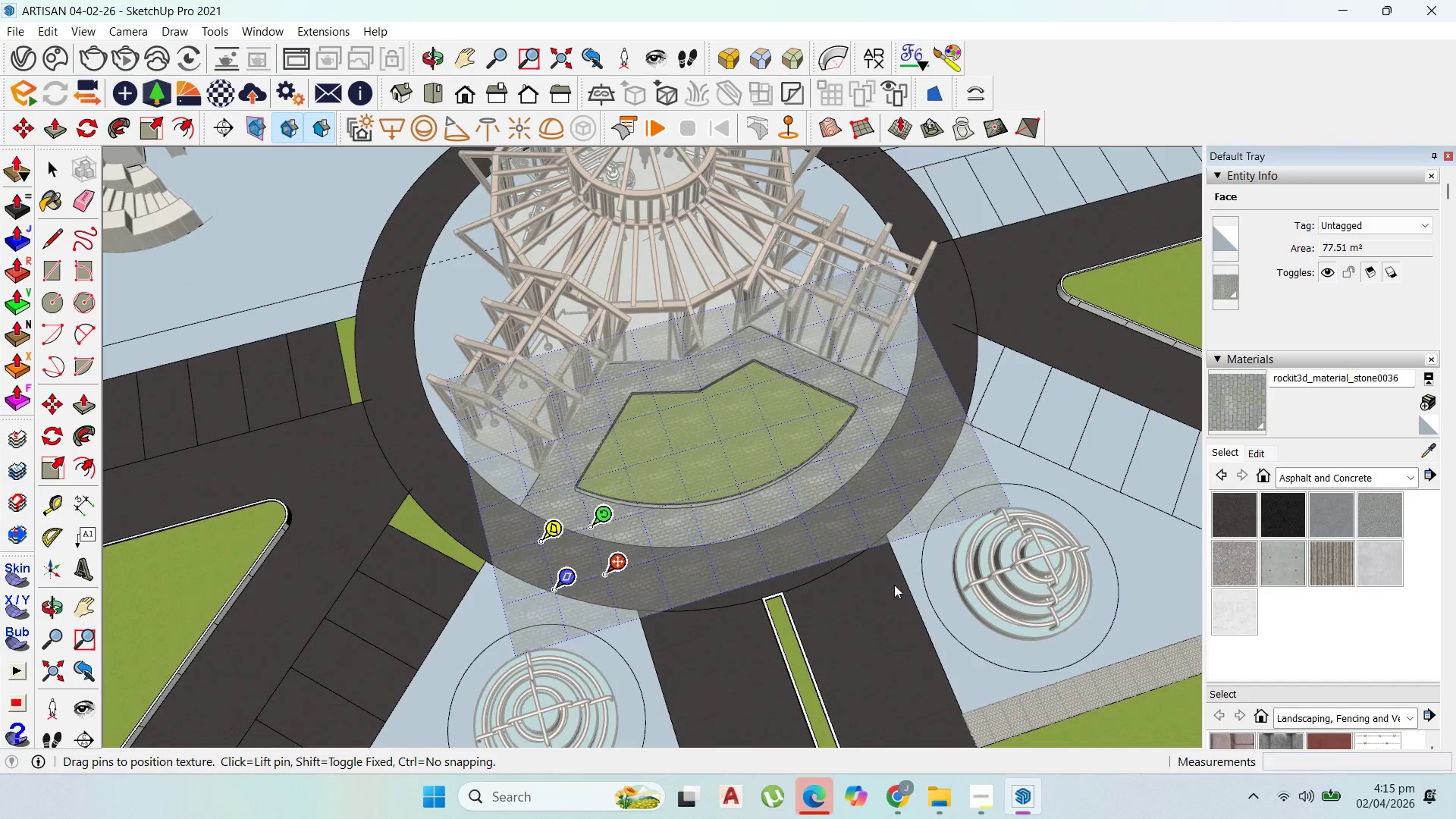 
left_click([894, 585])
 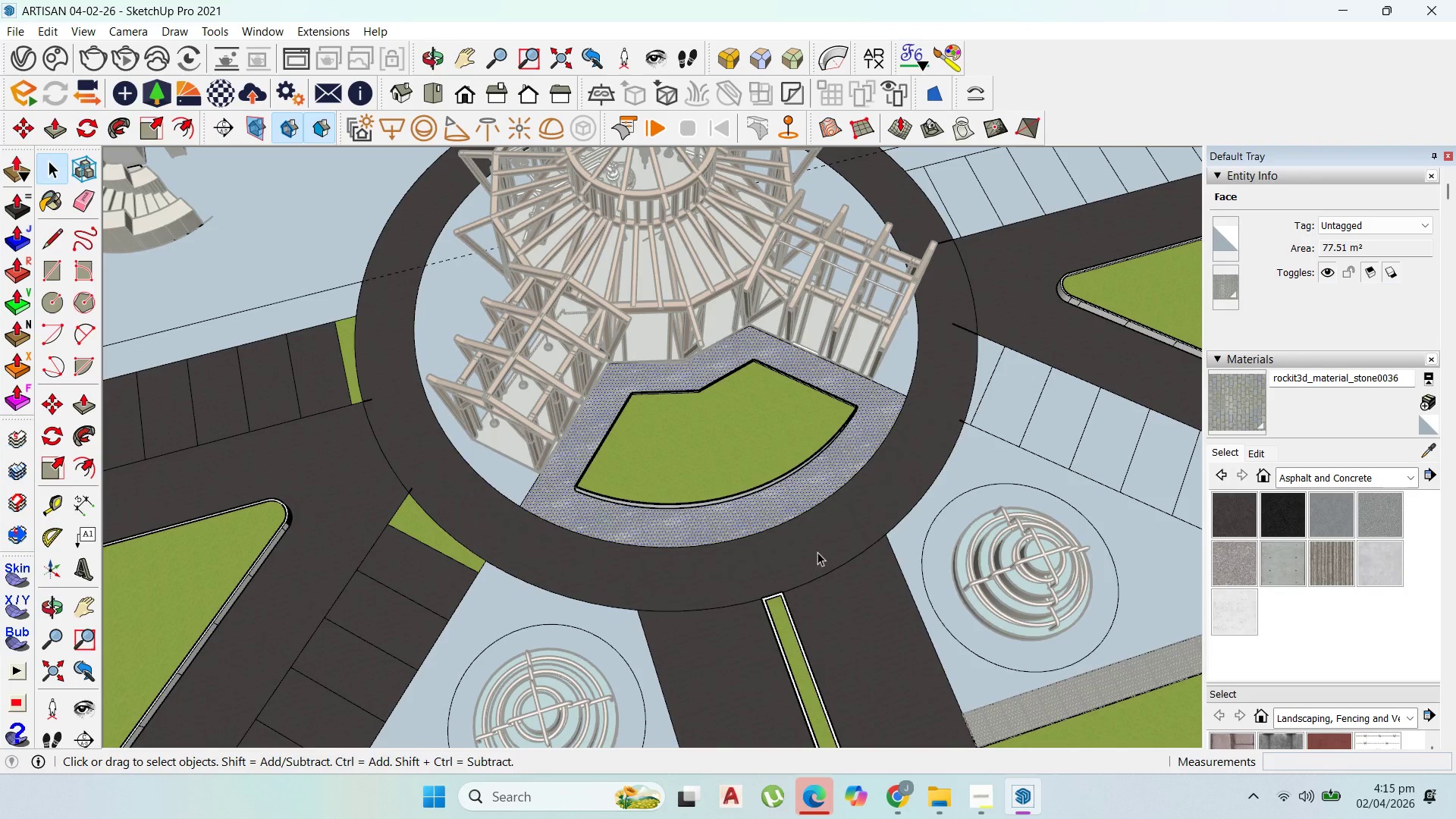 
left_click([821, 532])
 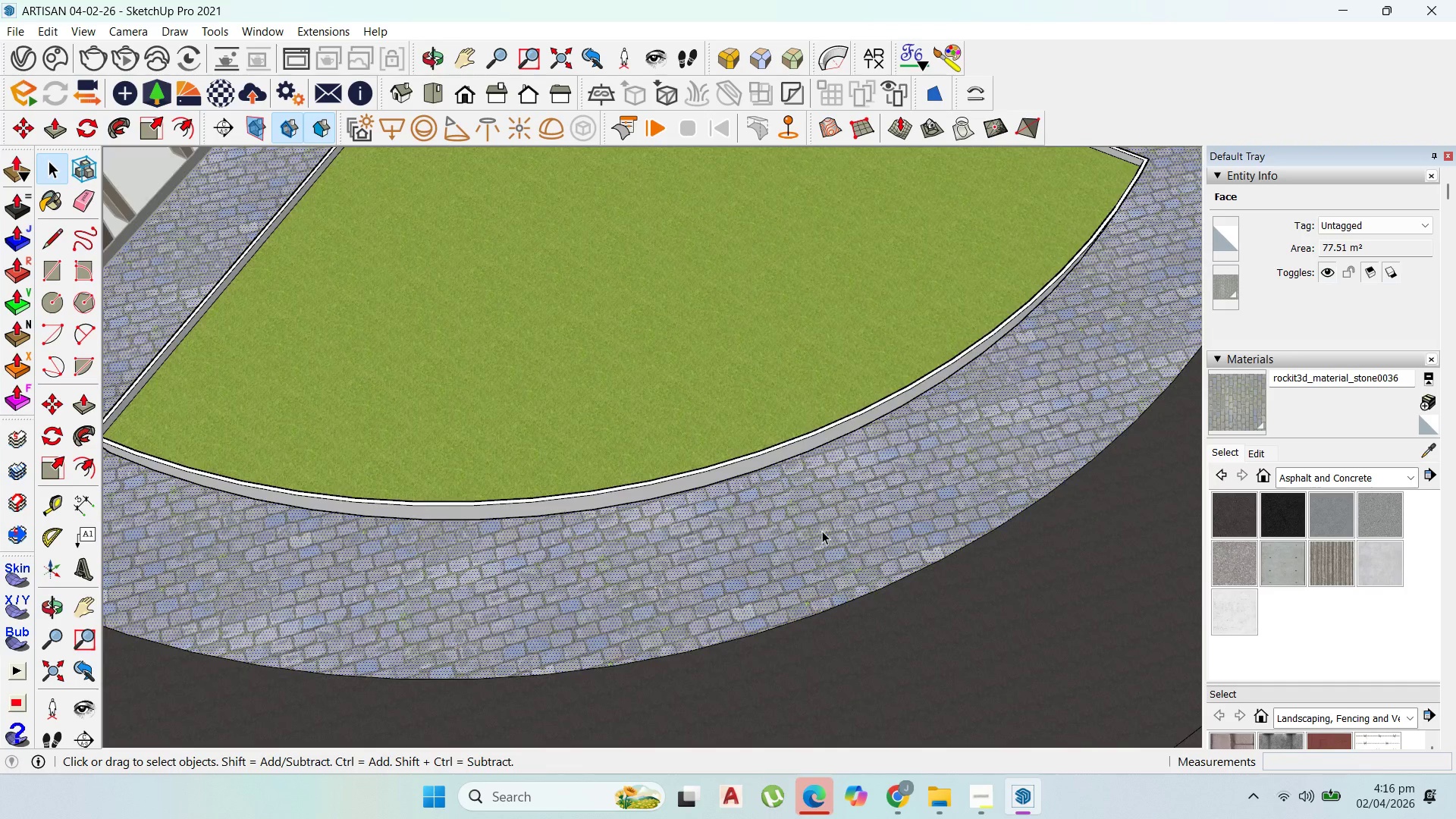 
scroll: coordinate [821, 531], scroll_direction: up, amount: 18.0
 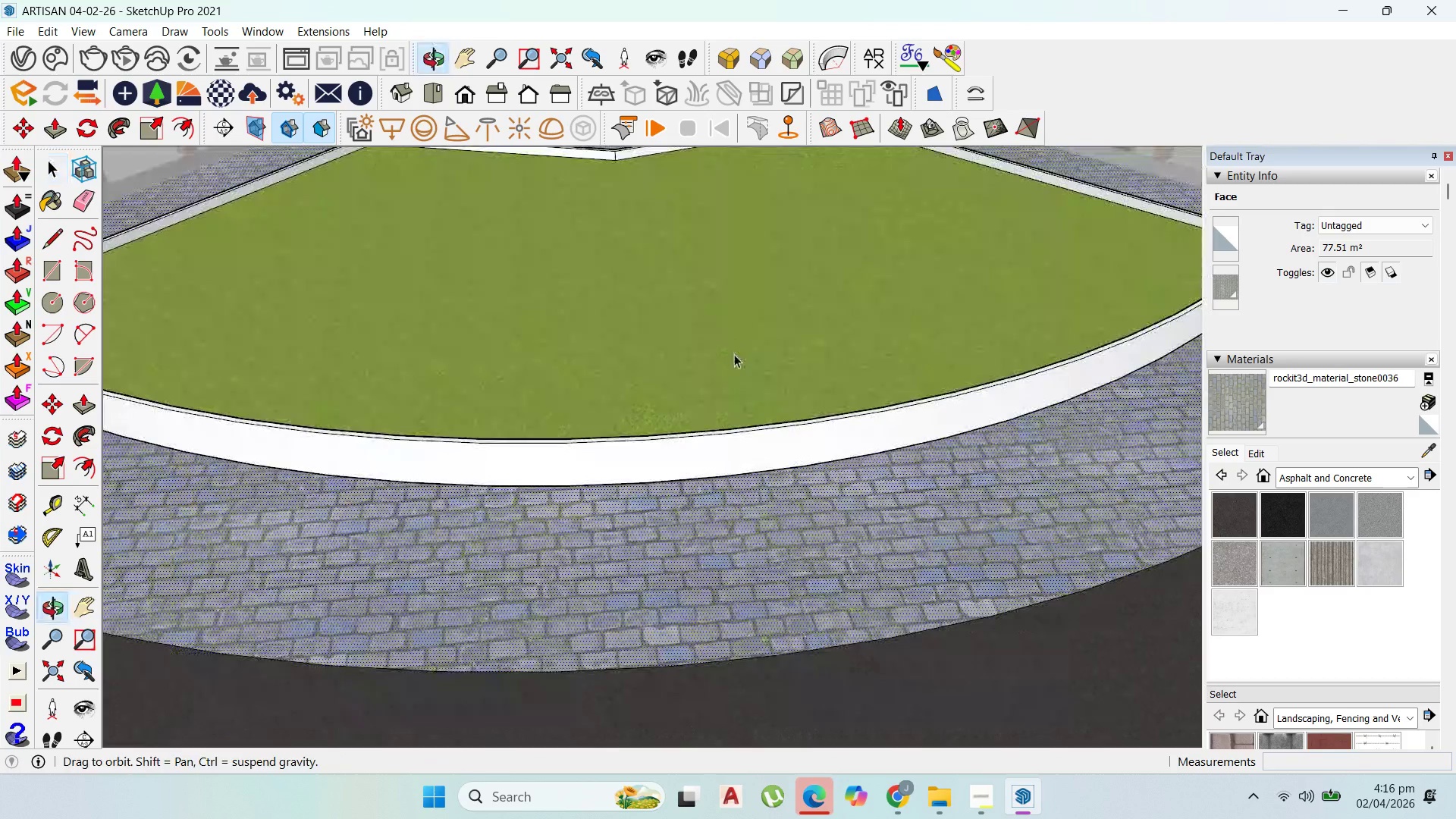 
left_click([893, 443])
 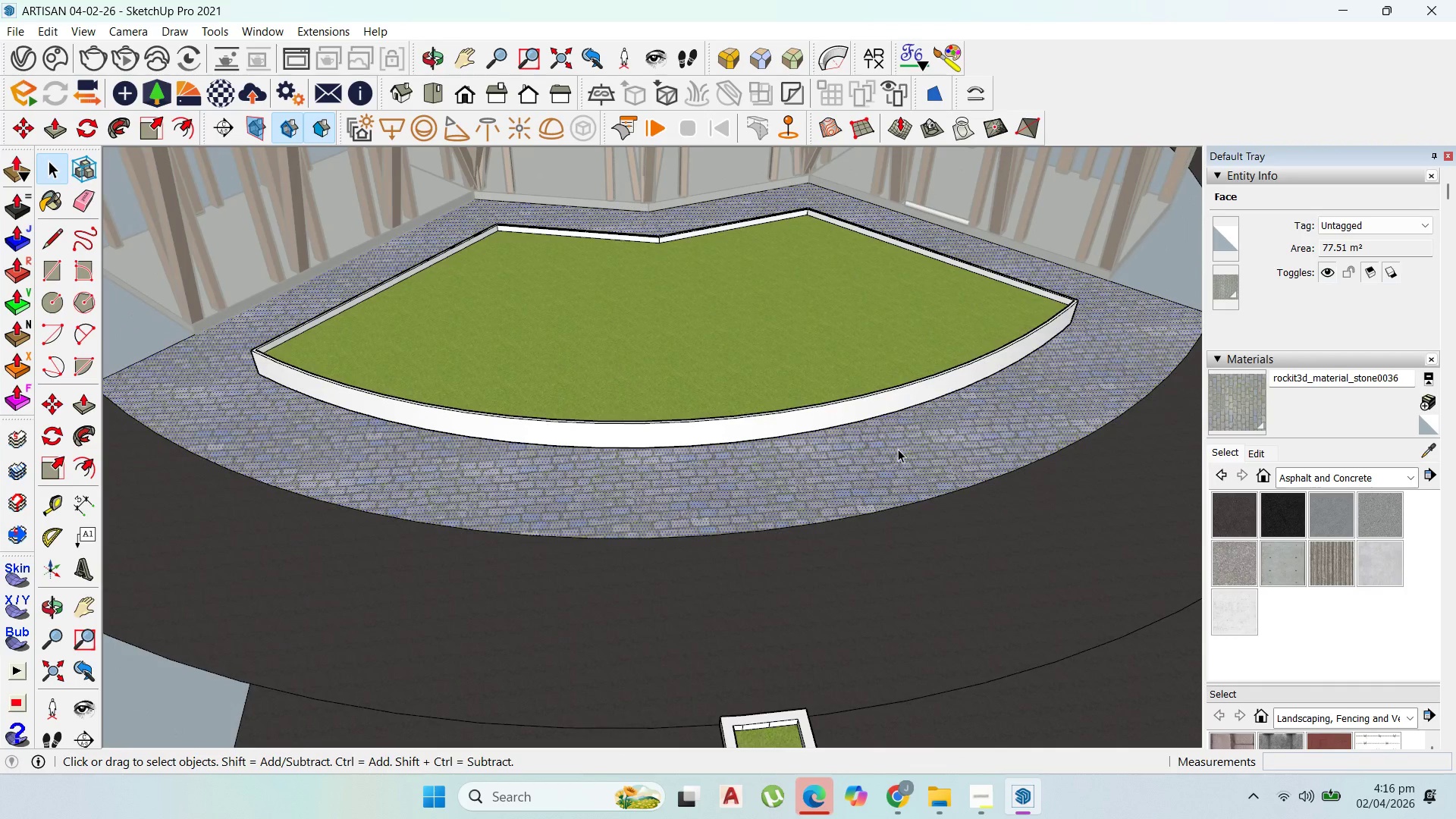 
scroll: coordinate [900, 481], scroll_direction: down, amount: 13.0
 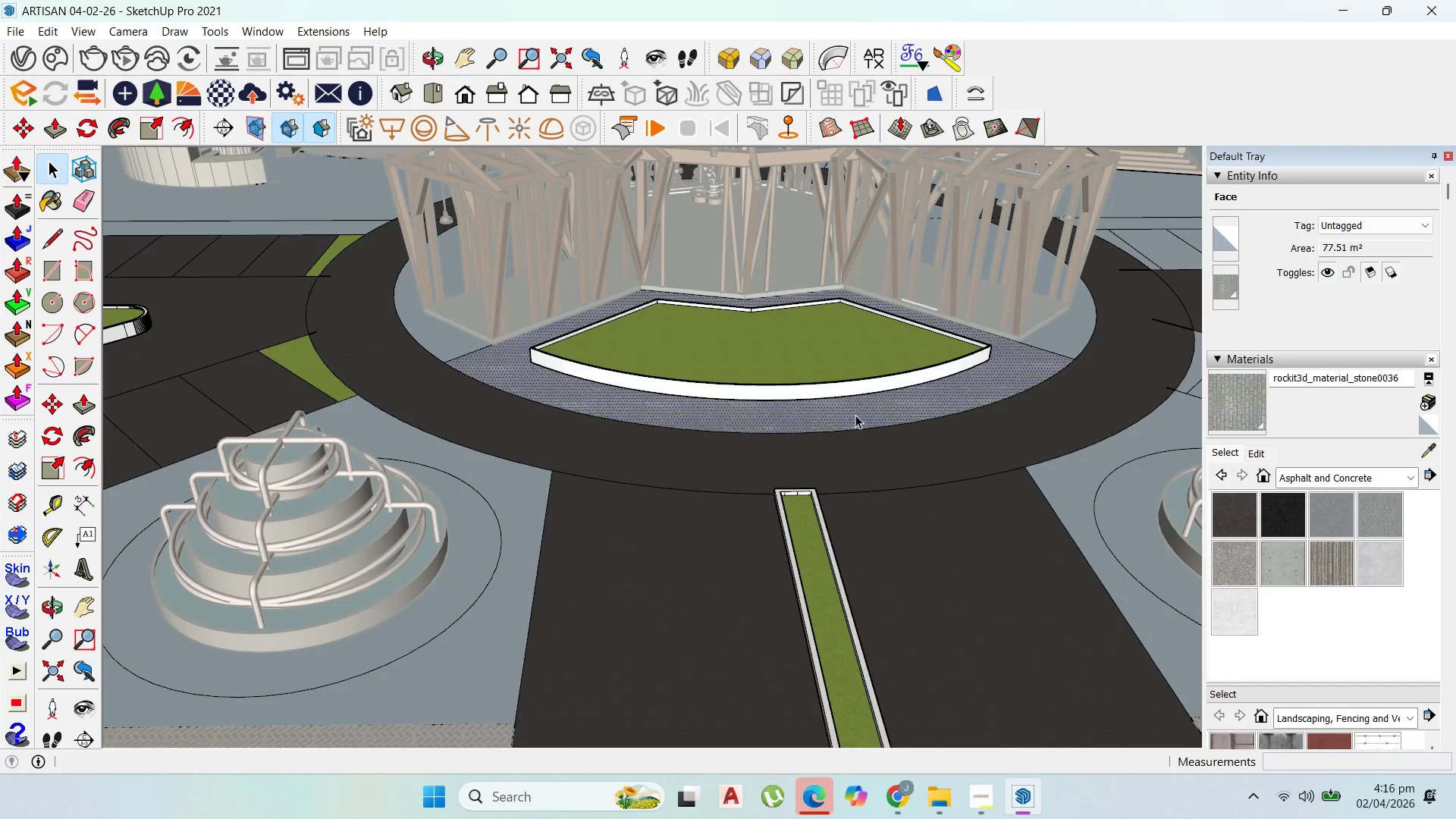 
key(Escape)
 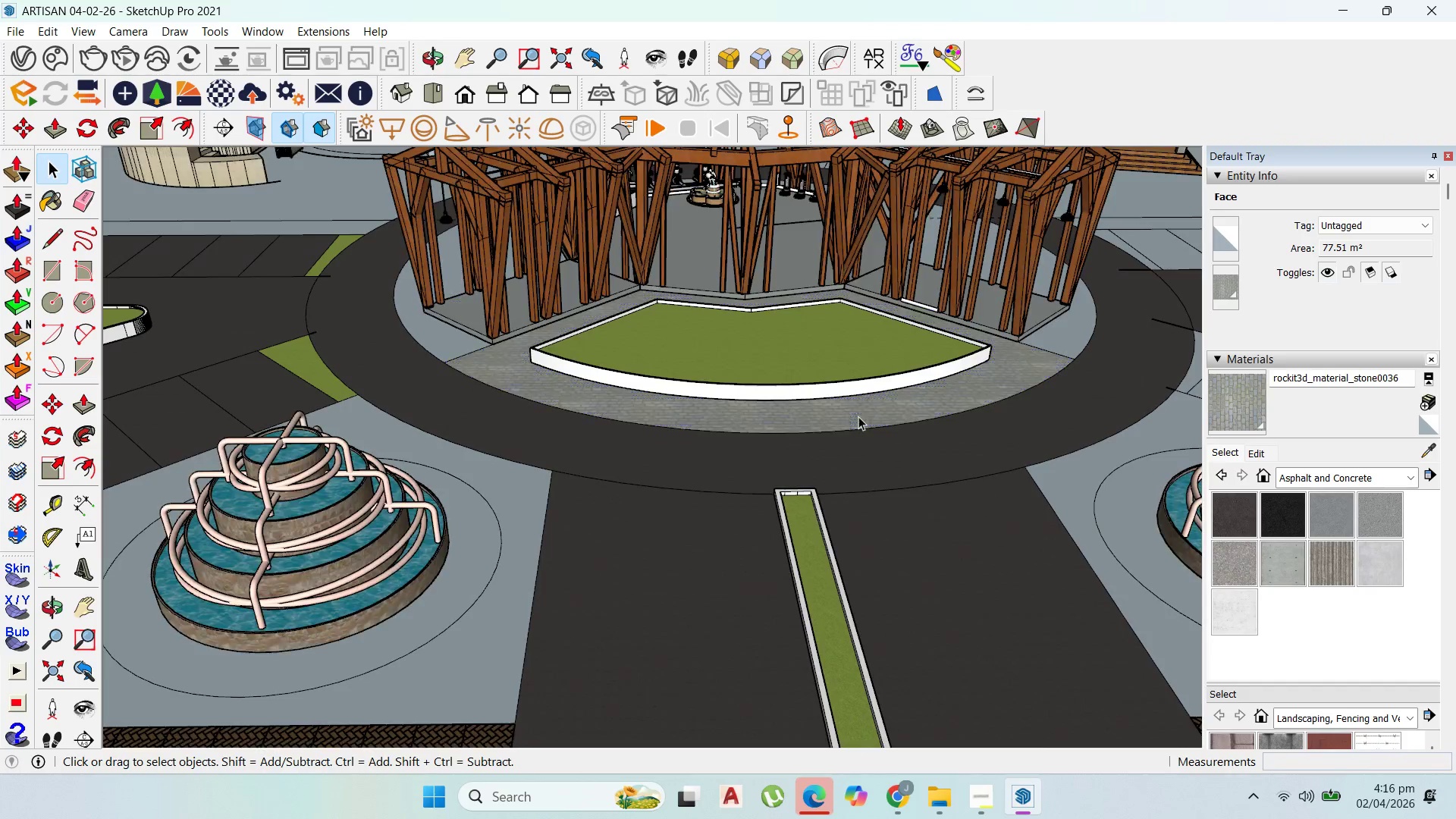 
key(Escape)
 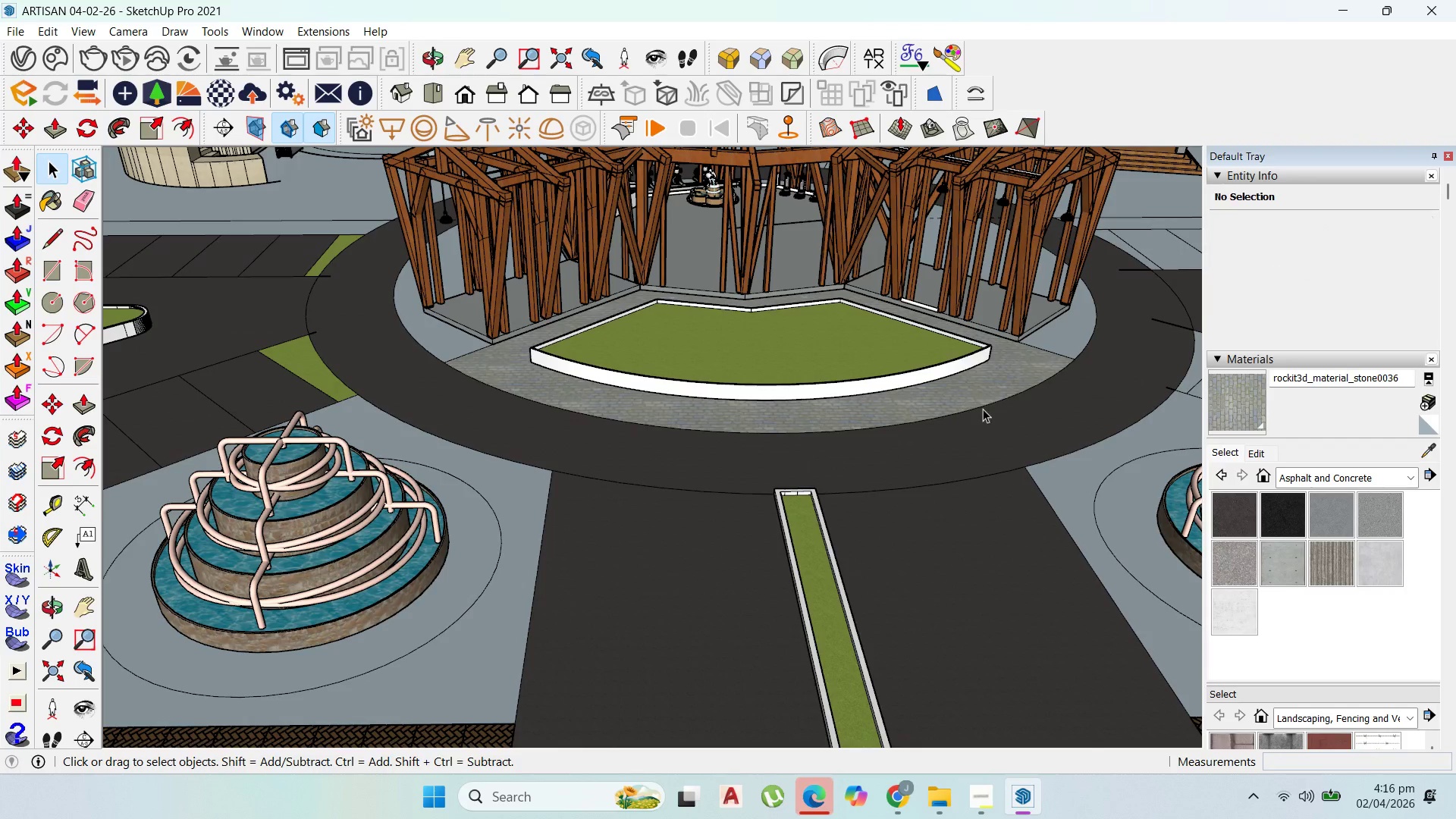 
left_click([1125, 309])
 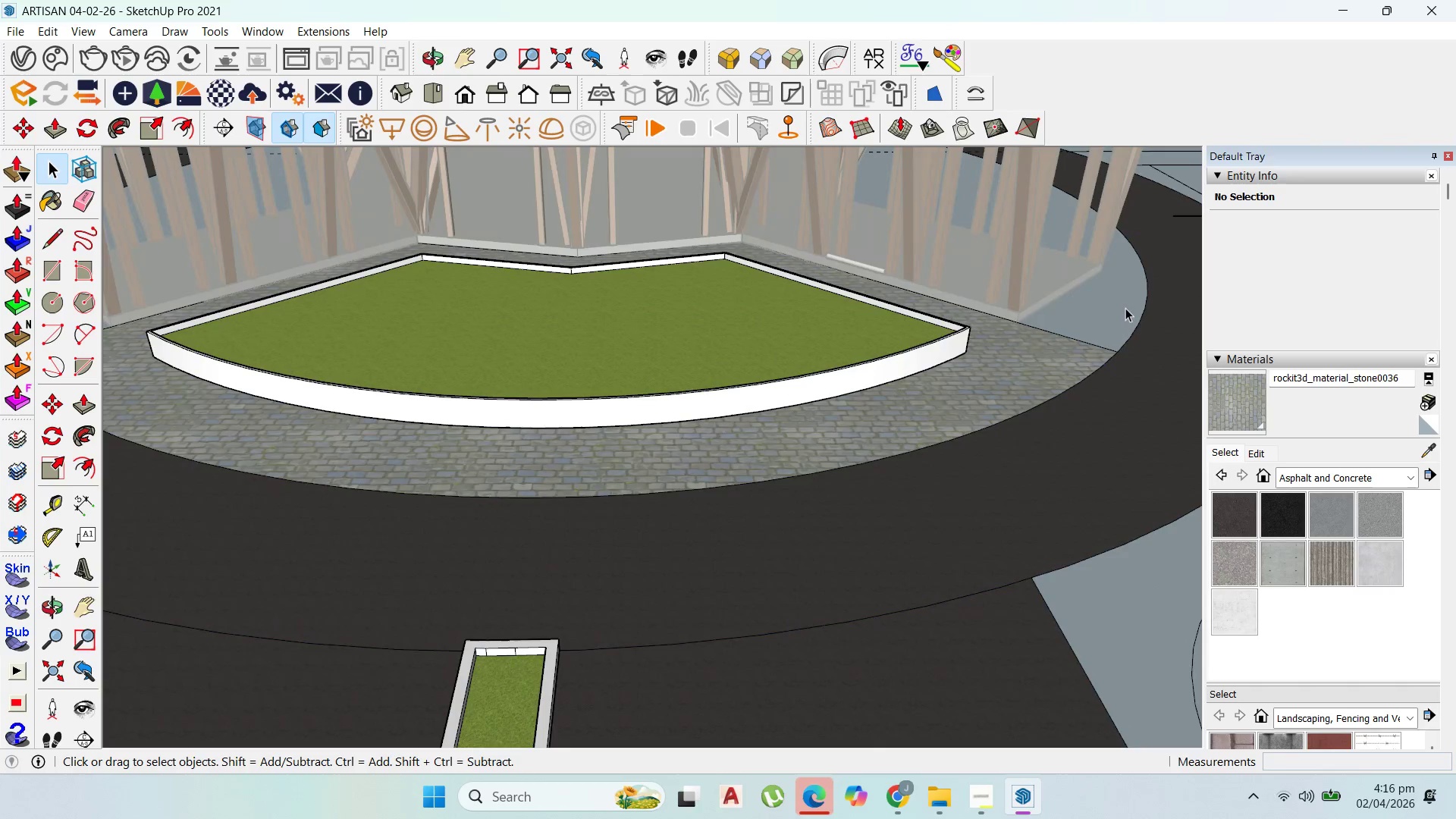 
scroll: coordinate [1061, 331], scroll_direction: up, amount: 8.0
 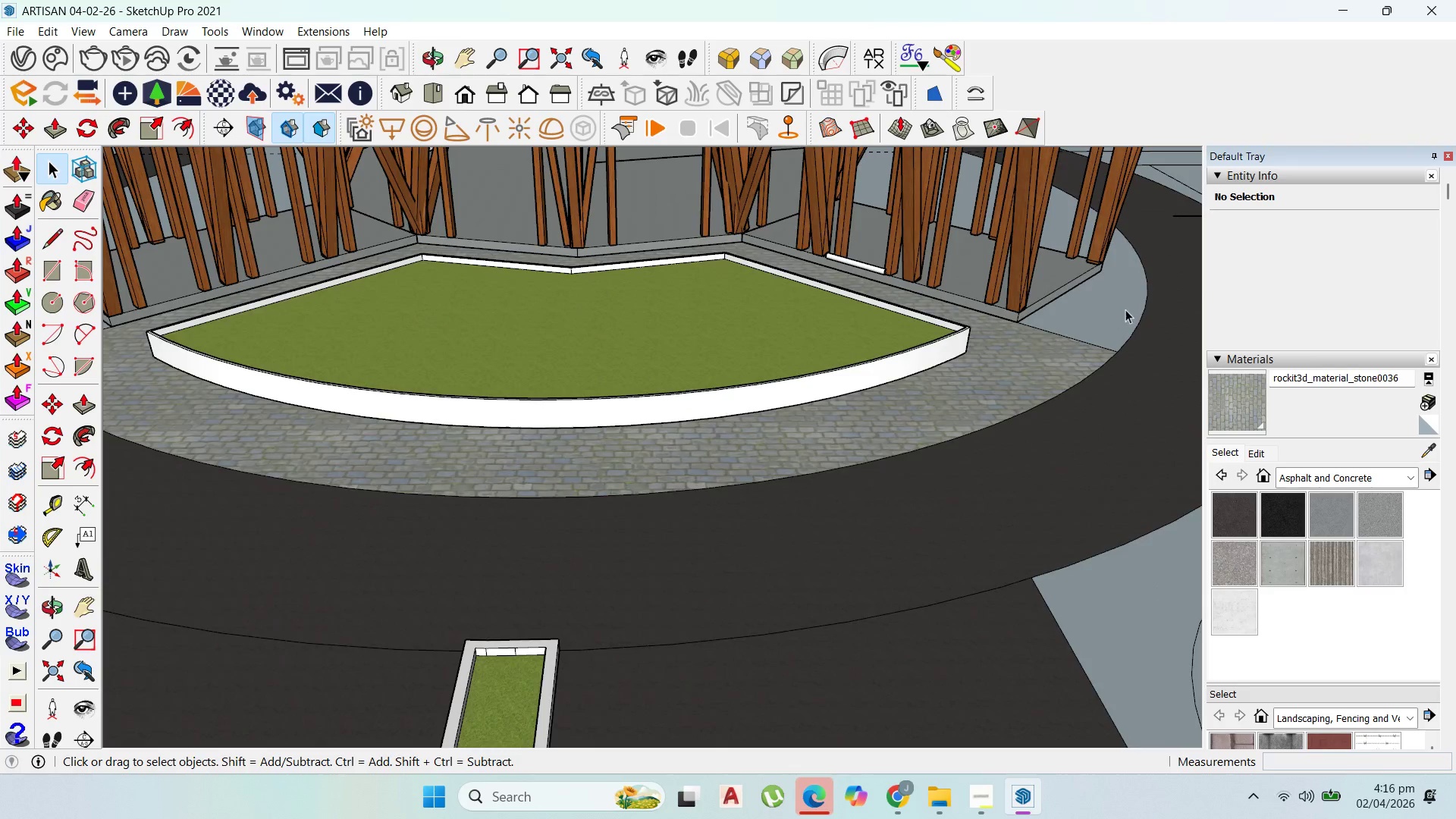 
triple_click([1125, 307])
 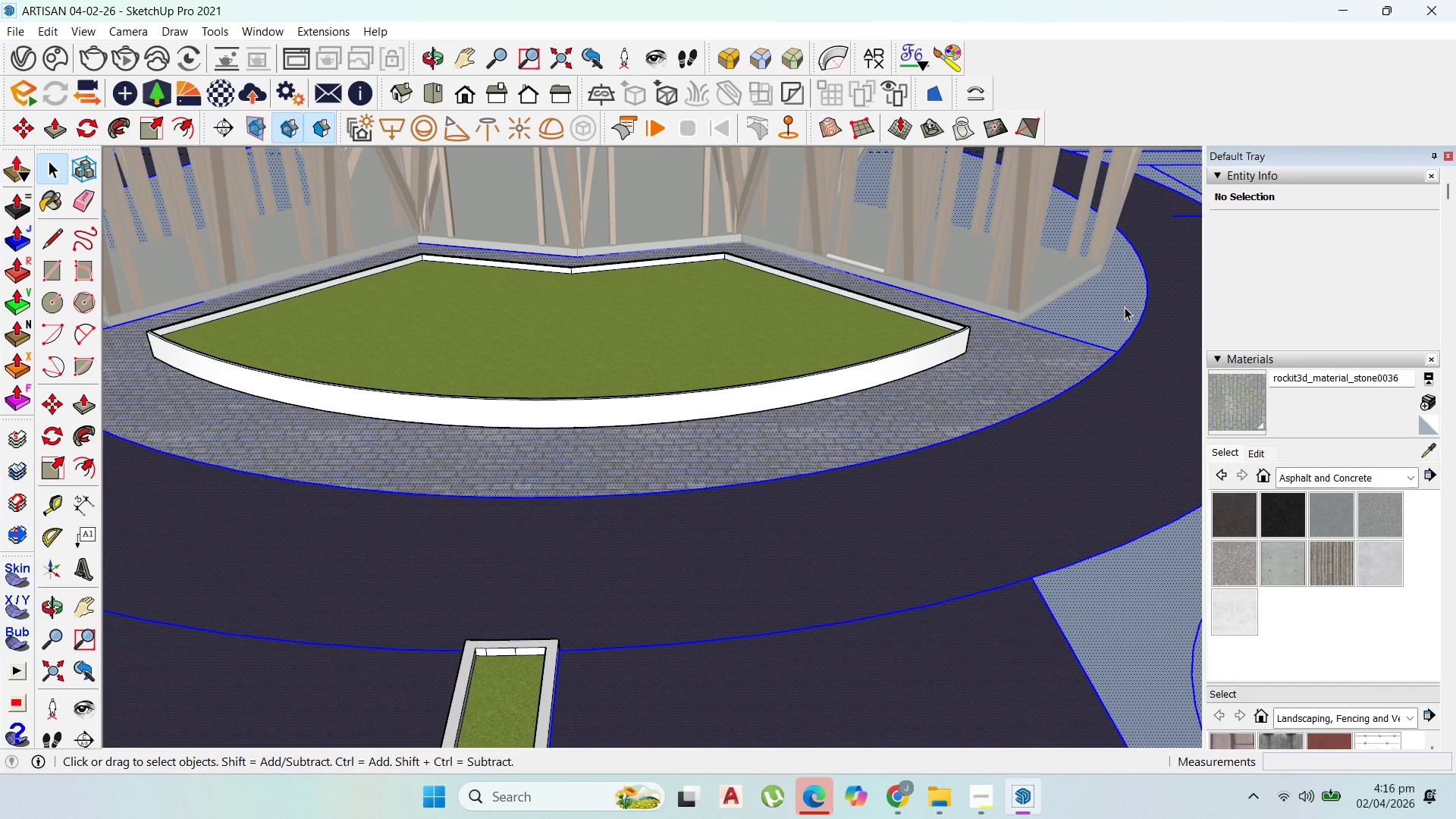 
triple_click([1125, 307])
 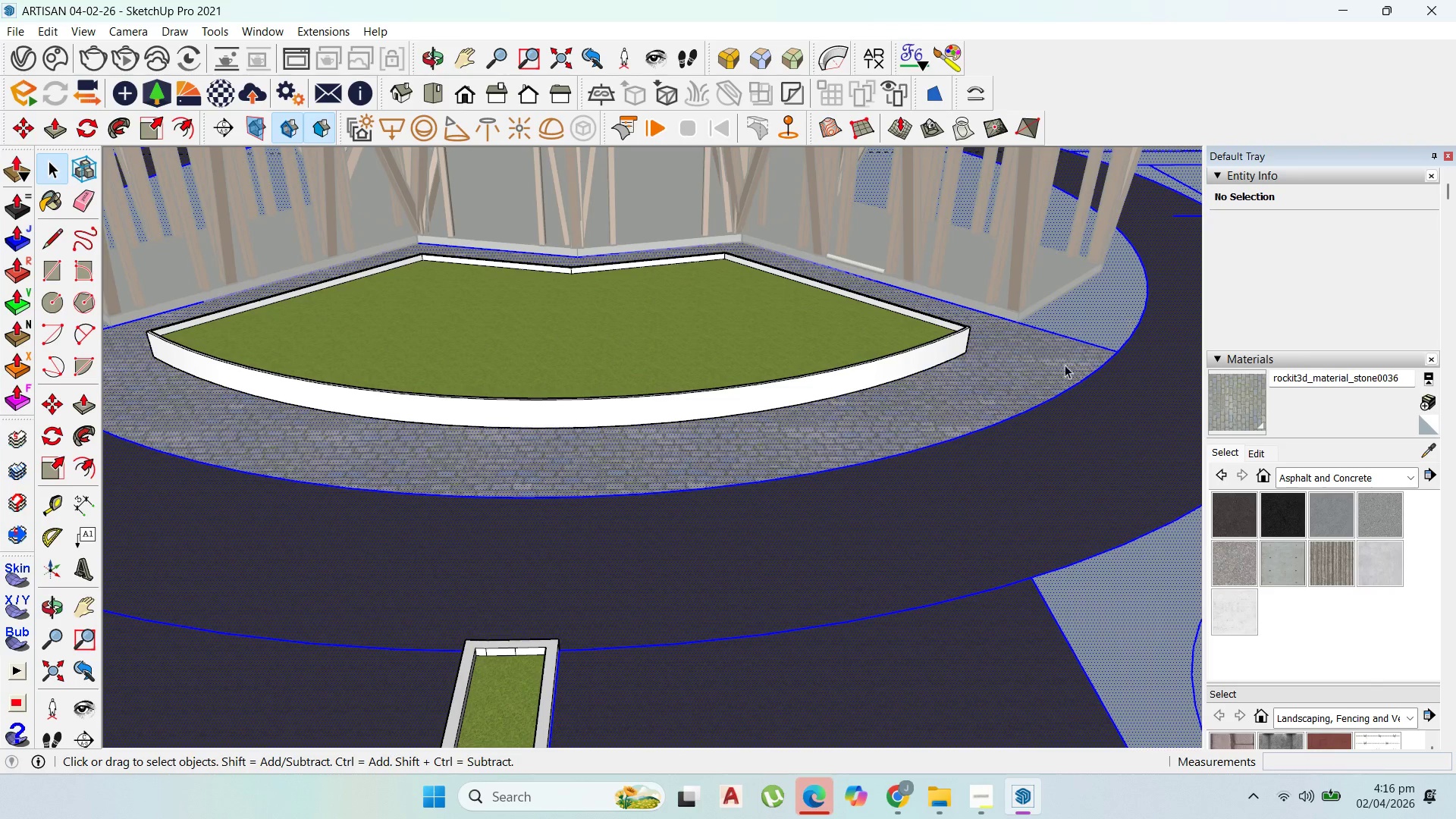 
scroll: coordinate [1035, 373], scroll_direction: up, amount: 1.0
 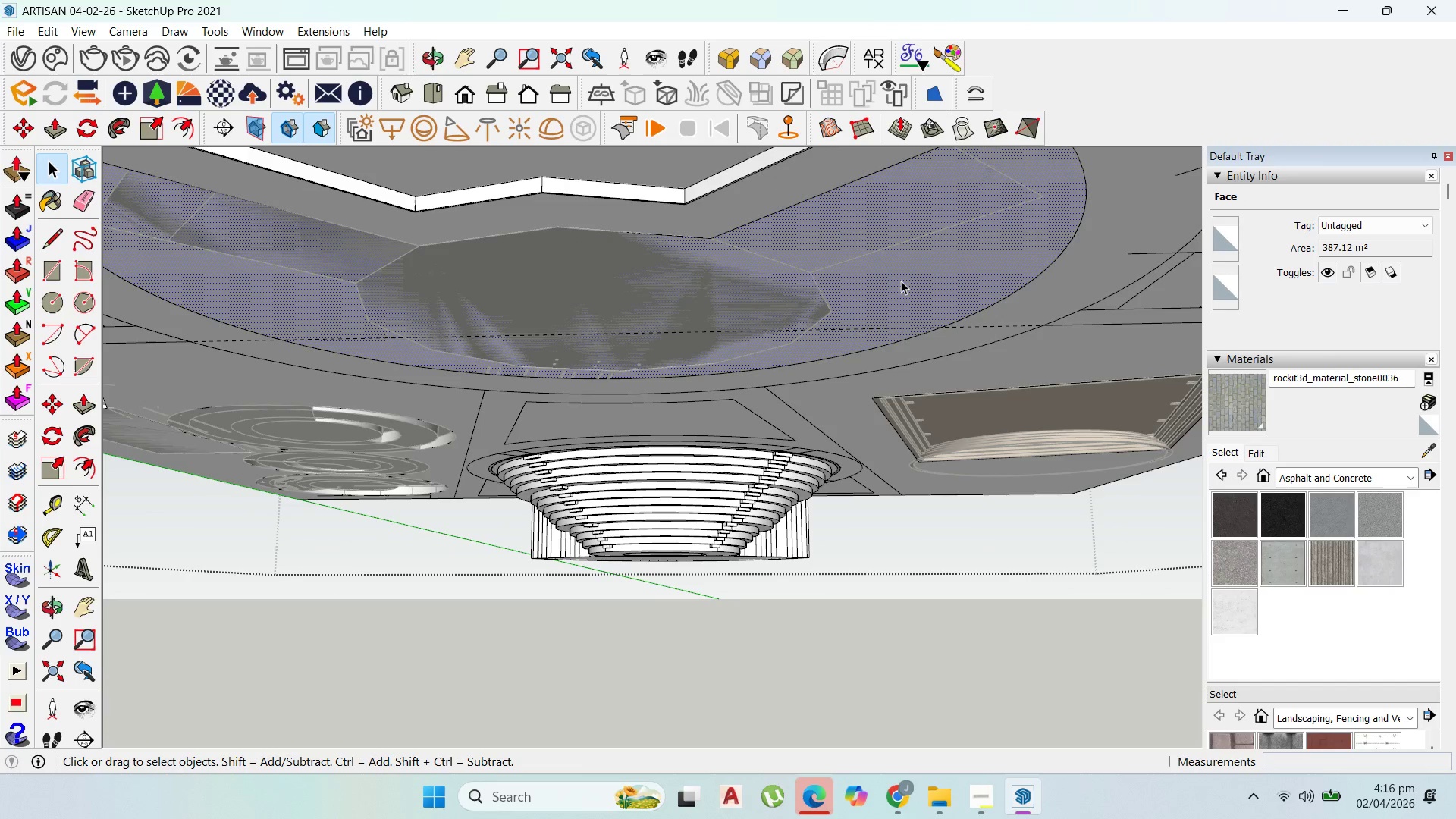 
scroll: coordinate [909, 284], scroll_direction: down, amount: 1.0
 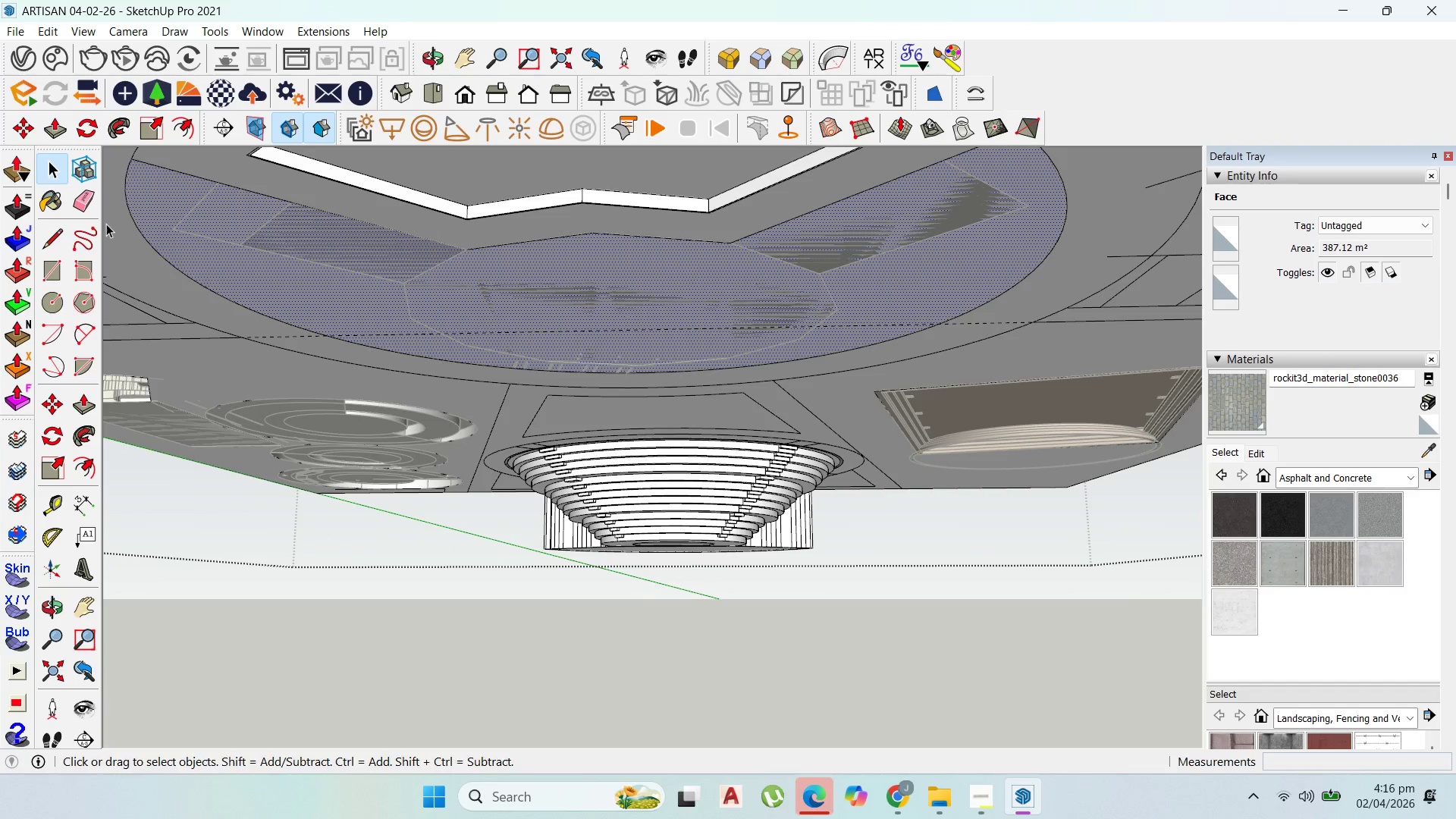 
left_click([51, 239])
 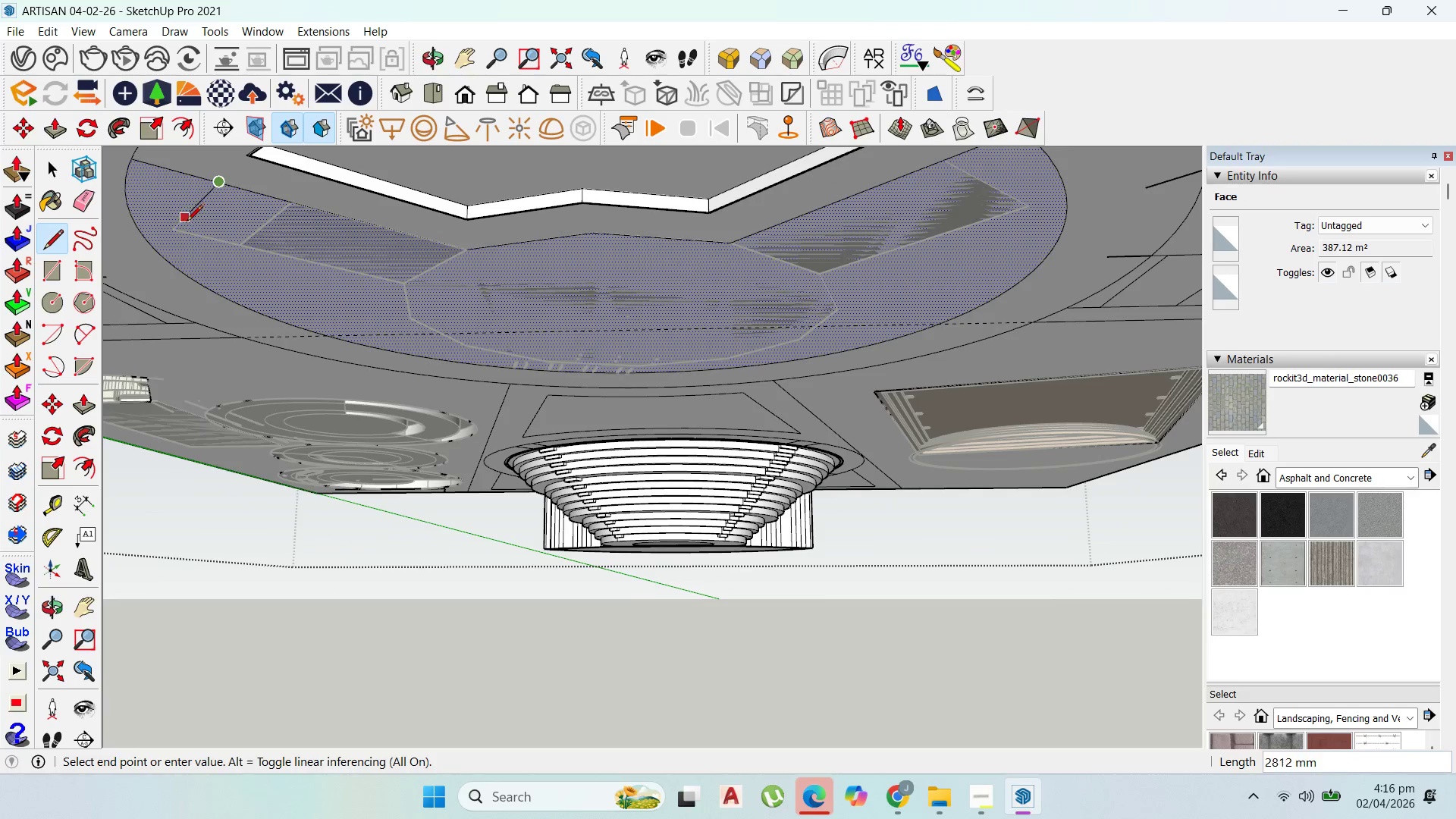 
left_click([175, 229])
 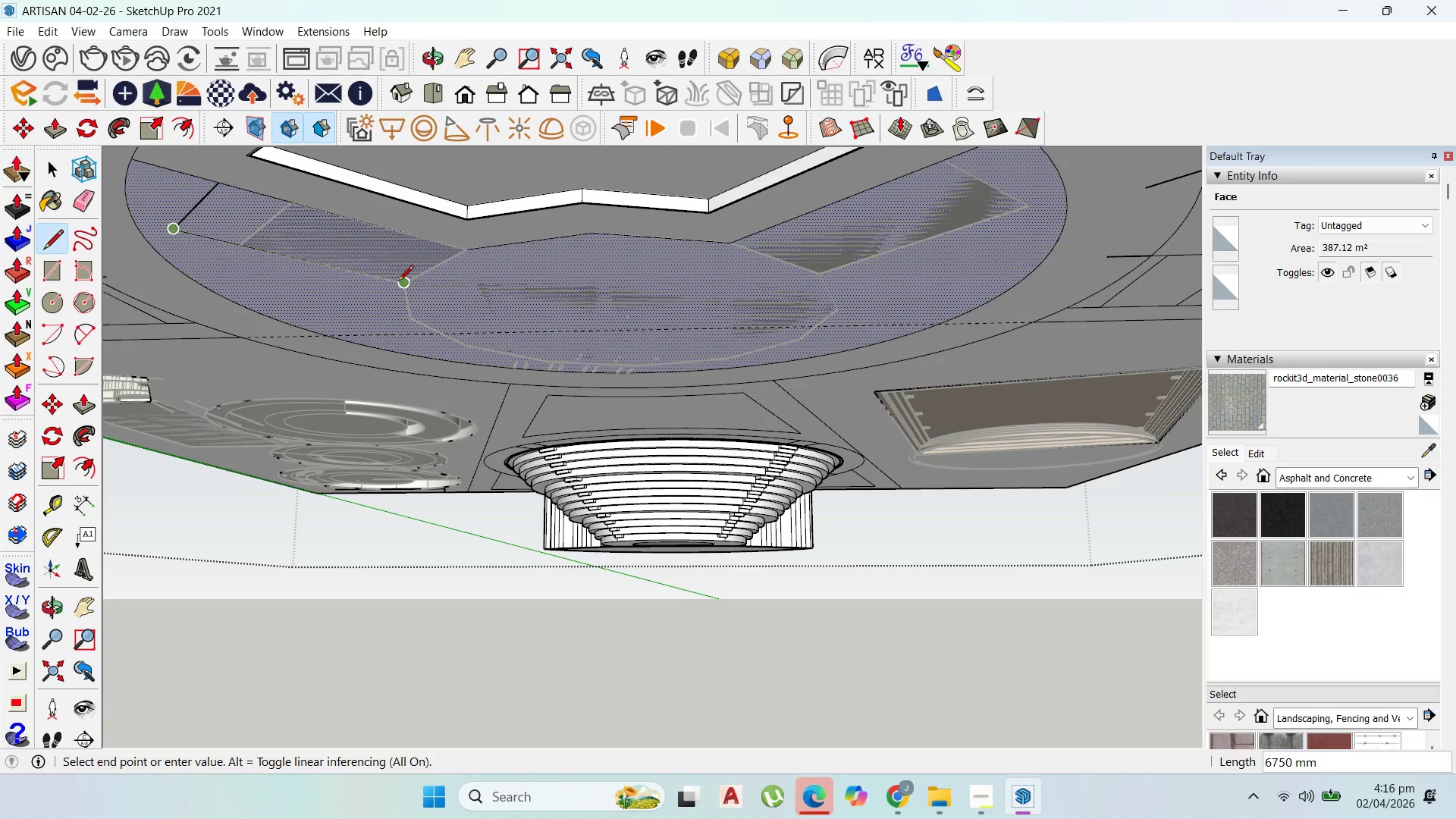 
left_click([403, 285])
 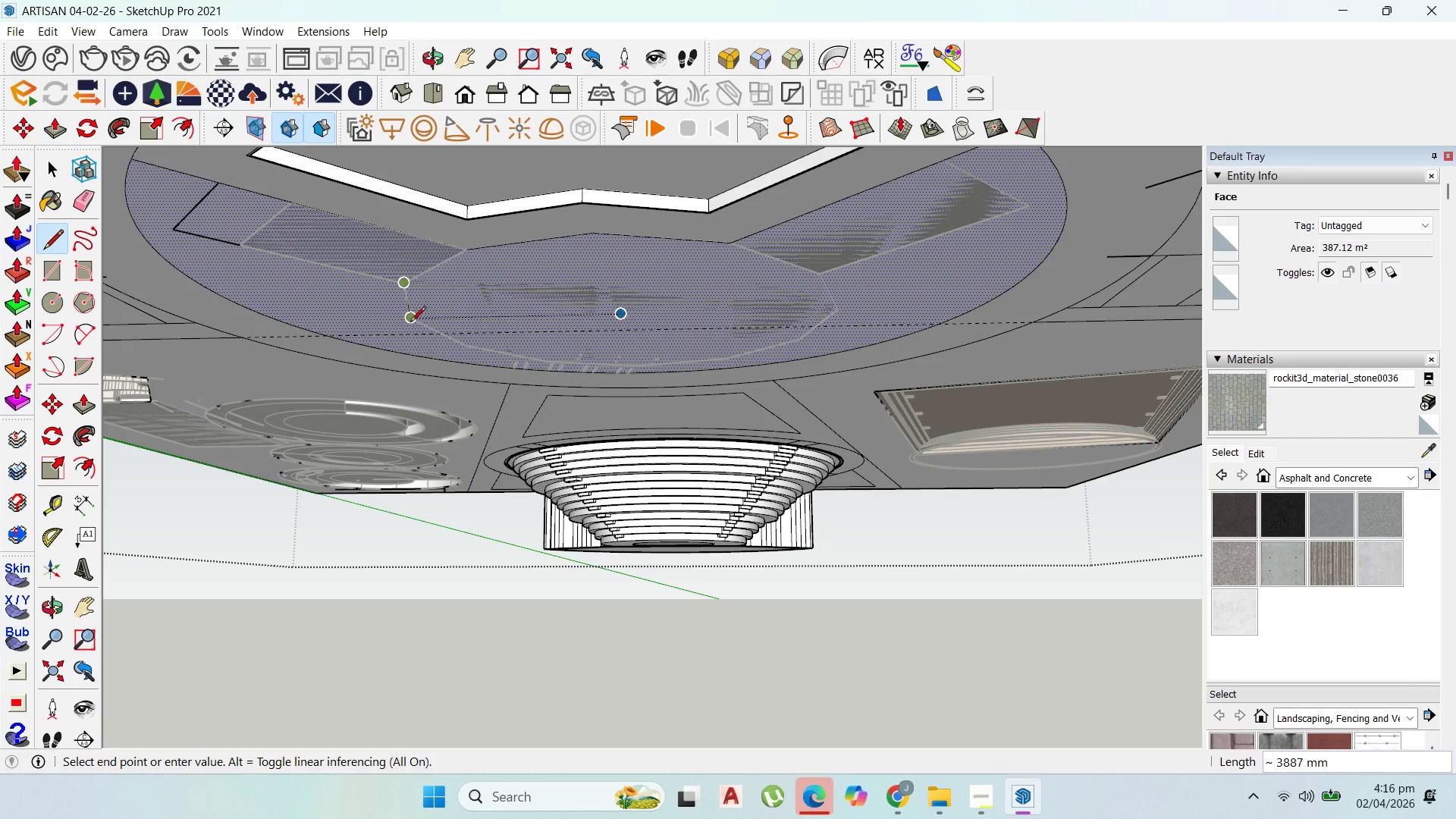 
left_click([411, 324])
 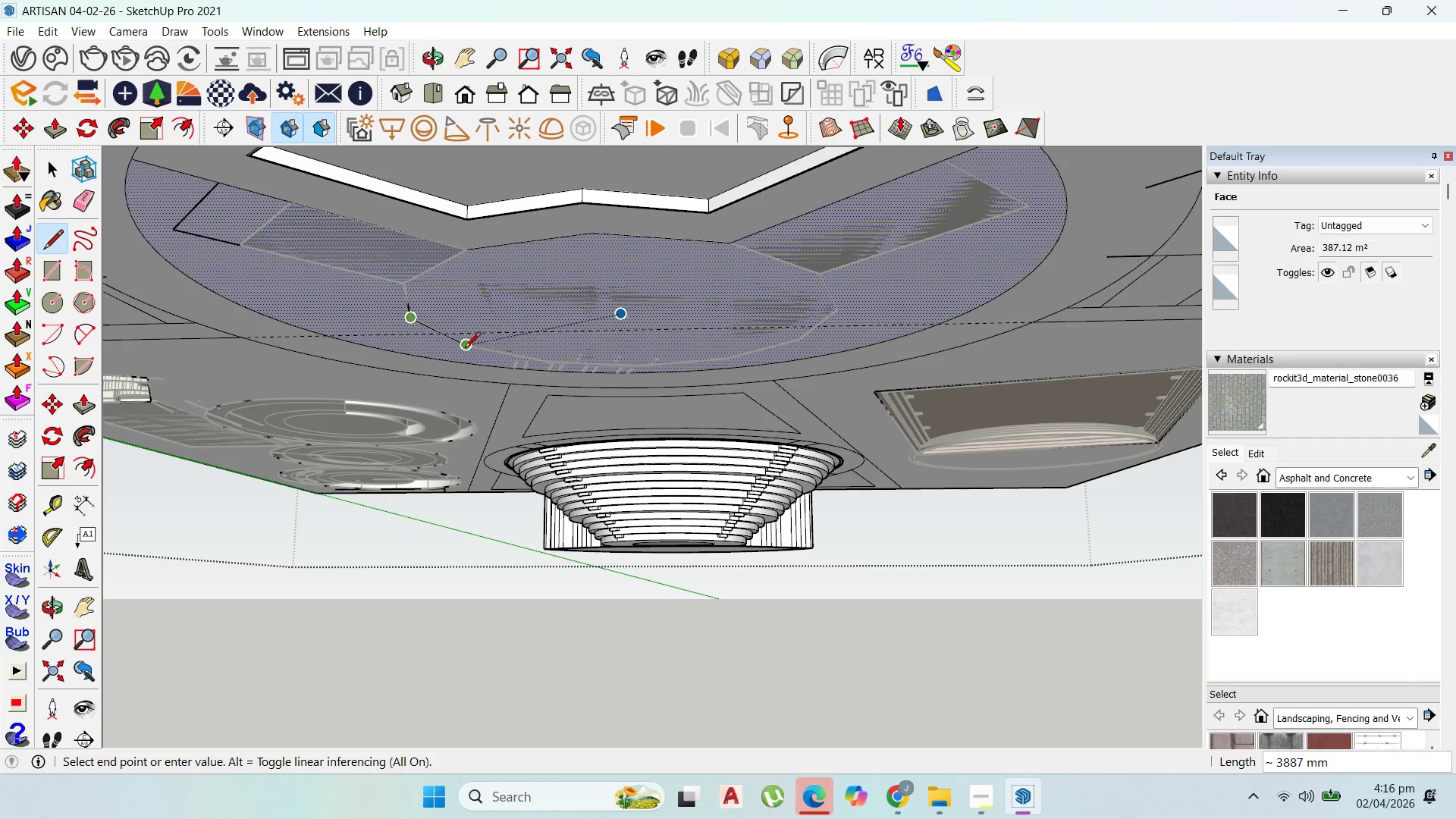 
left_click([466, 349])
 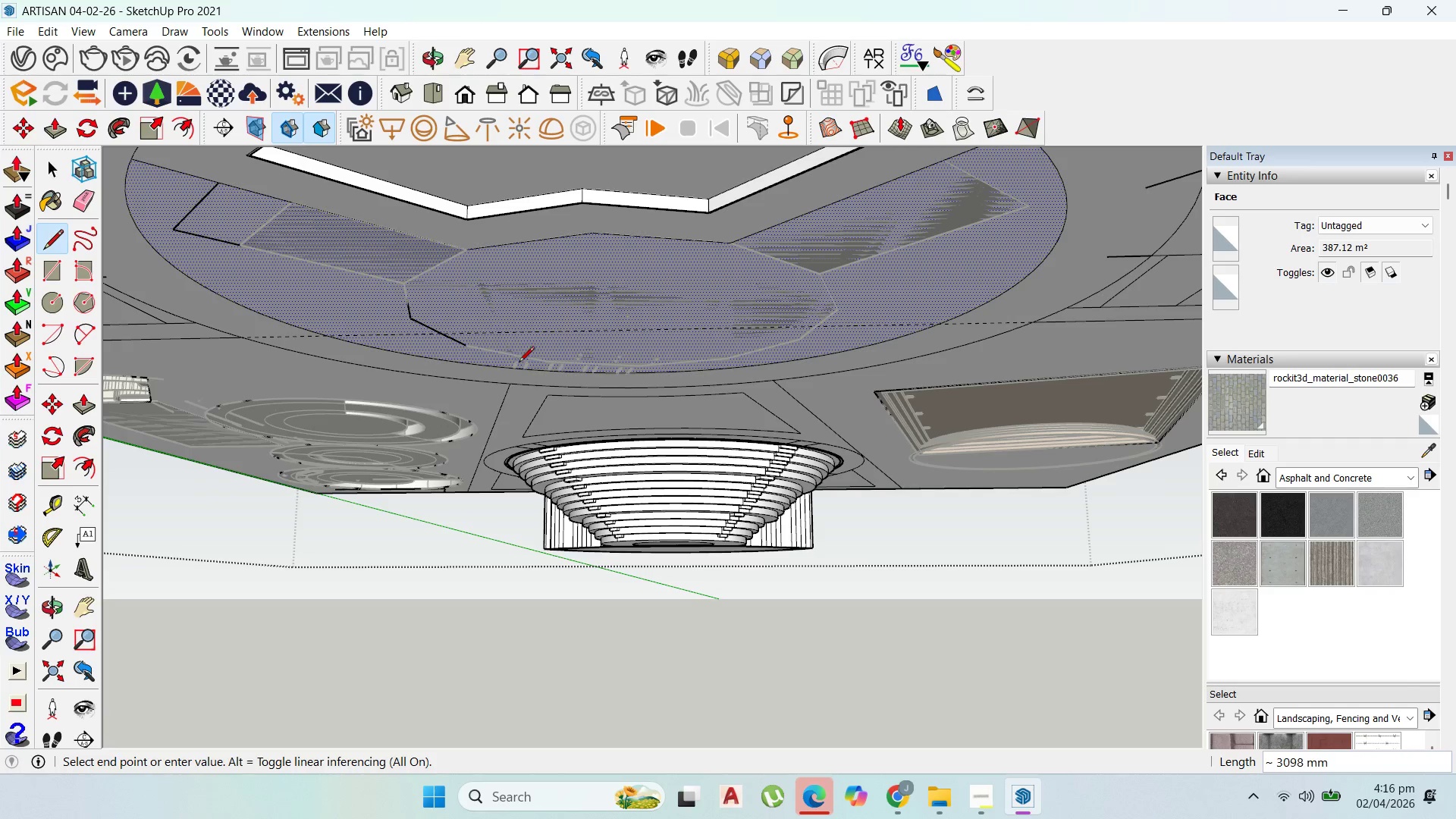 
scroll: coordinate [563, 356], scroll_direction: up, amount: 21.0
 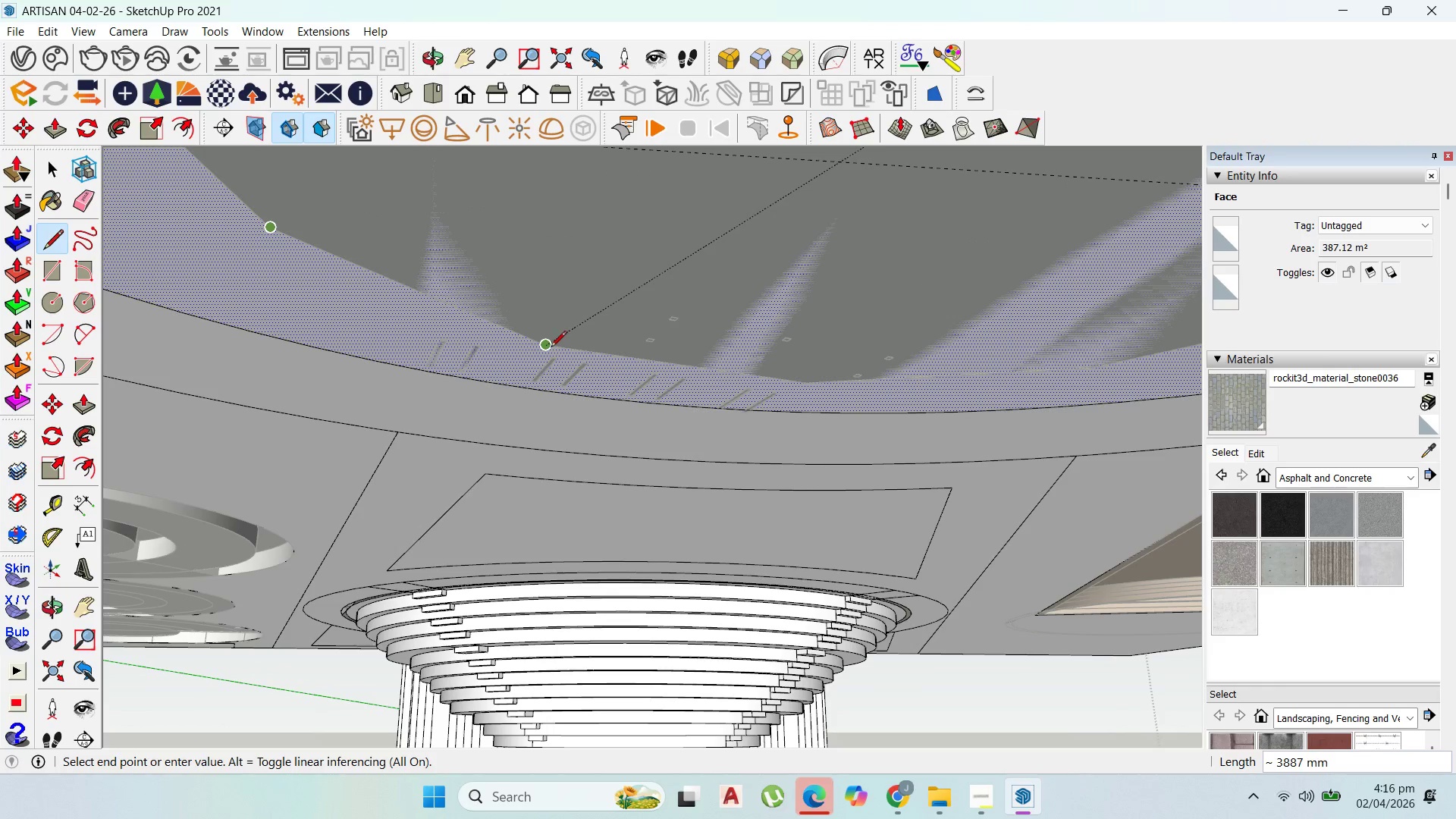 
left_click([551, 348])
 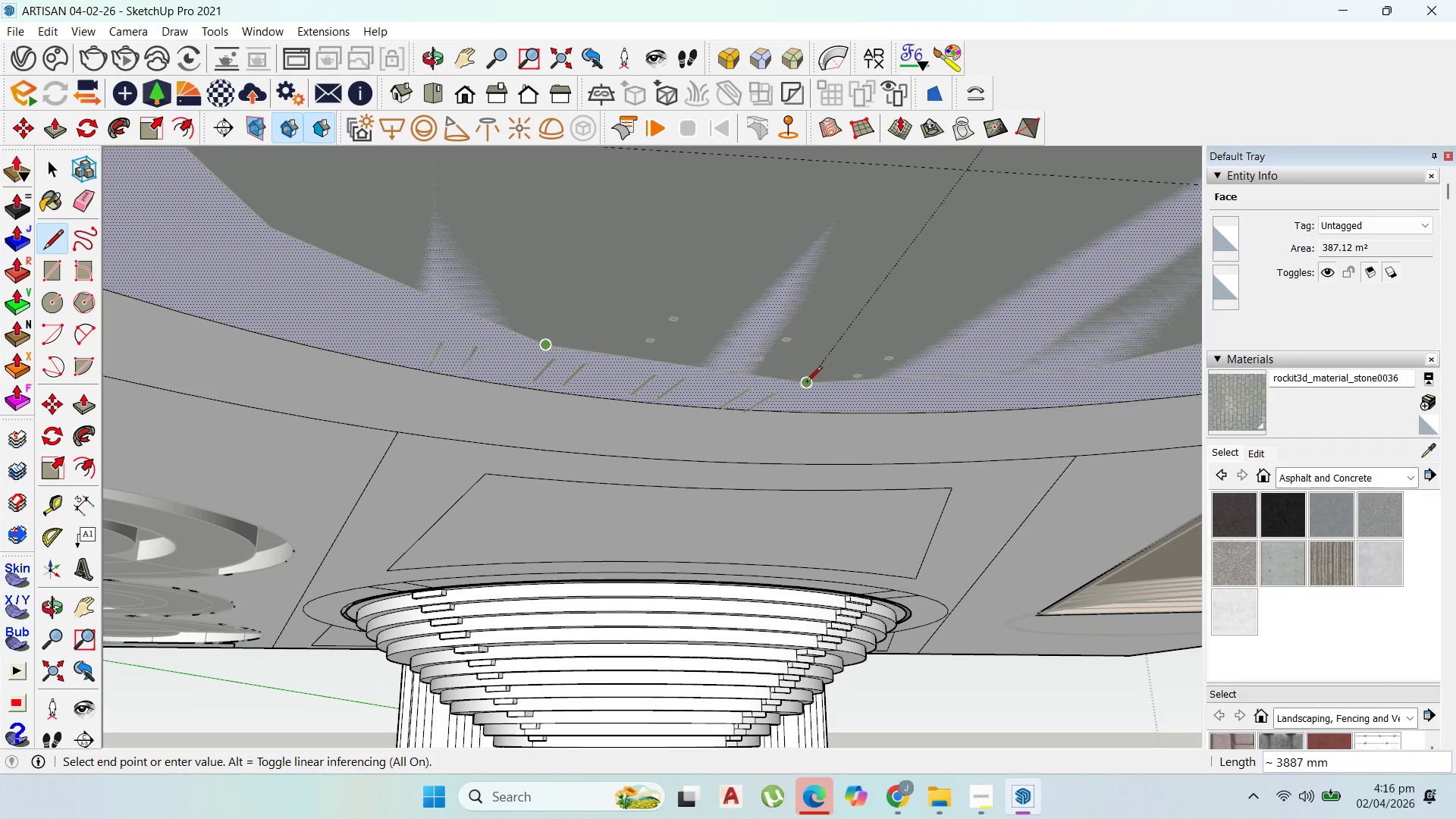 
left_click([808, 384])
 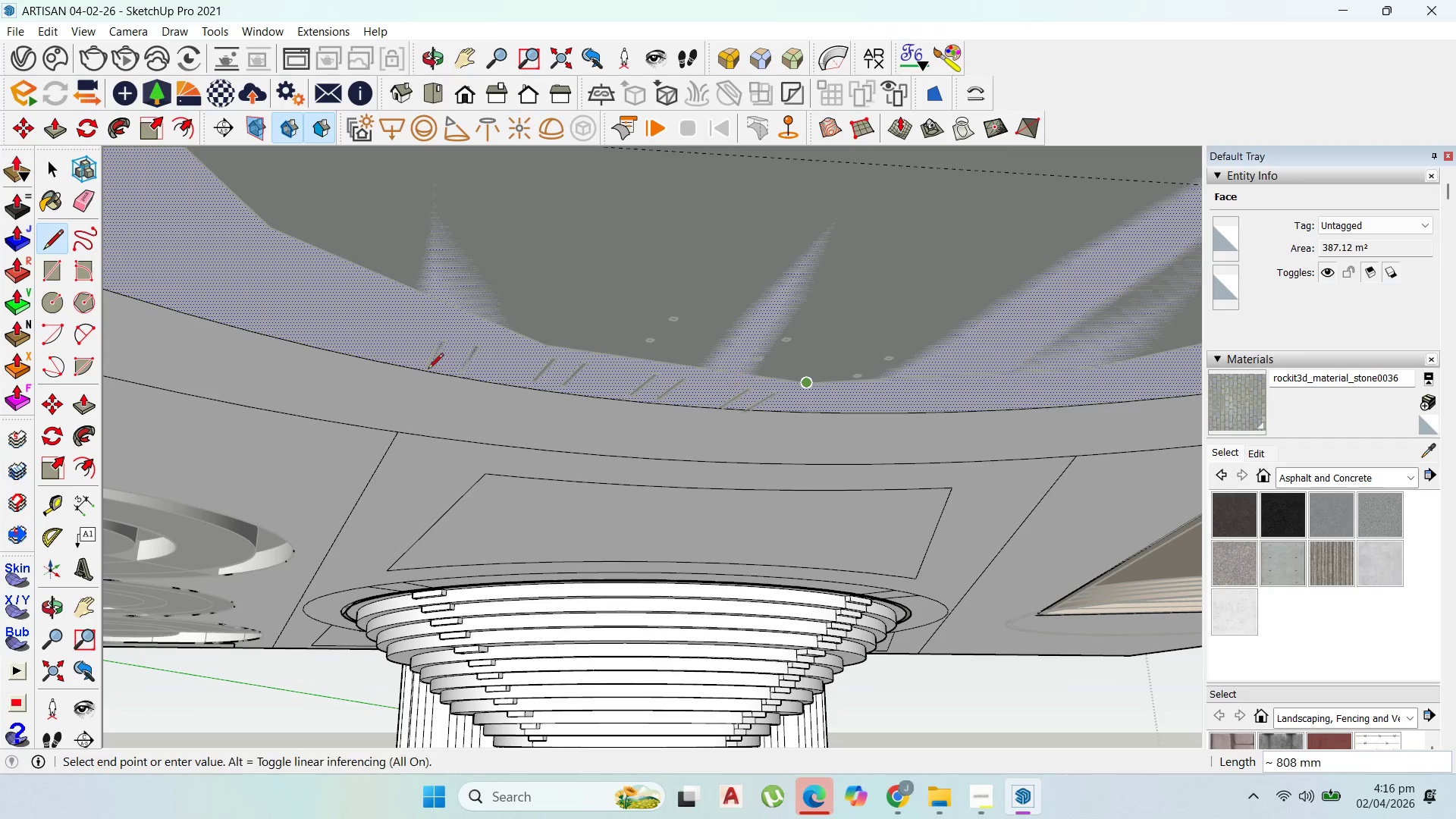 
scroll: coordinate [372, 370], scroll_direction: down, amount: 7.0
 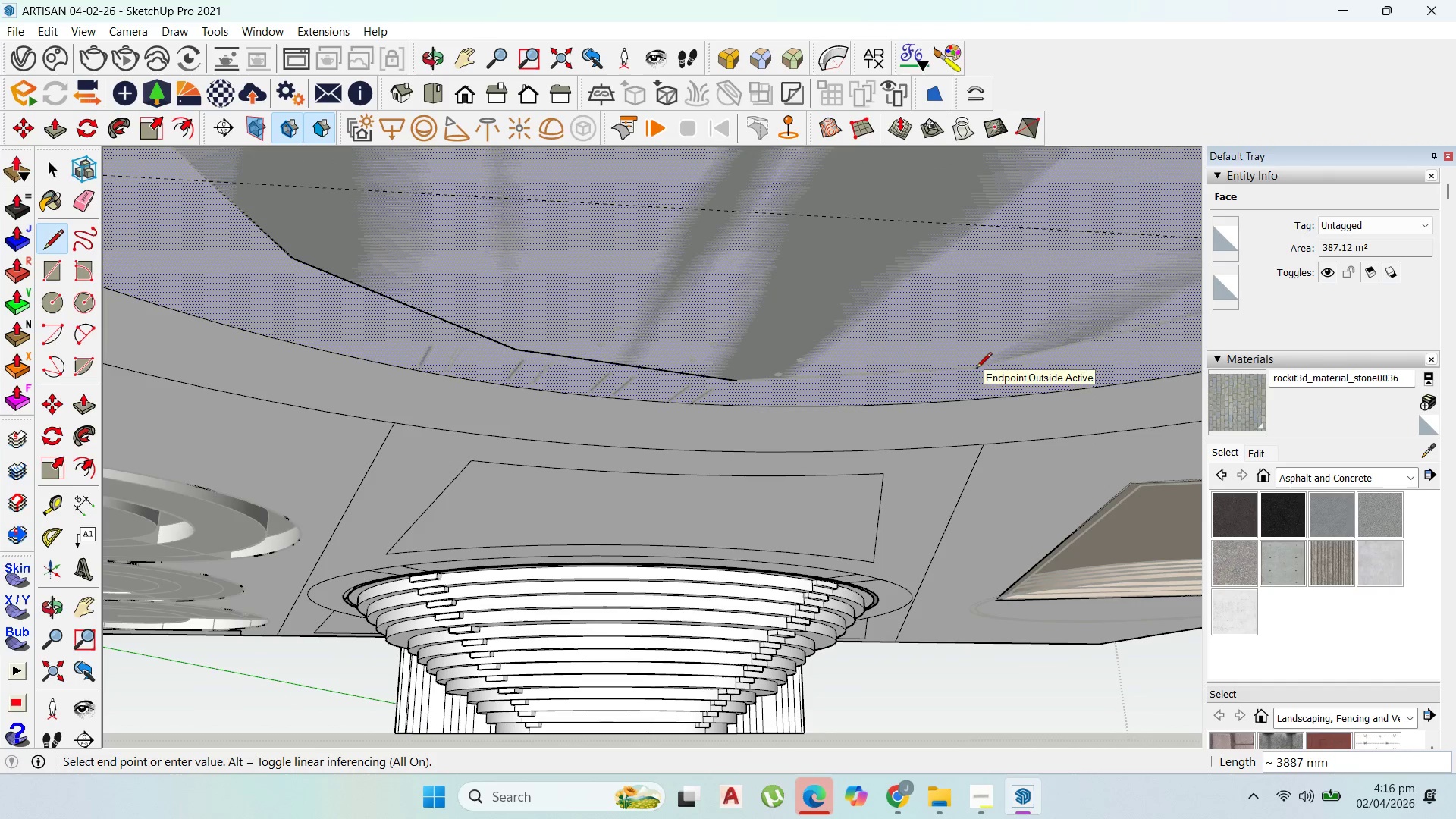 
left_click([974, 369])
 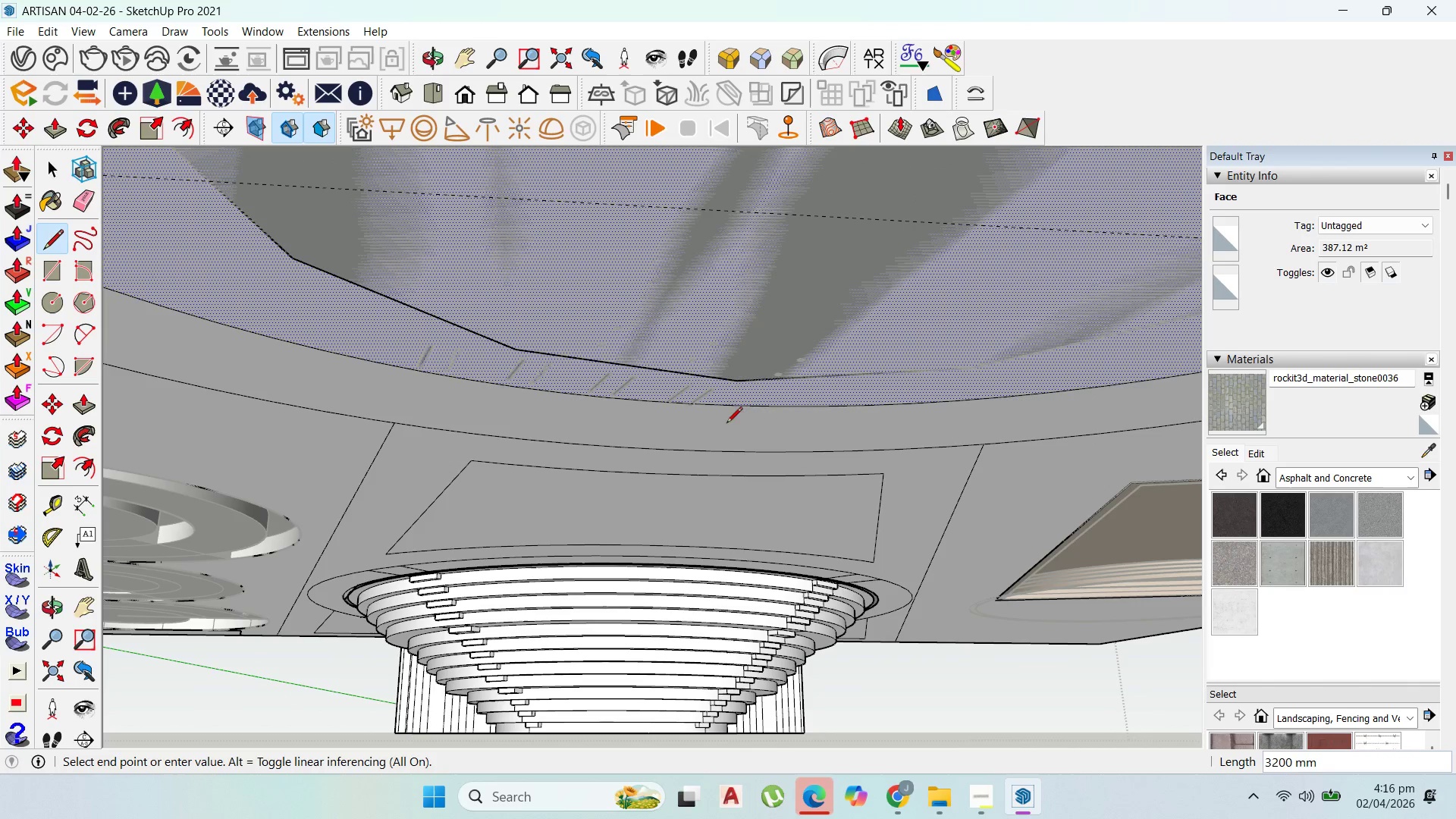 
scroll: coordinate [493, 419], scroll_direction: down, amount: 8.0
 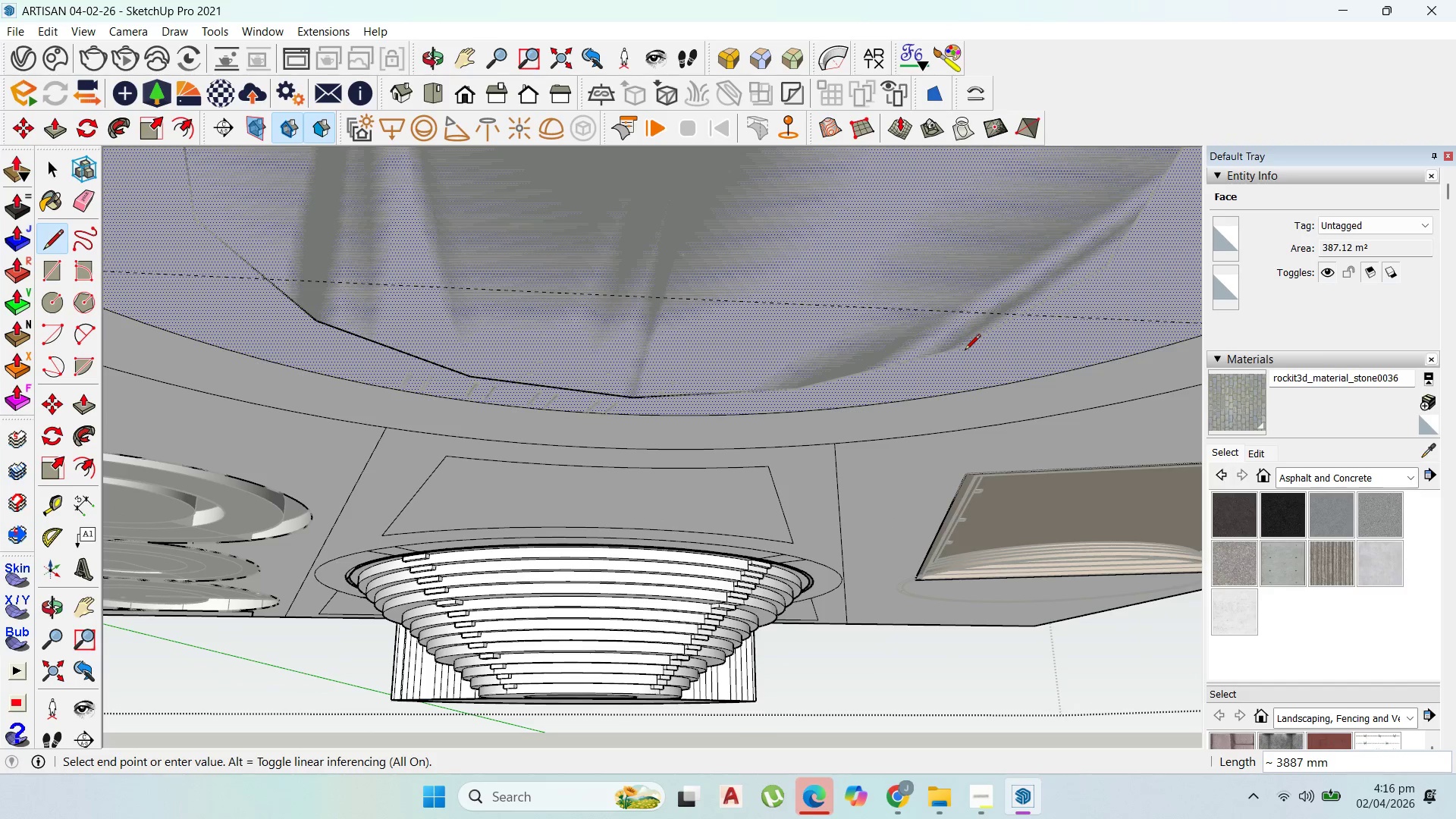 
left_click([962, 350])
 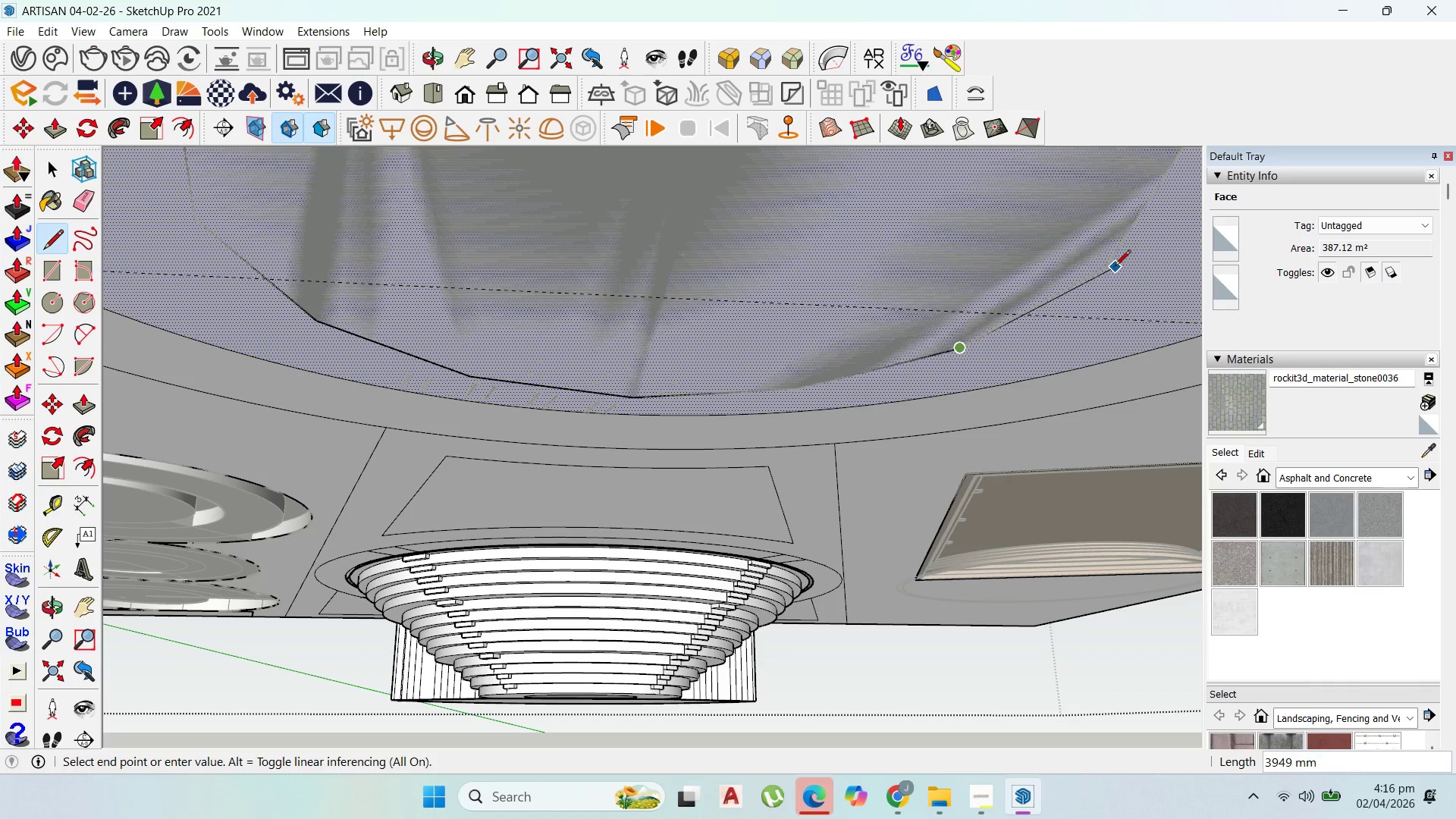 
left_click([1112, 267])
 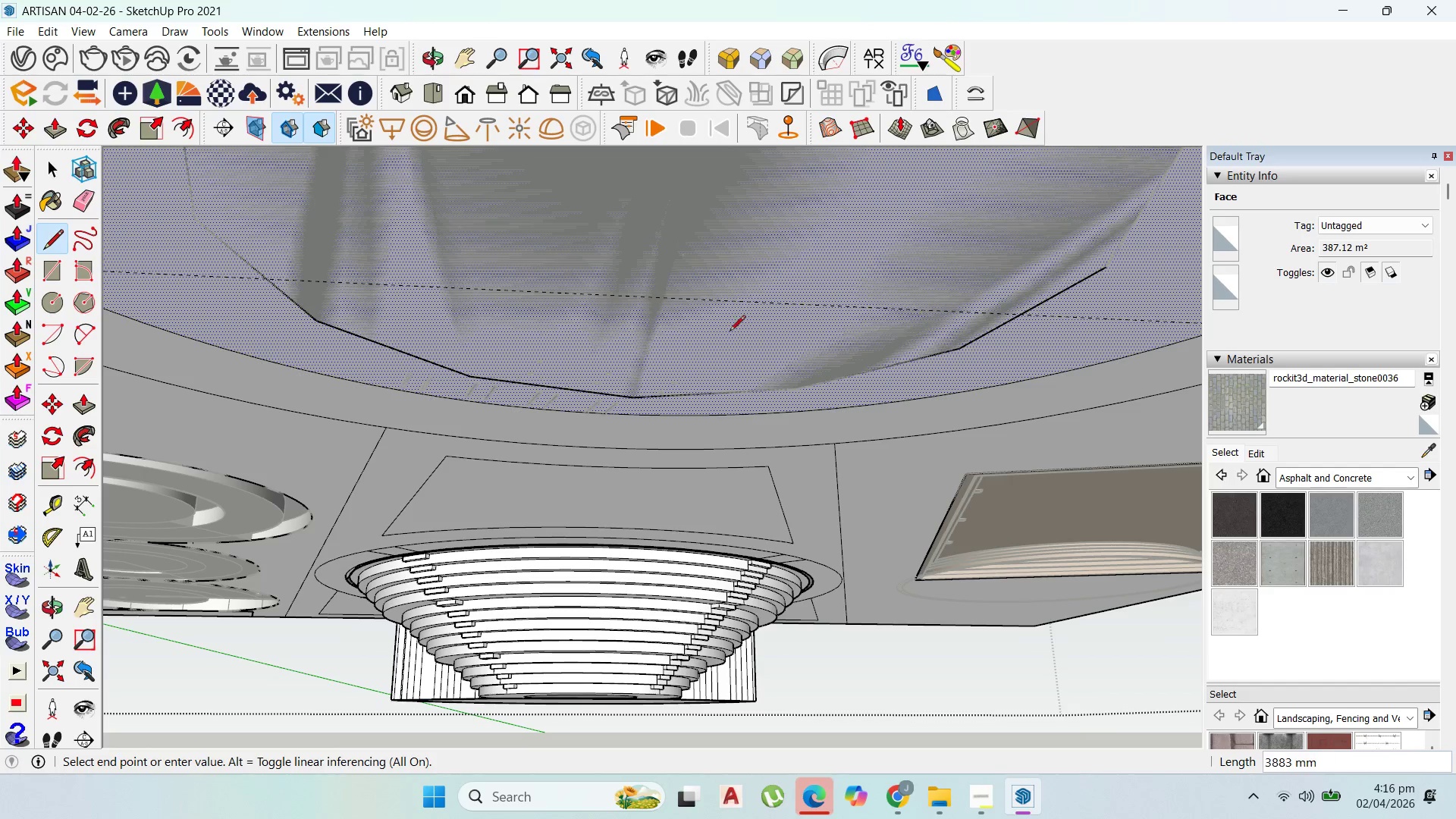 
scroll: coordinate [415, 359], scroll_direction: down, amount: 6.0
 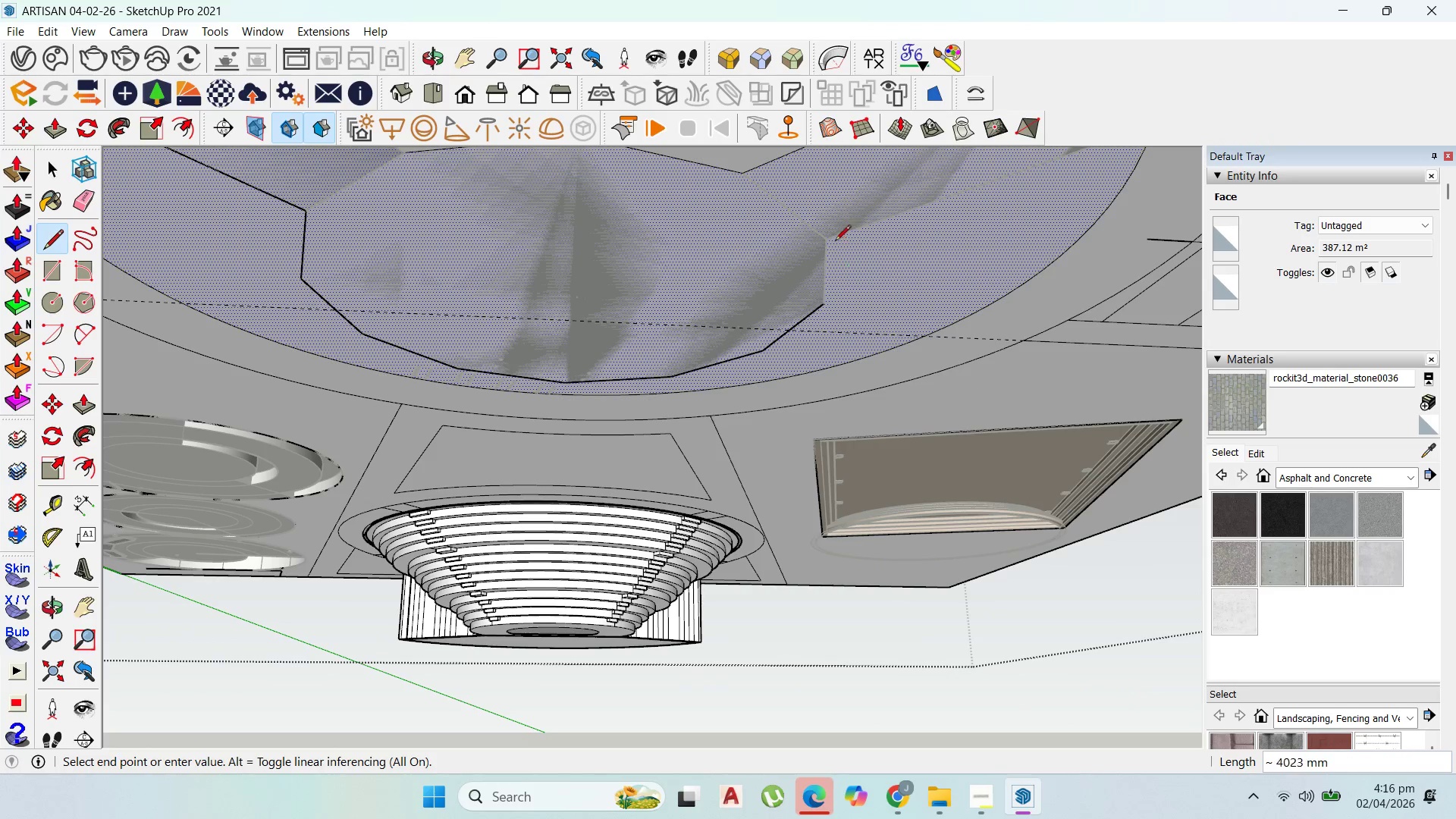 
left_click([824, 242])
 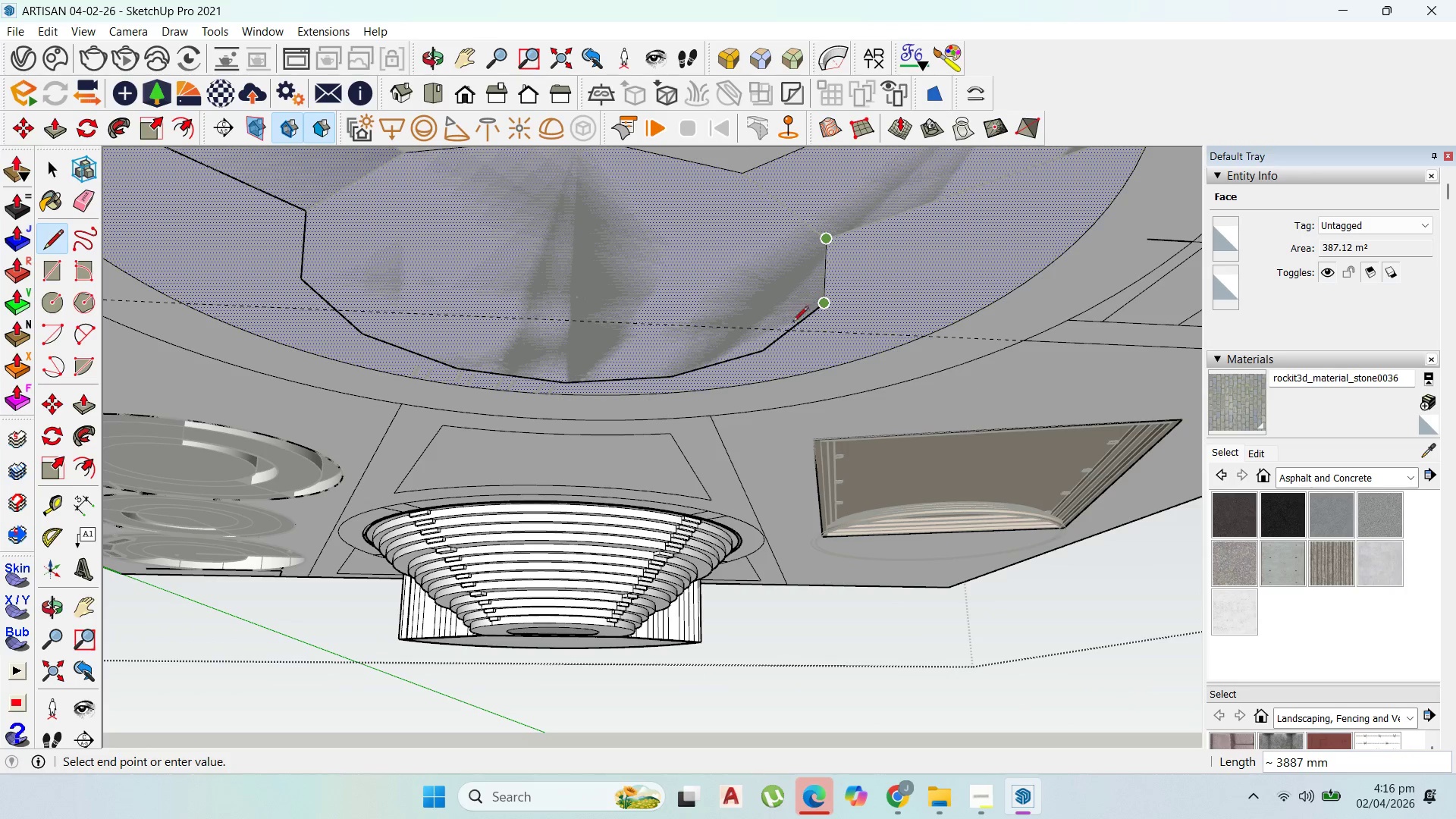 
scroll: coordinate [785, 361], scroll_direction: down, amount: 6.0
 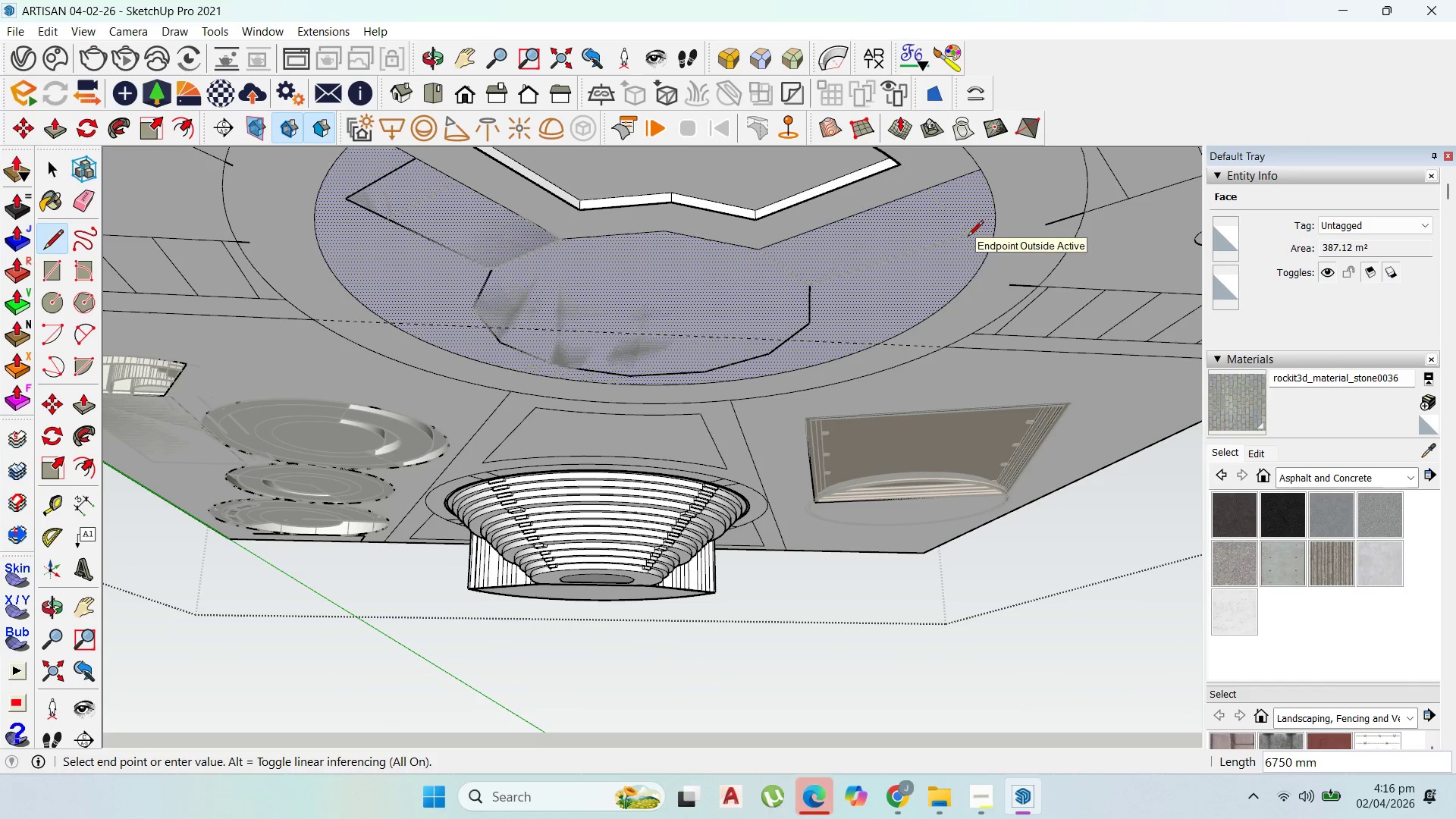 
left_click([969, 236])
 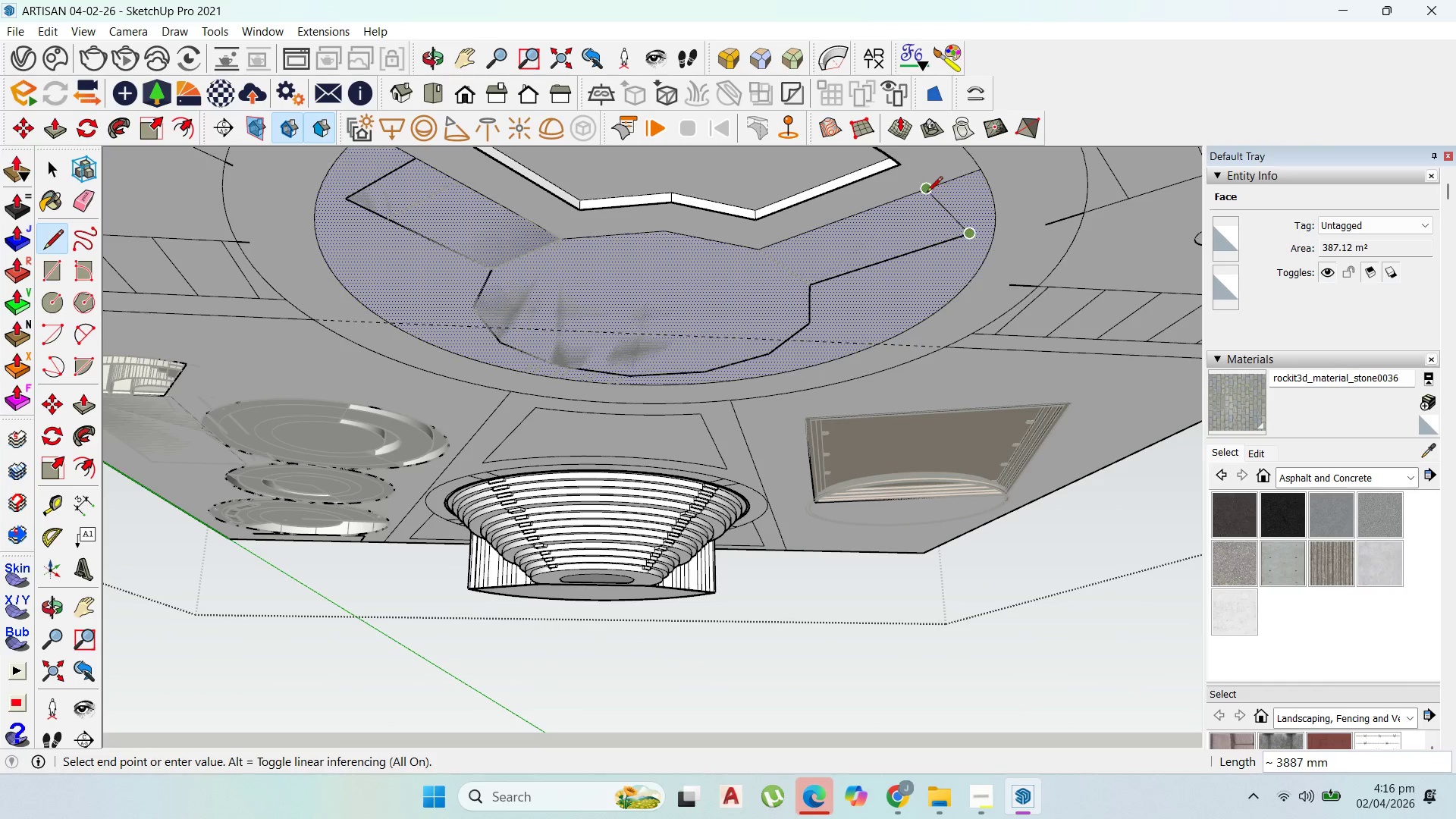 
left_click([926, 193])
 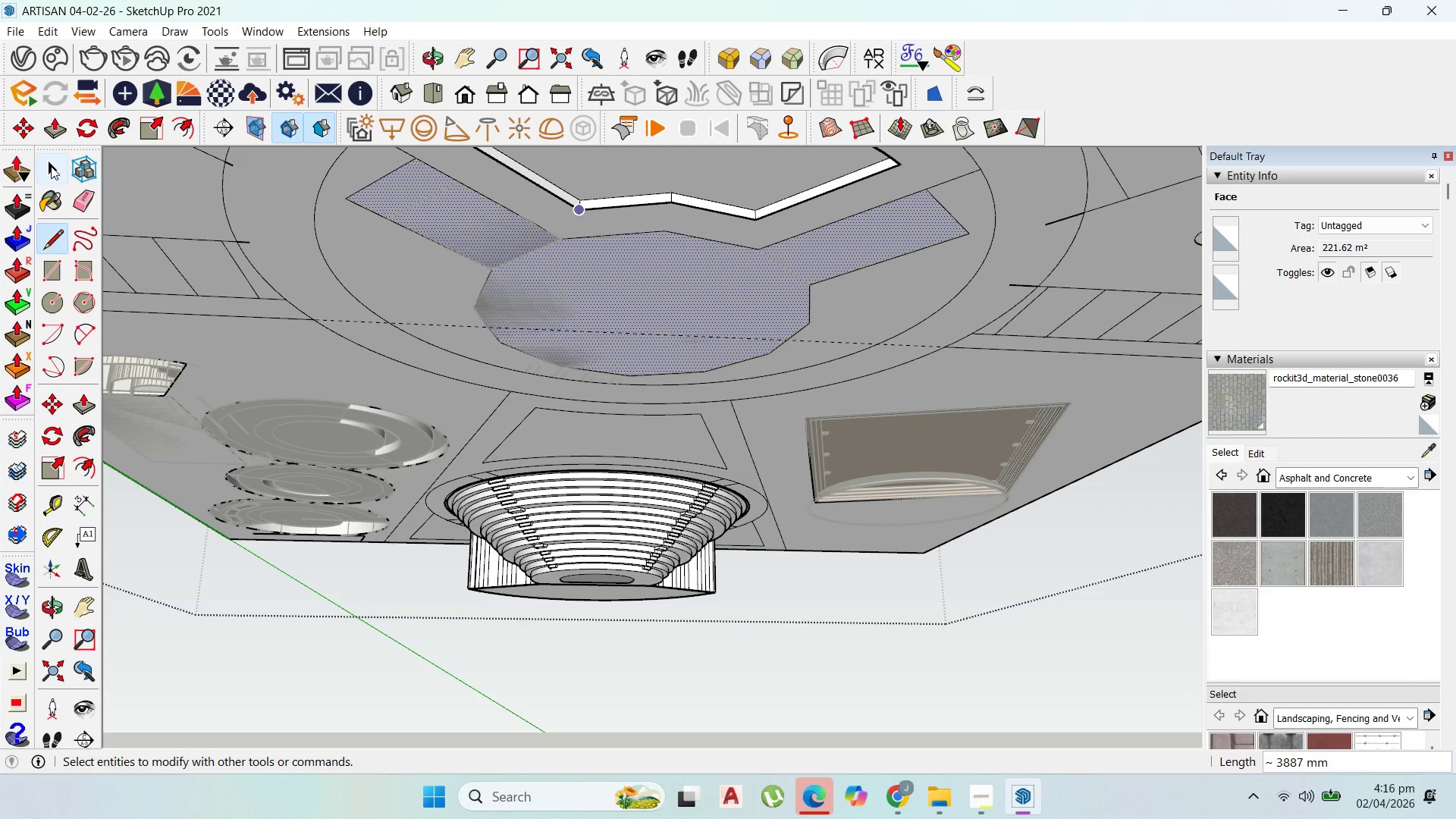 
left_click([590, 323])
 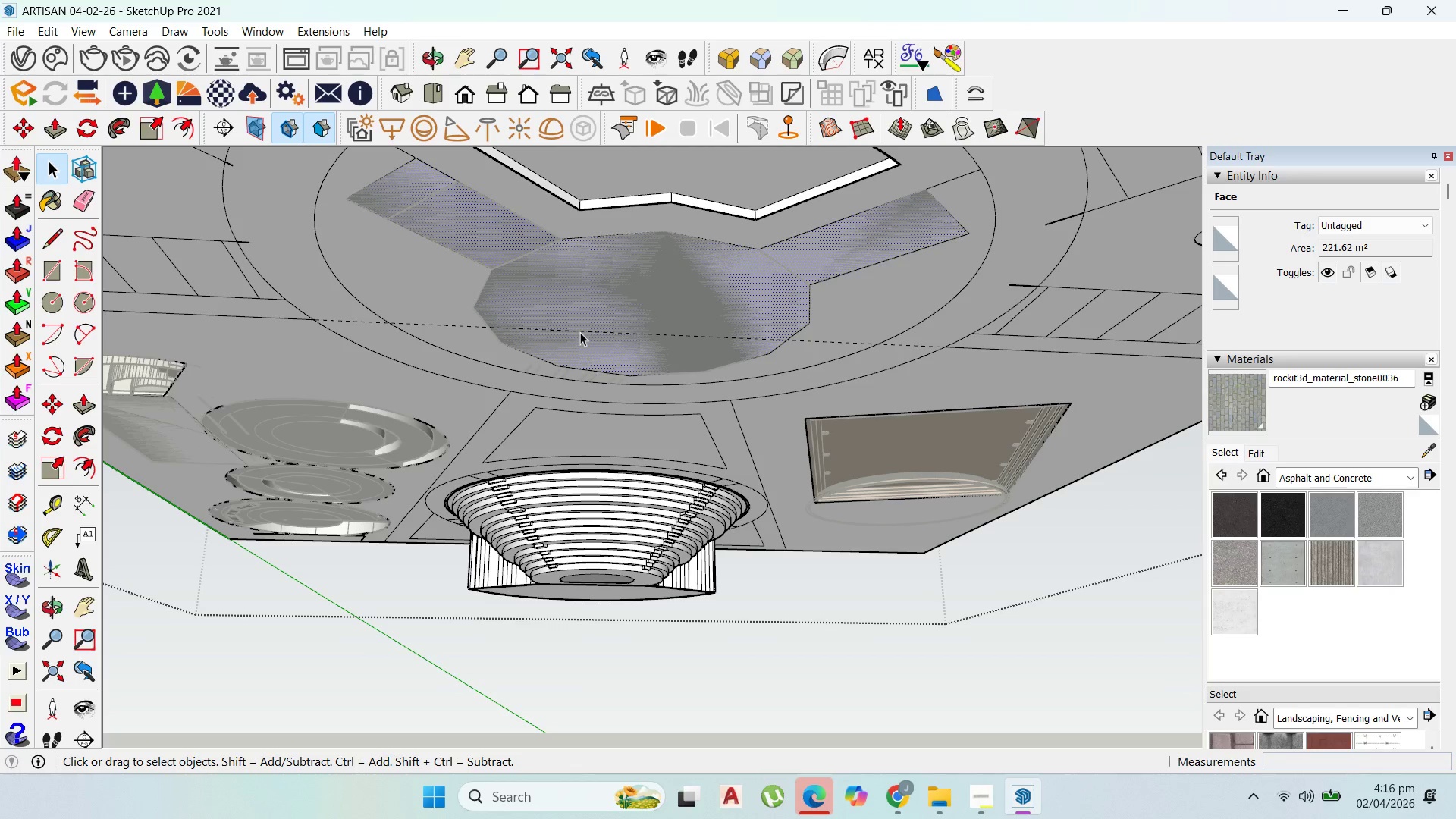 
key(Delete)
 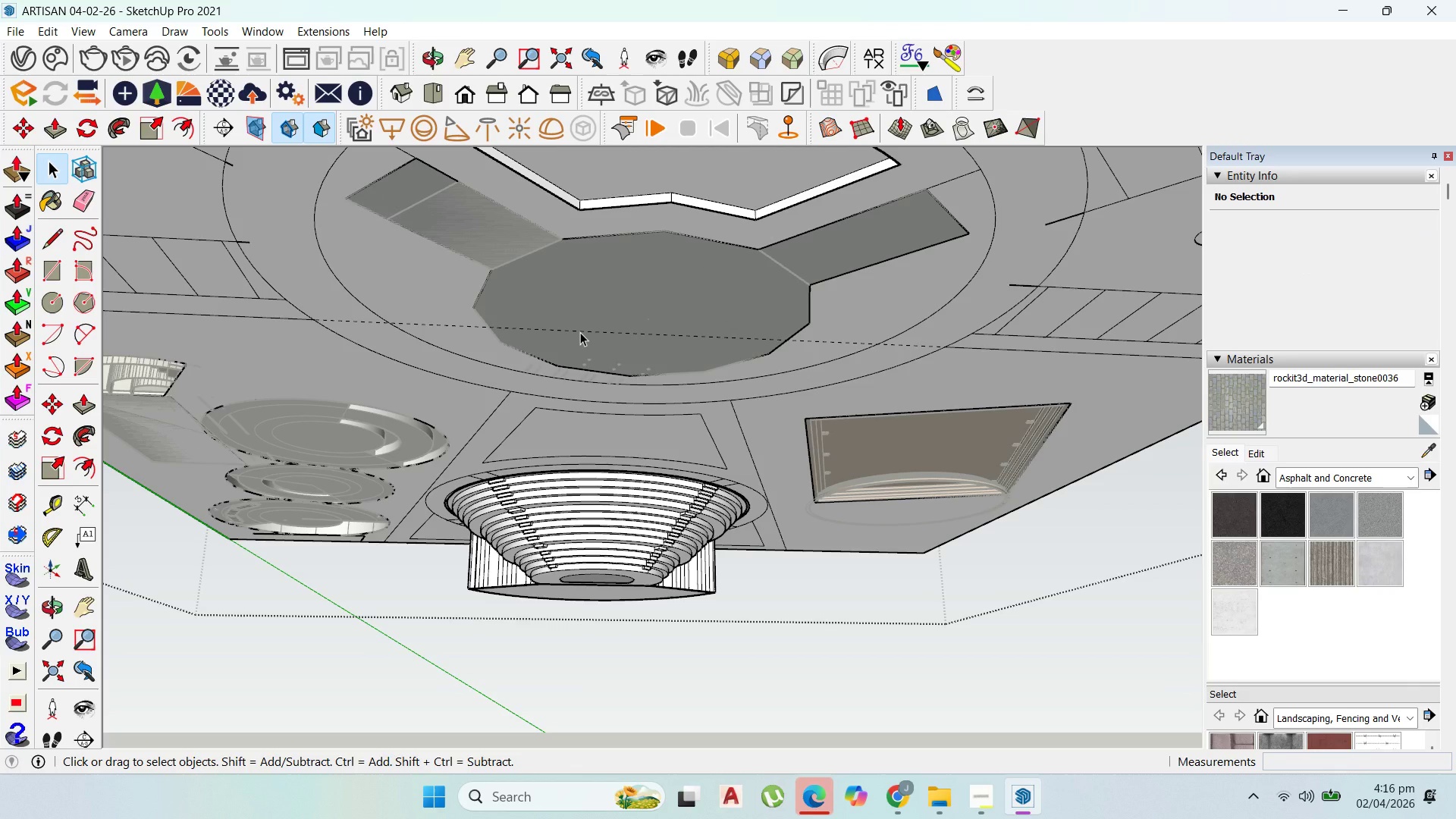 
key(Escape)
 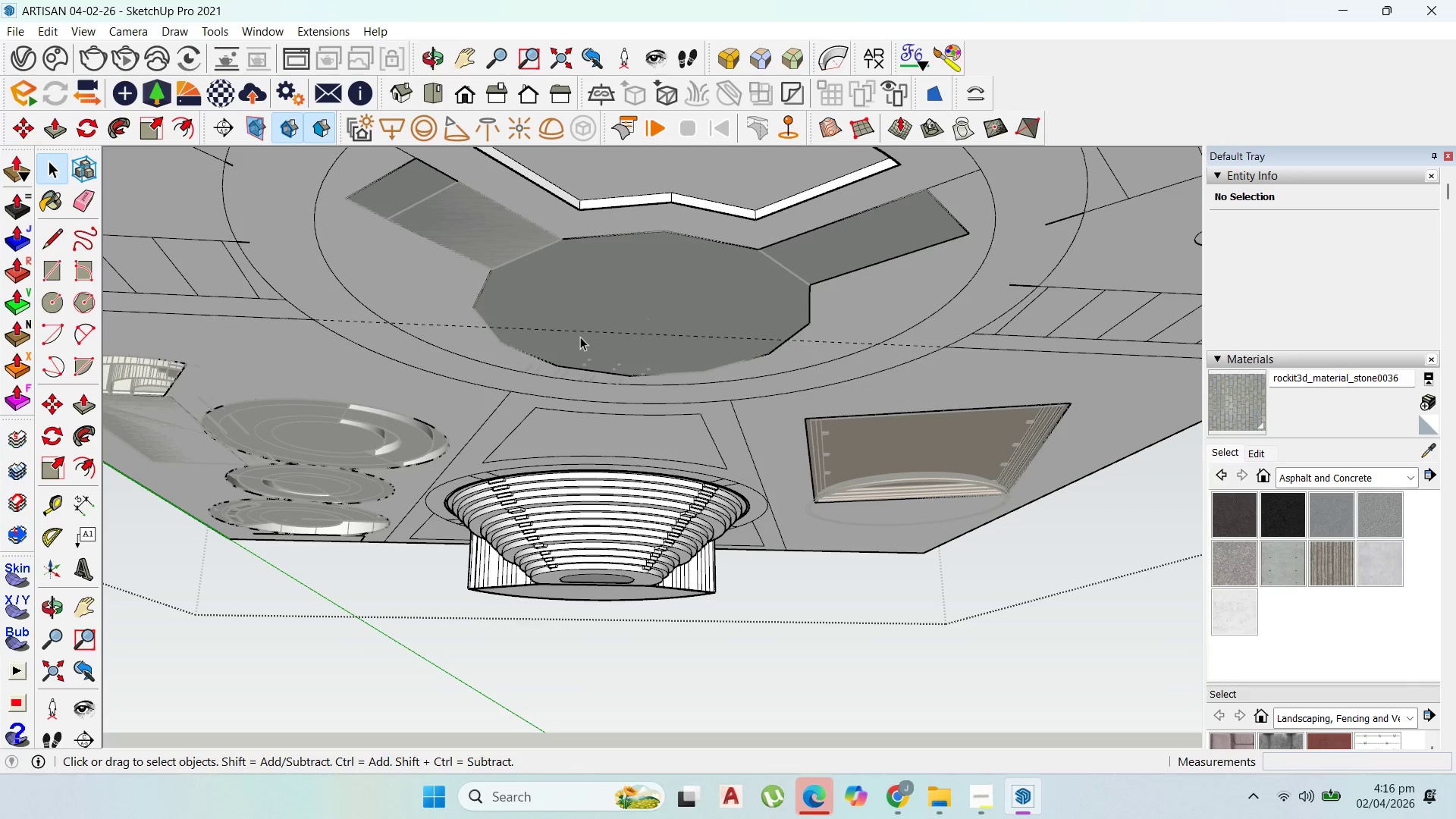 
key(Escape)
 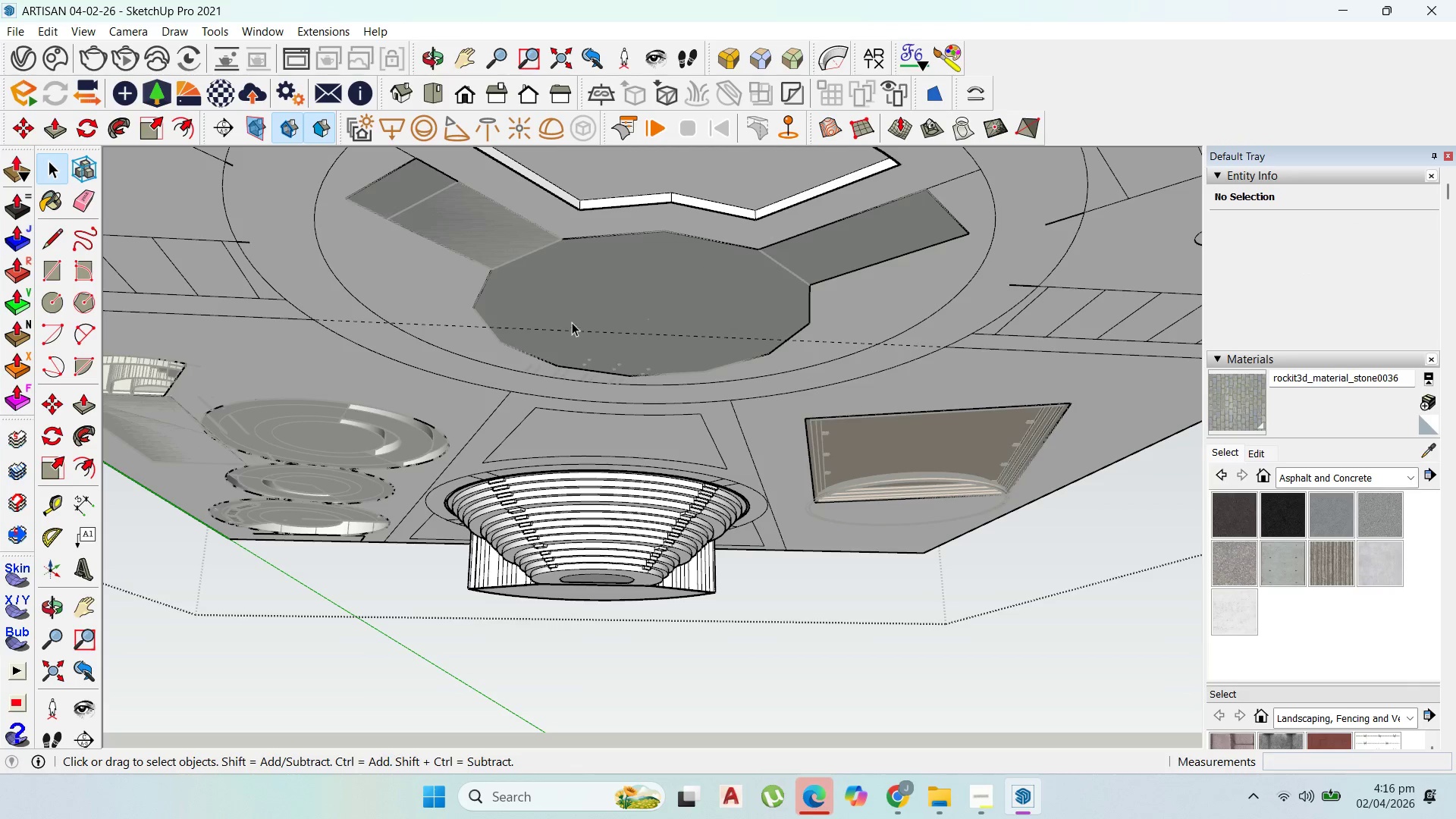 
key(Escape)
 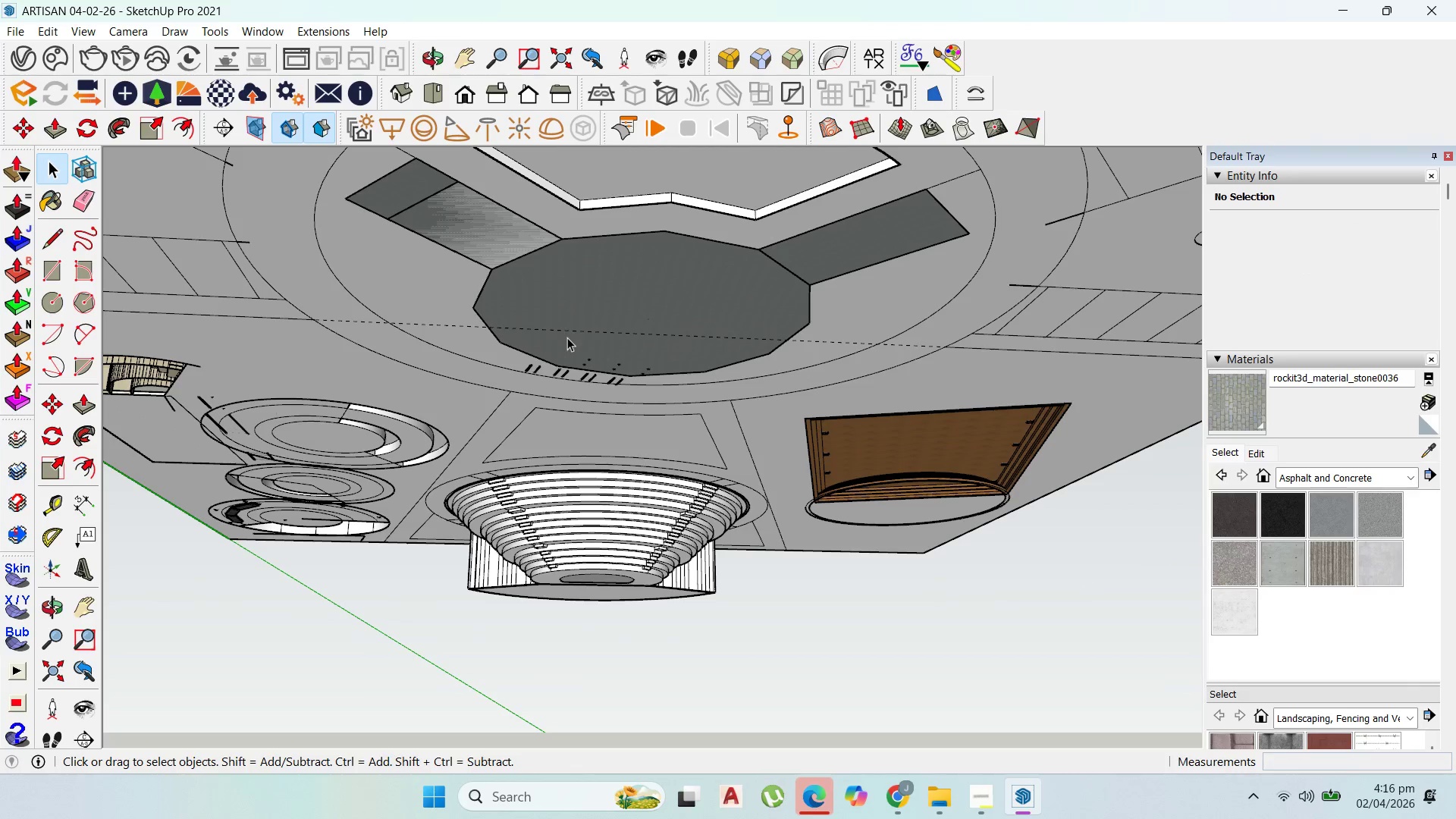 
key(Escape)
 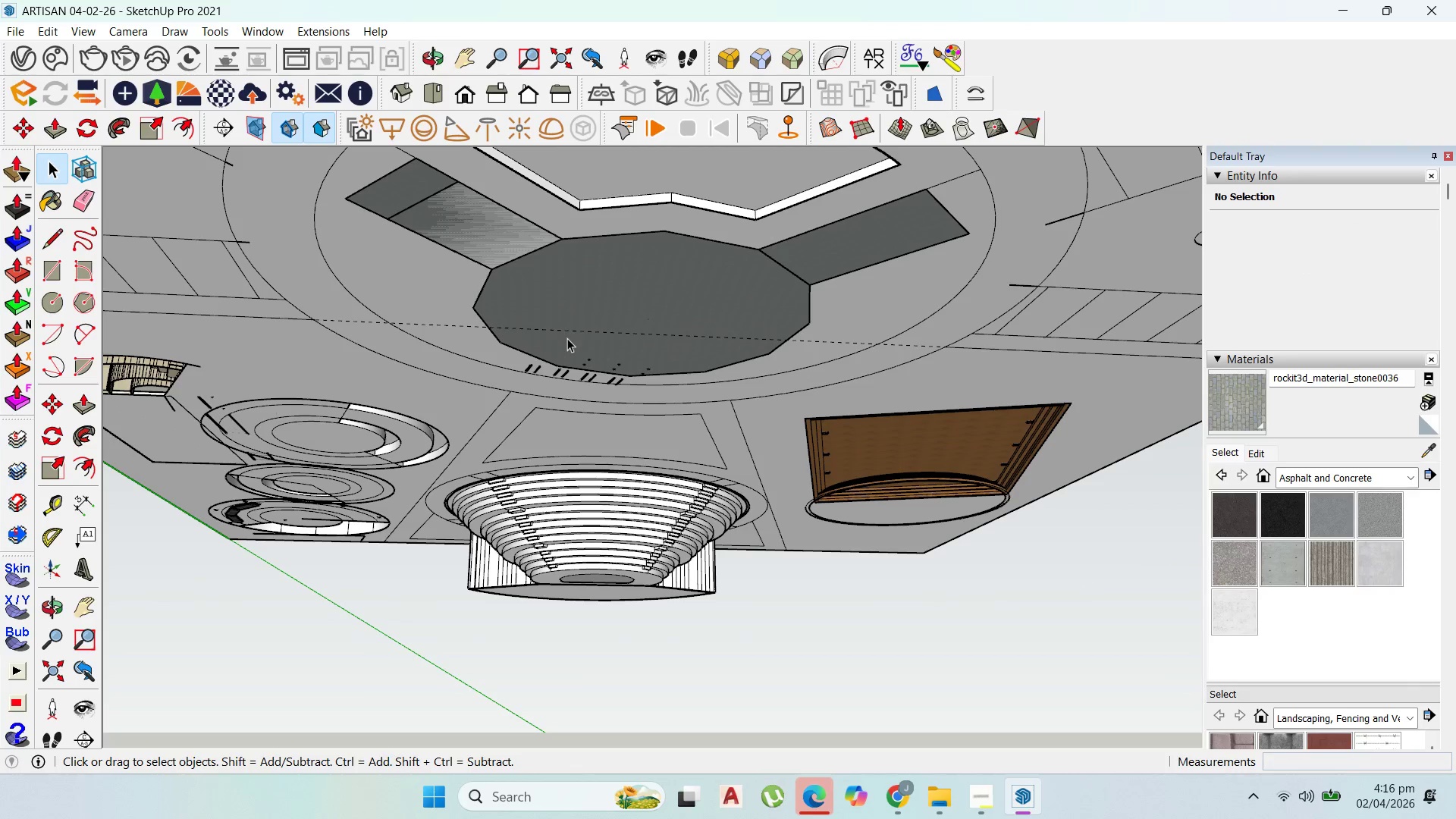 
key(Escape)
 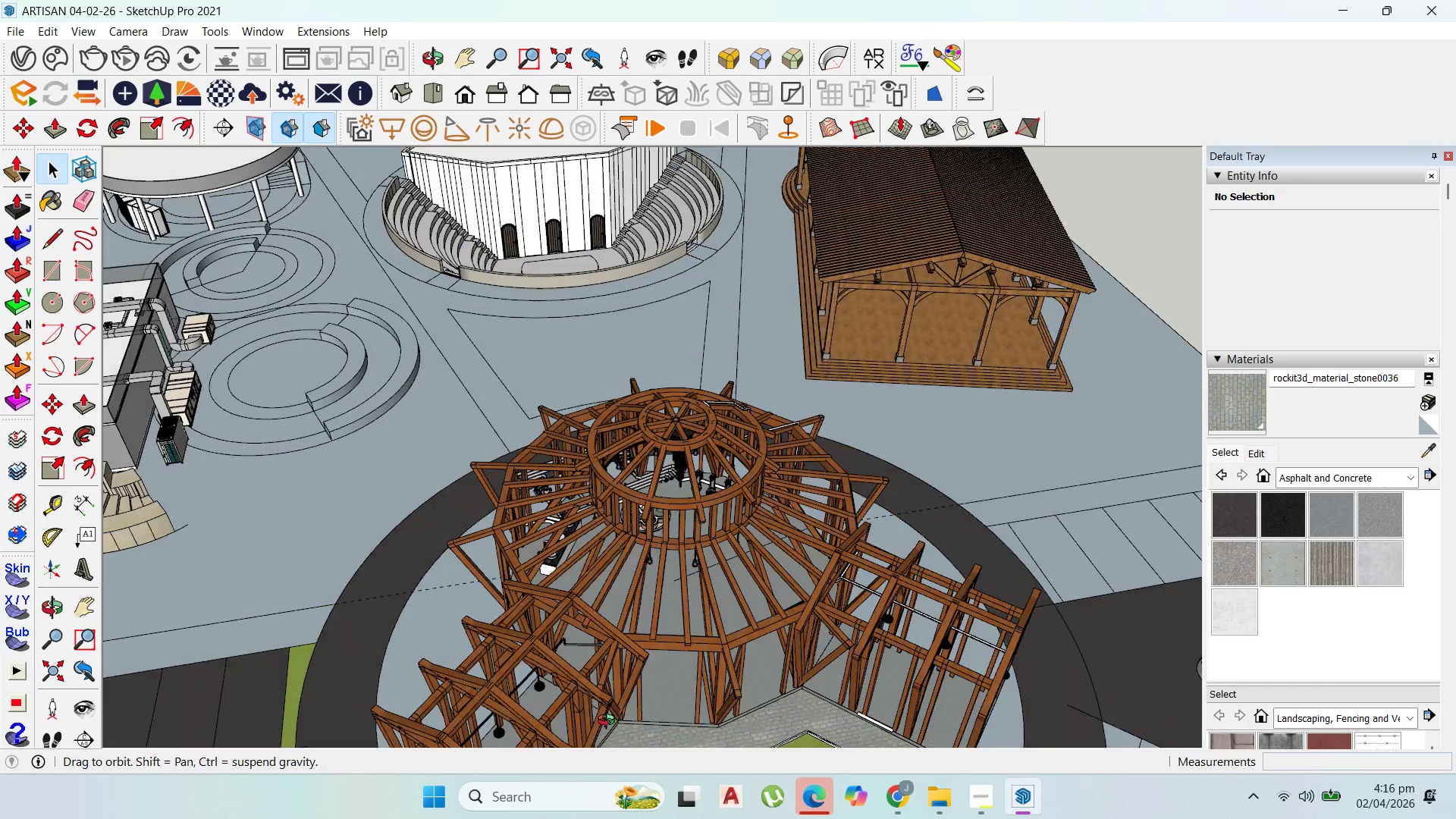 
double_click([530, 548])
 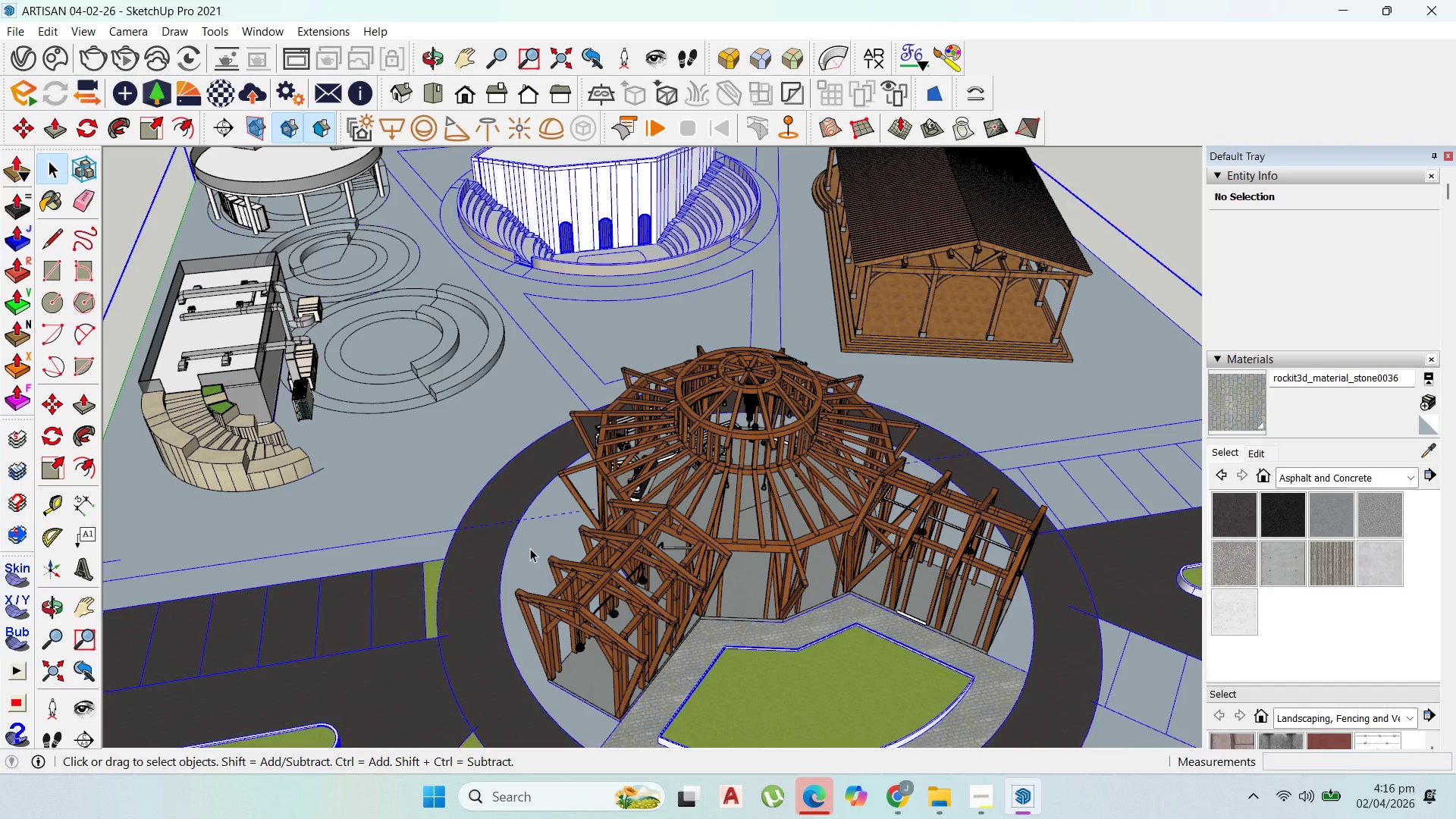 
scroll: coordinate [524, 556], scroll_direction: down, amount: 9.0
 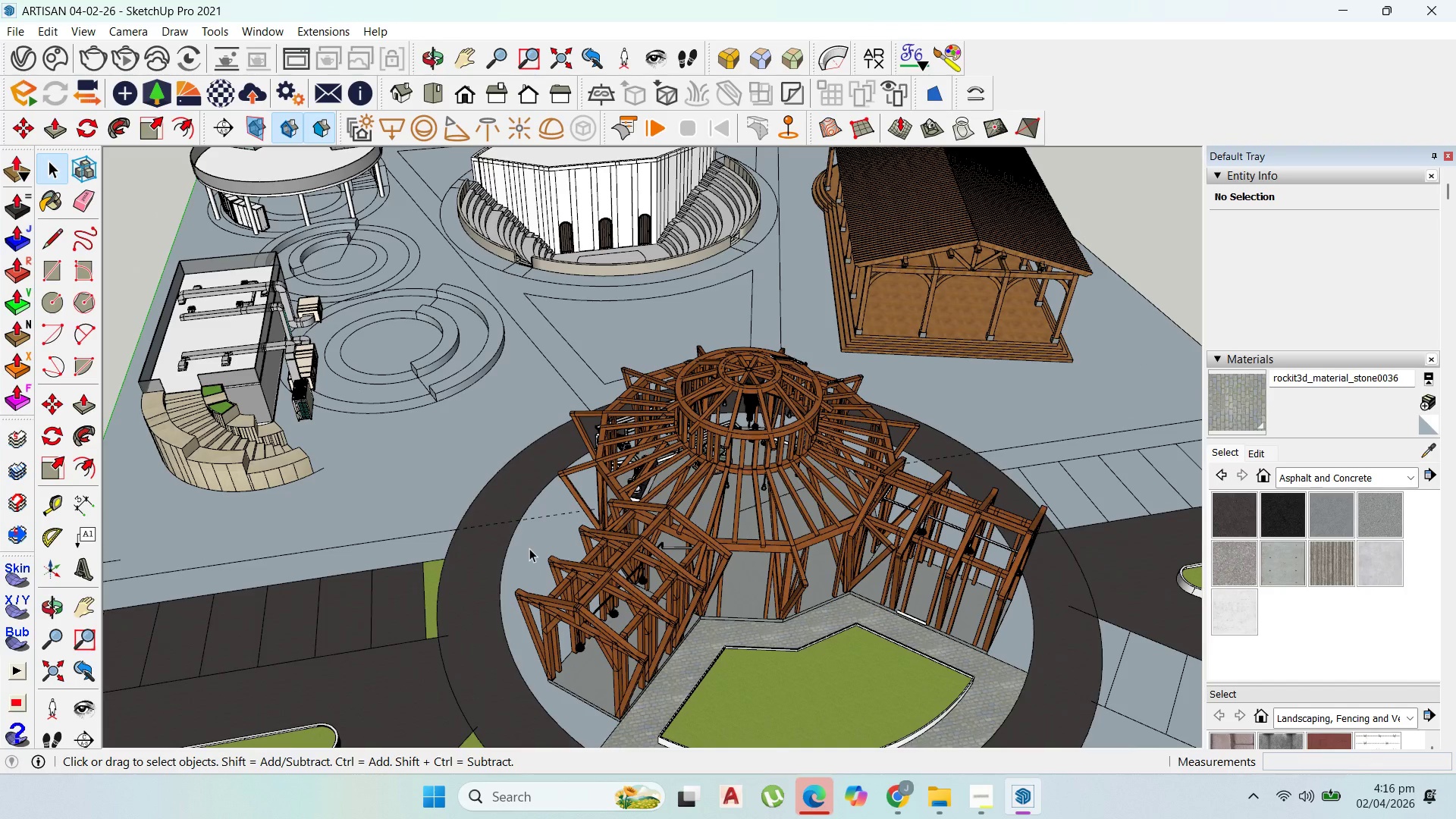 
triple_click([530, 548])
 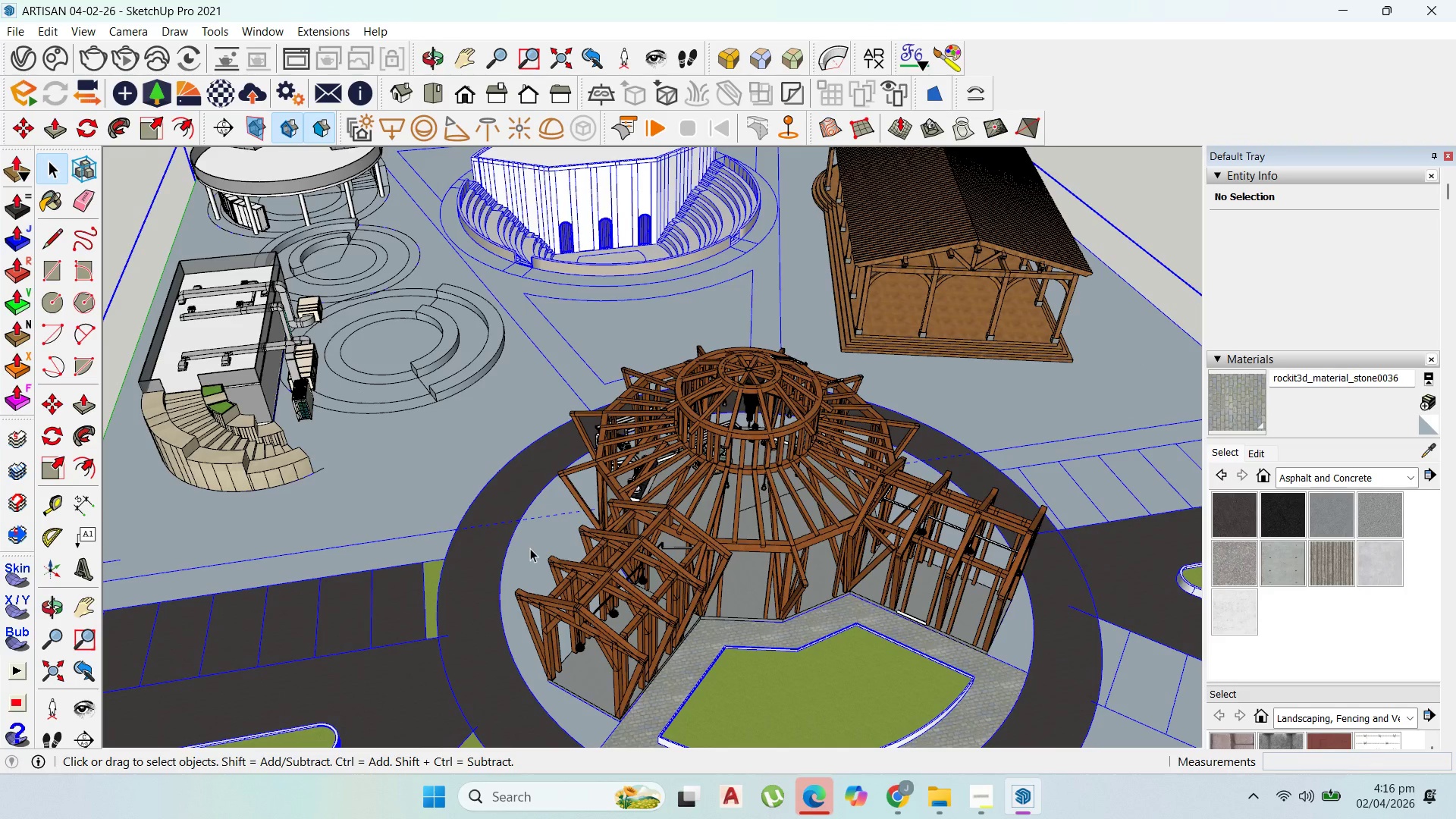 
triple_click([530, 548])
 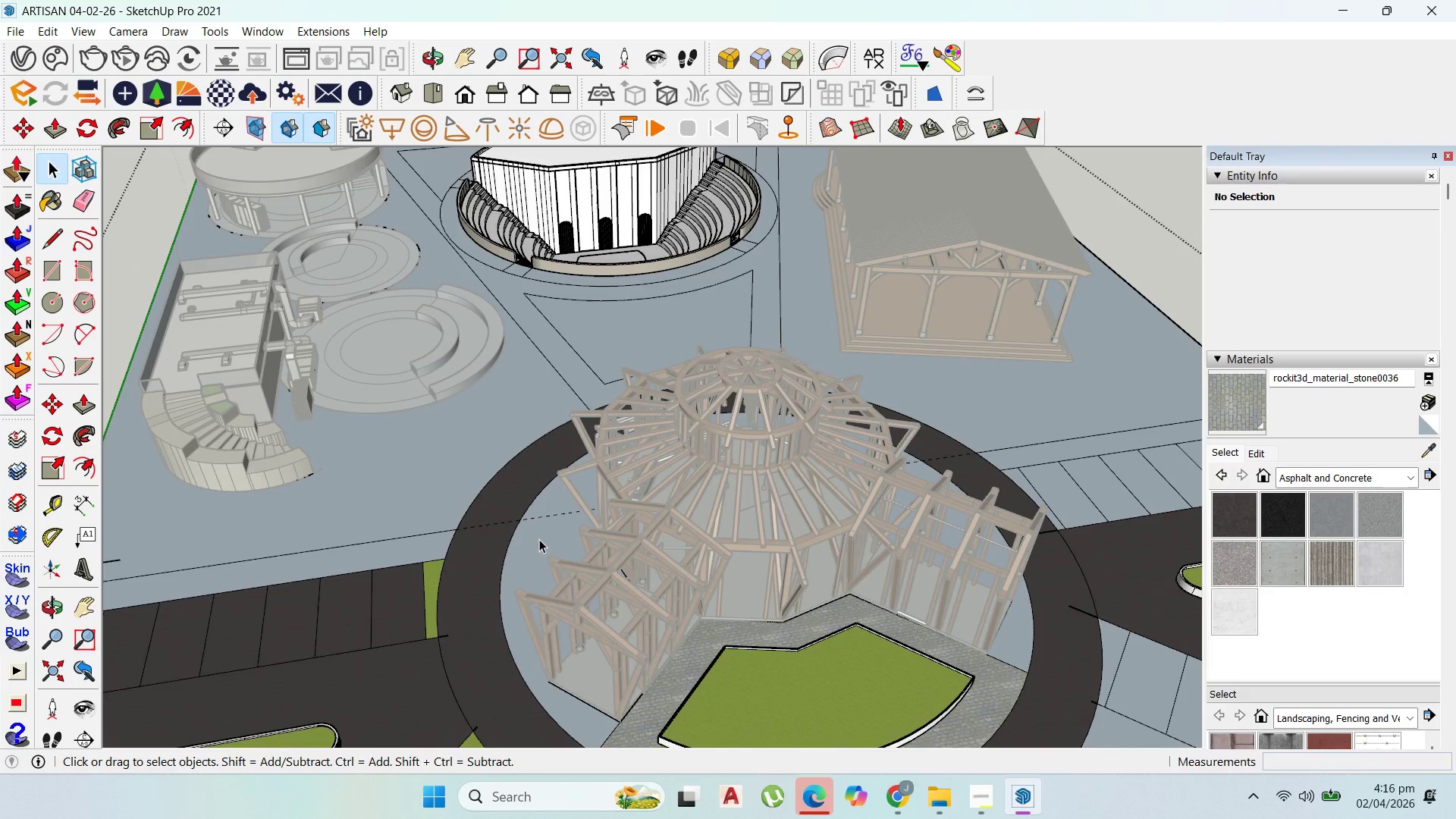 
left_click([539, 537])
 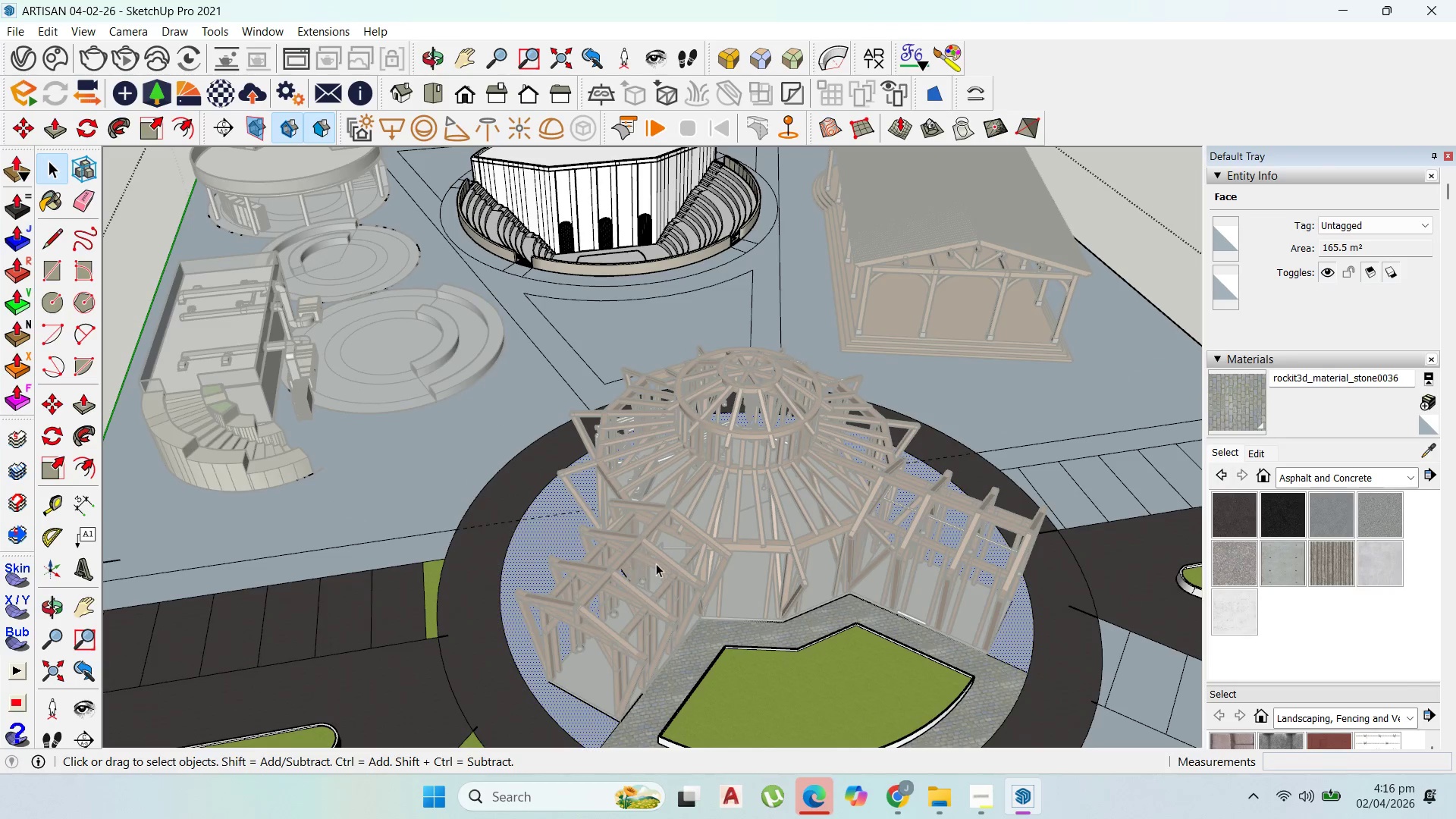 
scroll: coordinate [557, 690], scroll_direction: up, amount: 7.0
 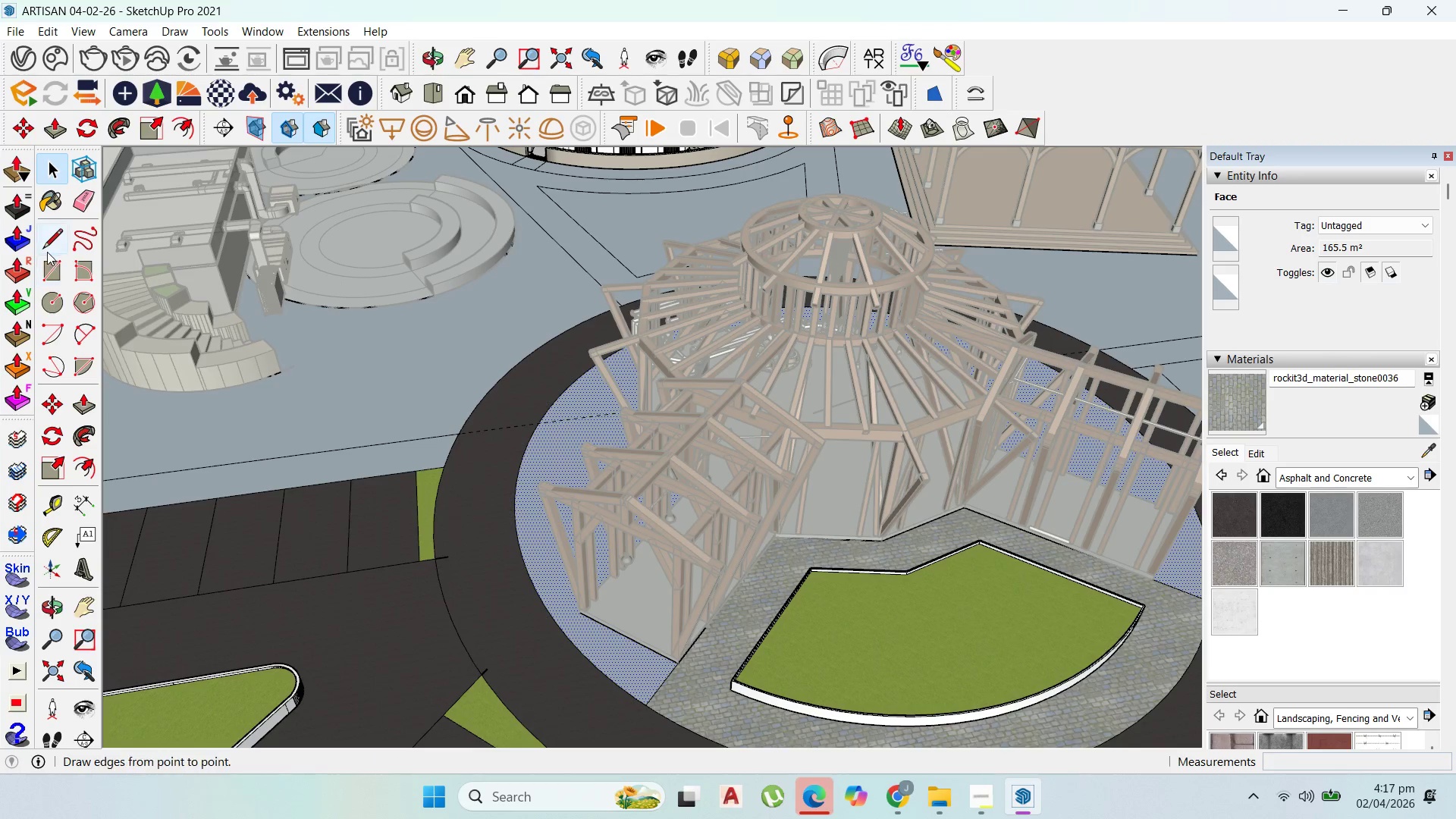 
wait(6.73)
 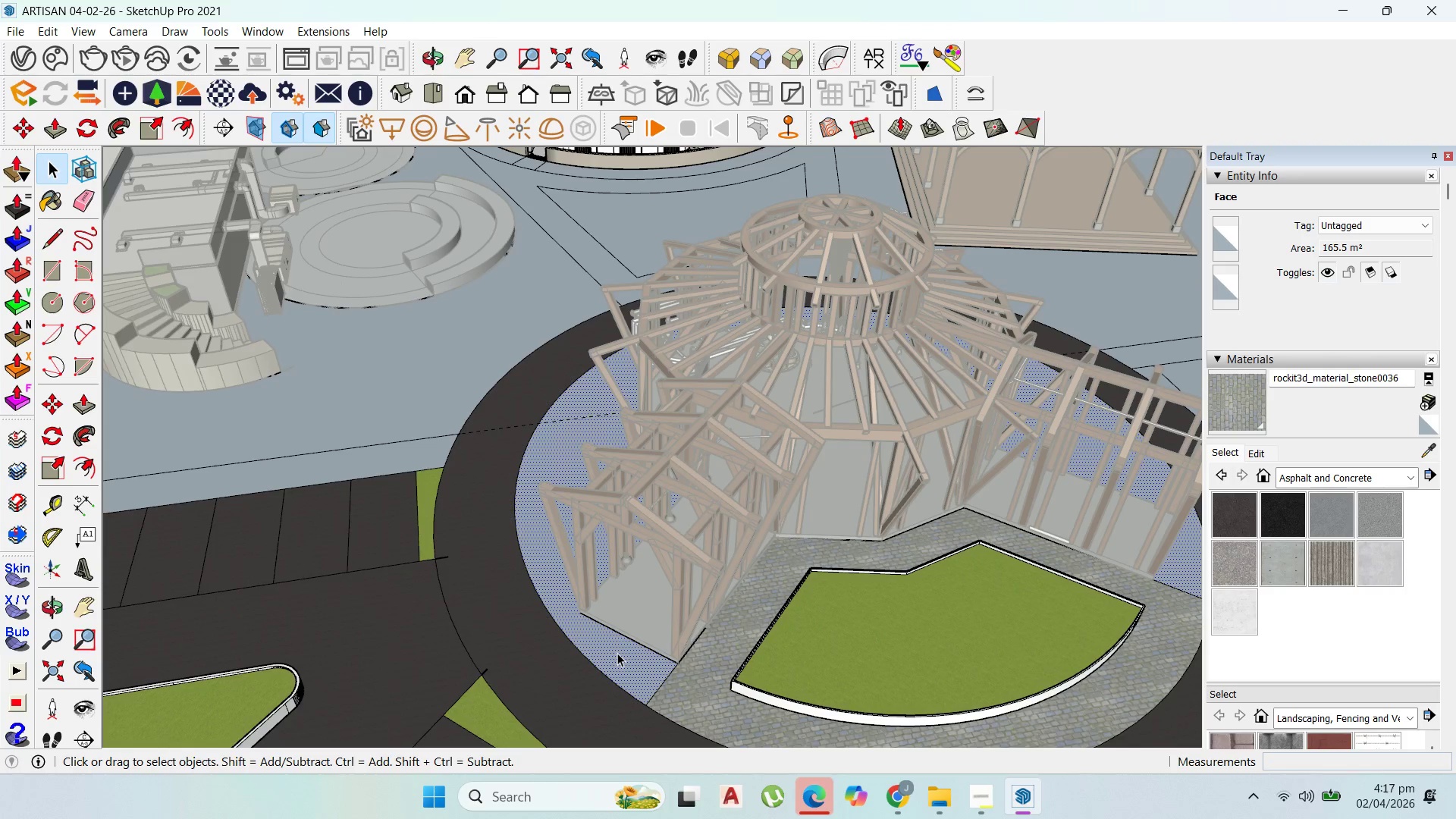 
scroll: coordinate [541, 606], scroll_direction: up, amount: 18.0
 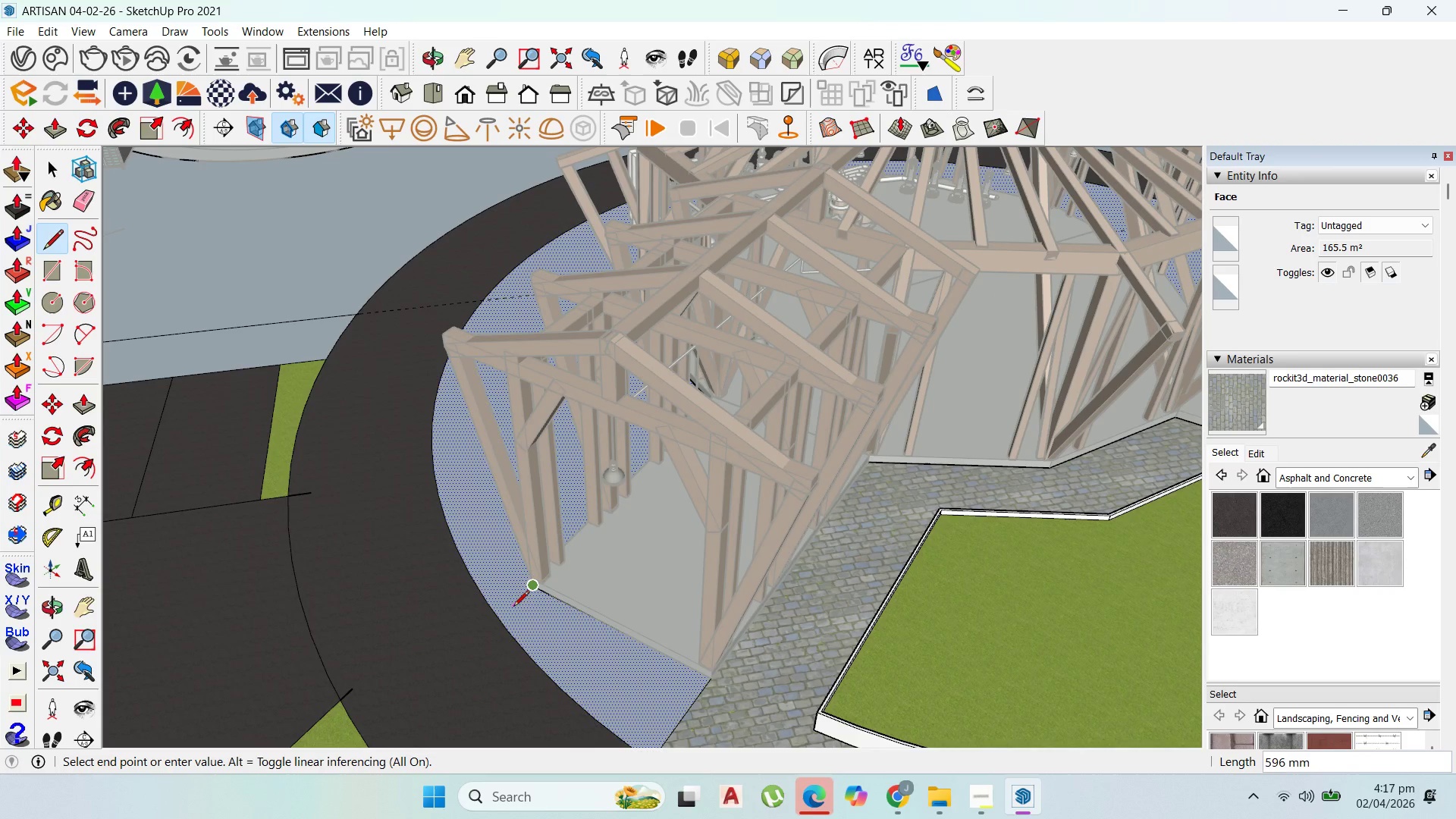 
left_click([500, 617])
 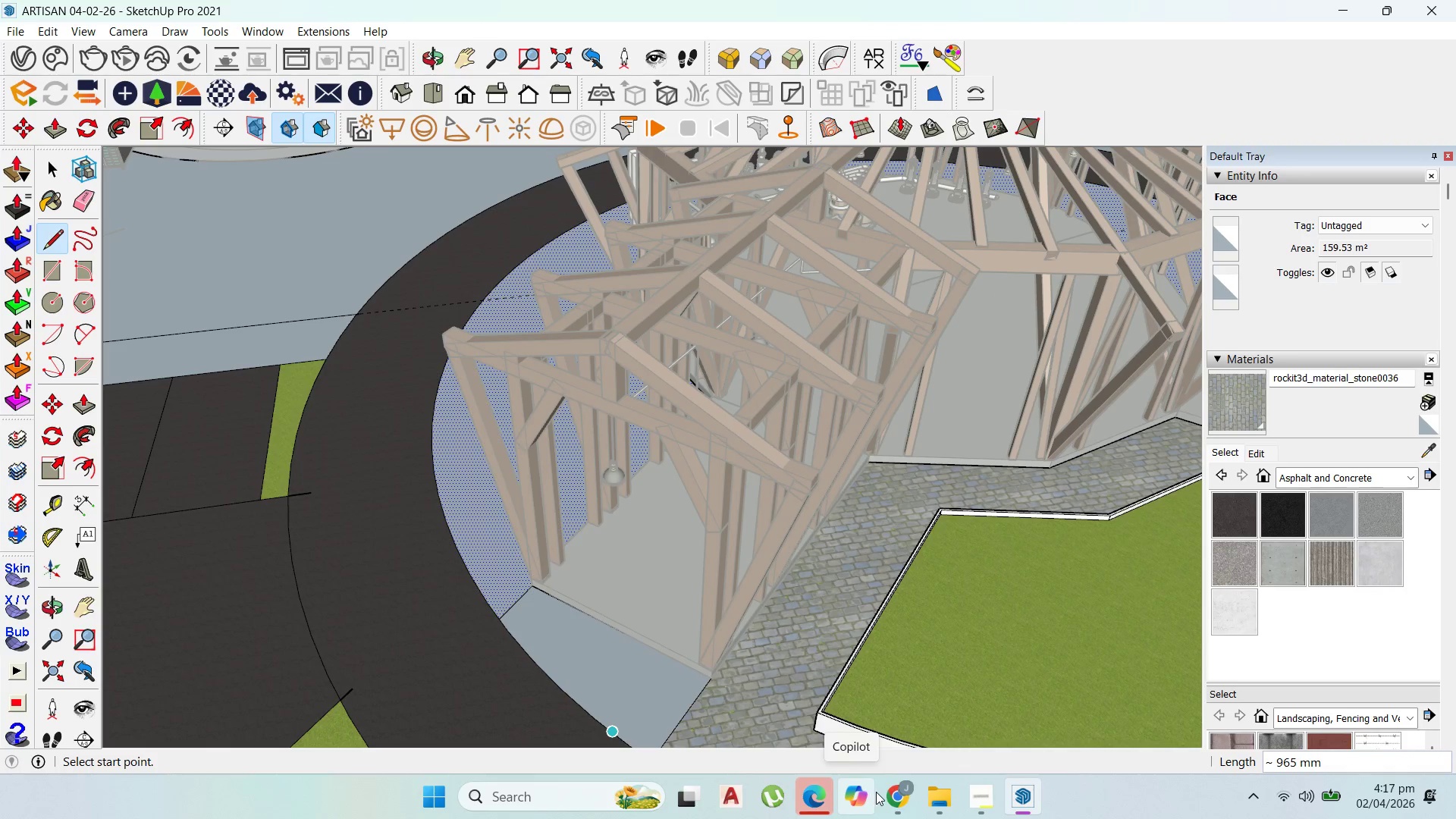 
left_click([897, 792])
 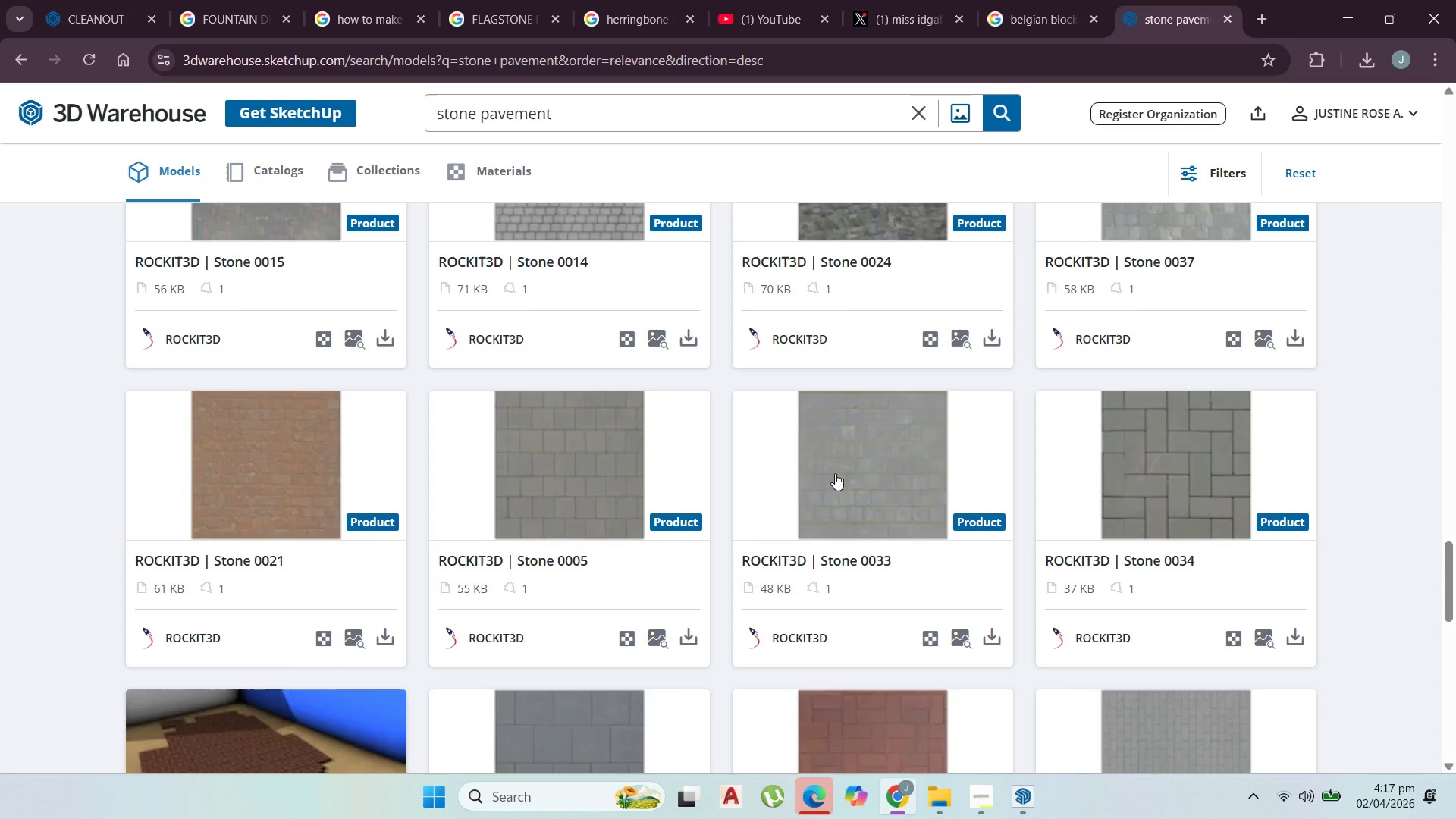 
scroll: coordinate [874, 356], scroll_direction: down, amount: 5.0
 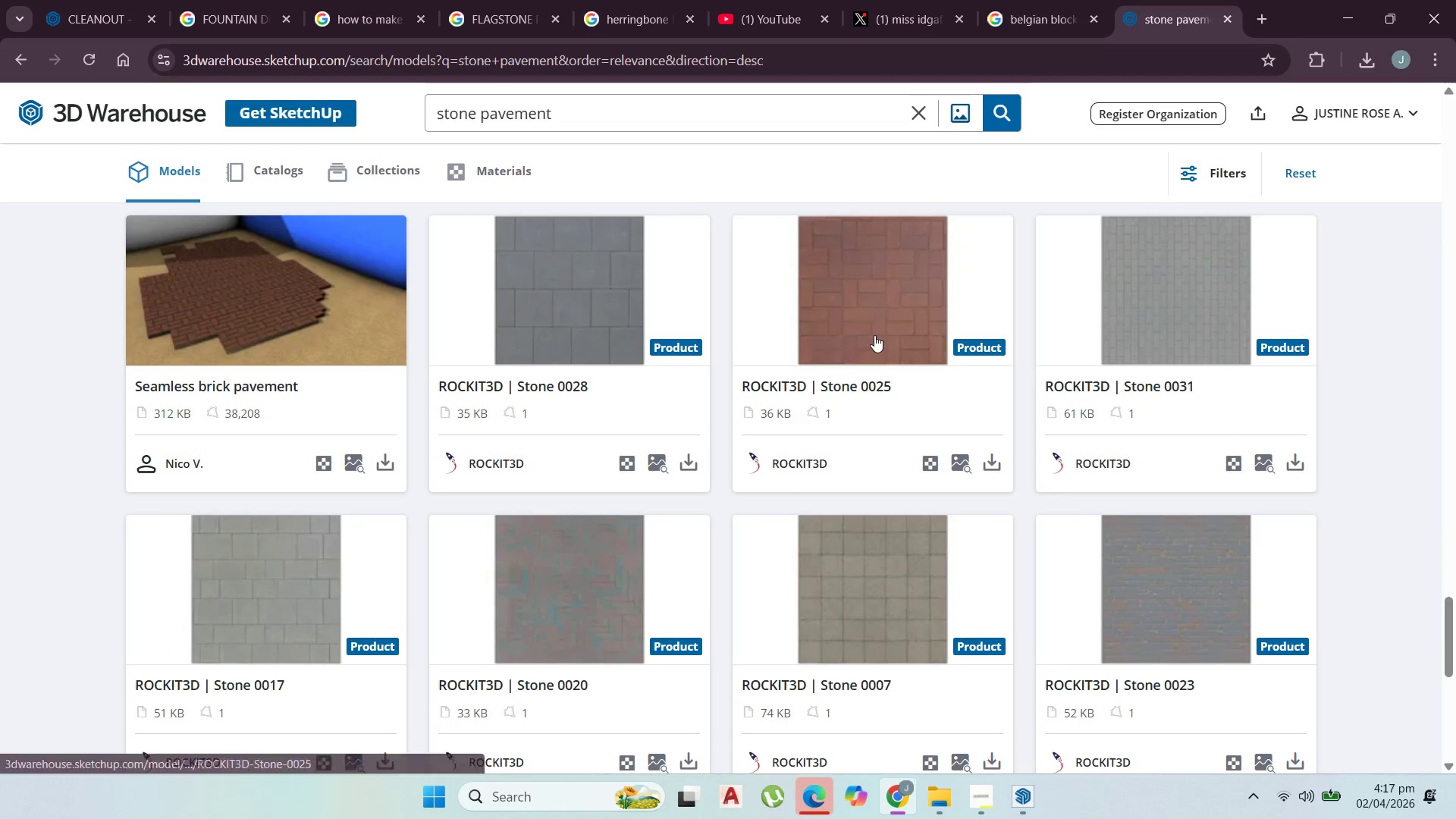 
scroll: coordinate [534, 156], scroll_direction: up, amount: 50.0
 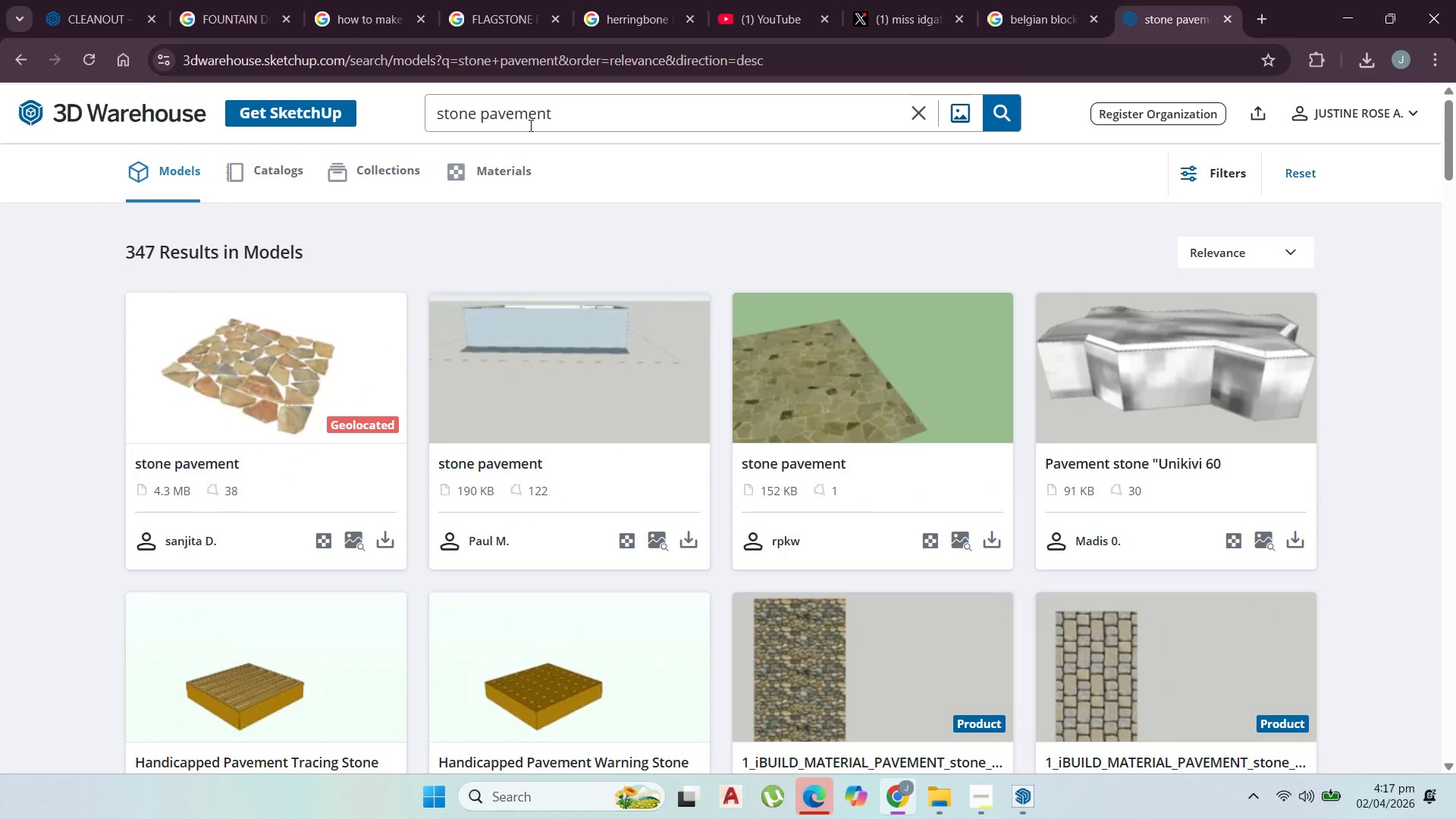 
left_click_drag(start_coordinate=[583, 108], to_coordinate=[171, 55])
 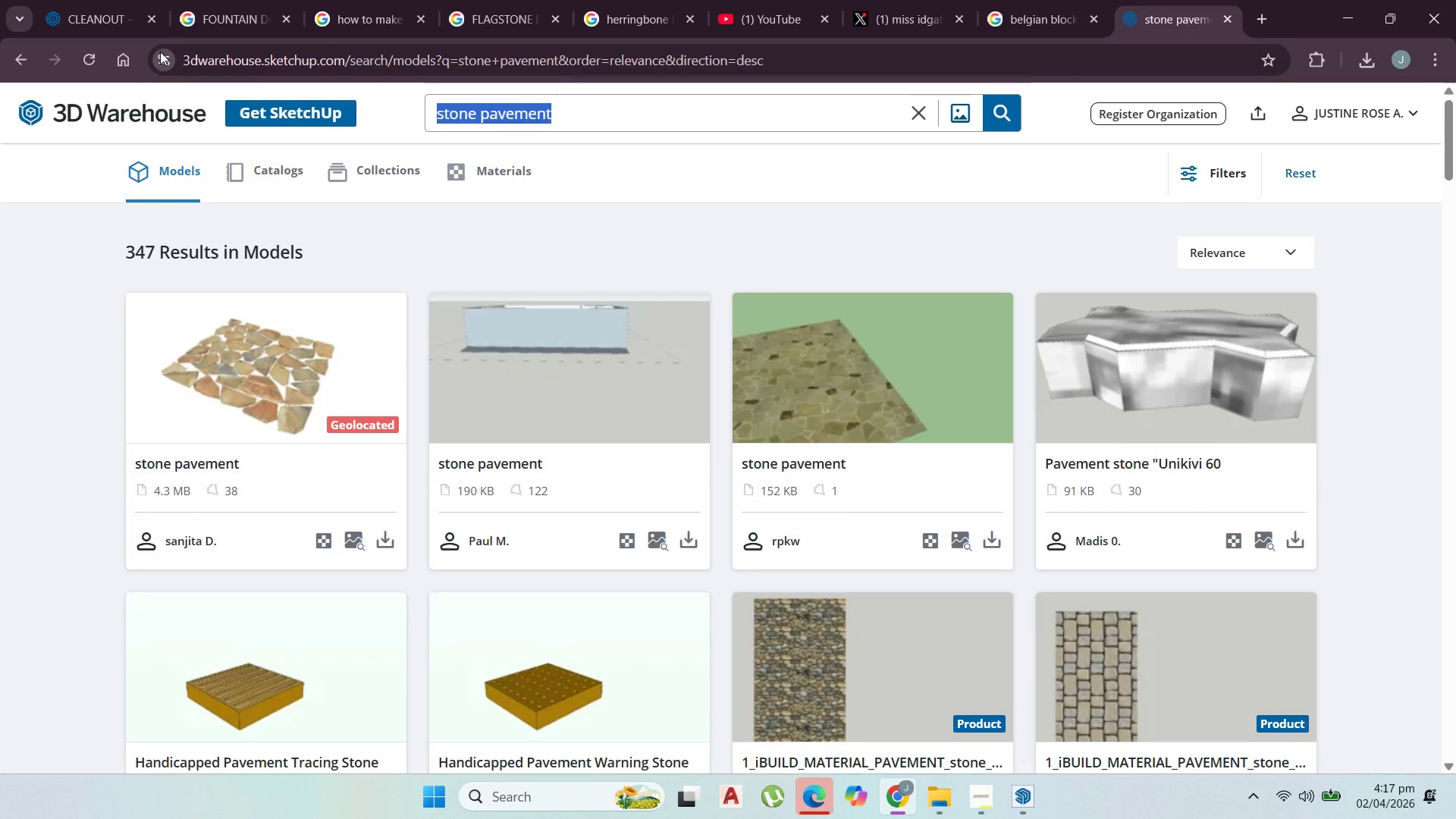 
type(flagstone)
 